 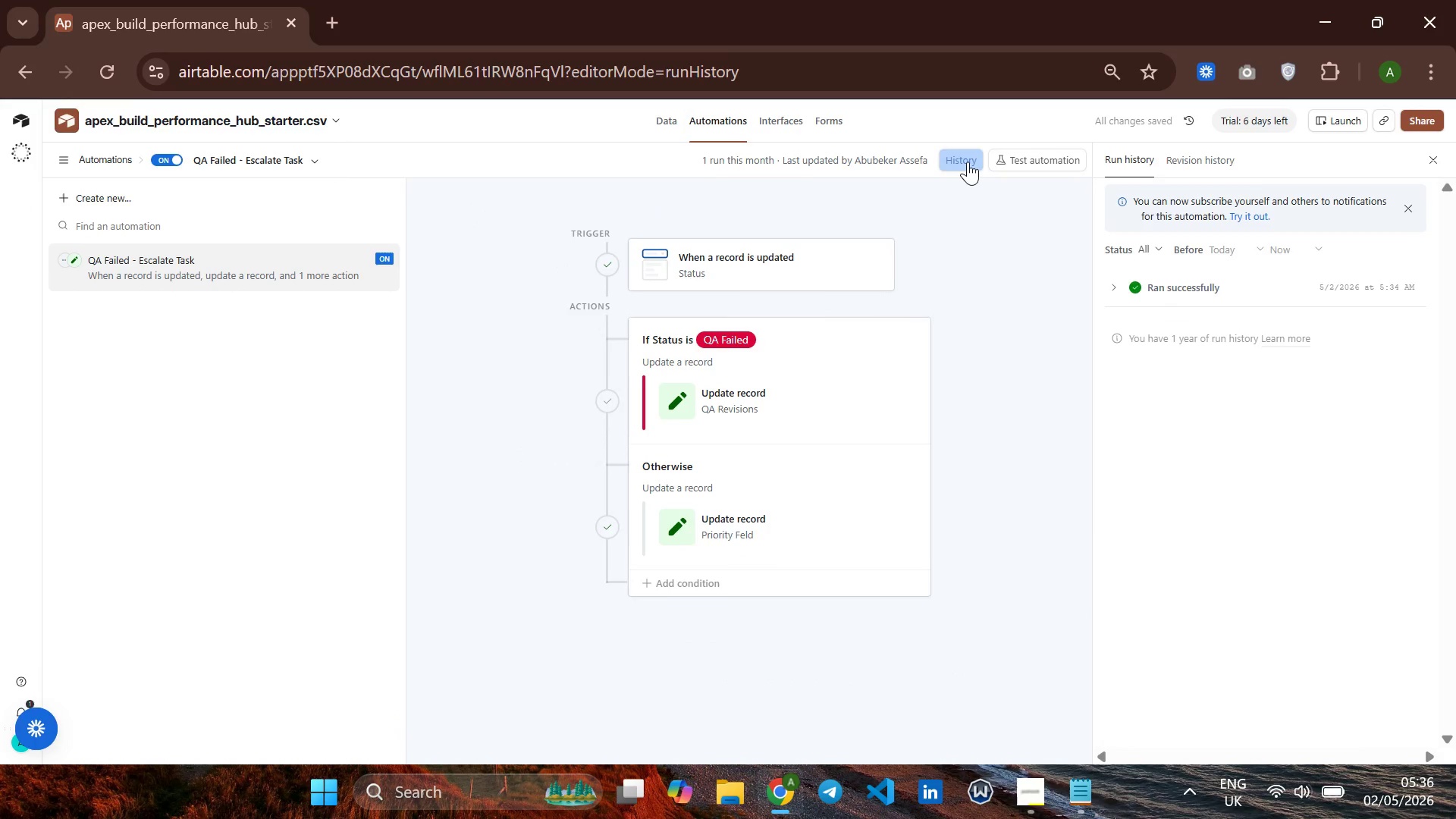 
left_click([1056, 160])
 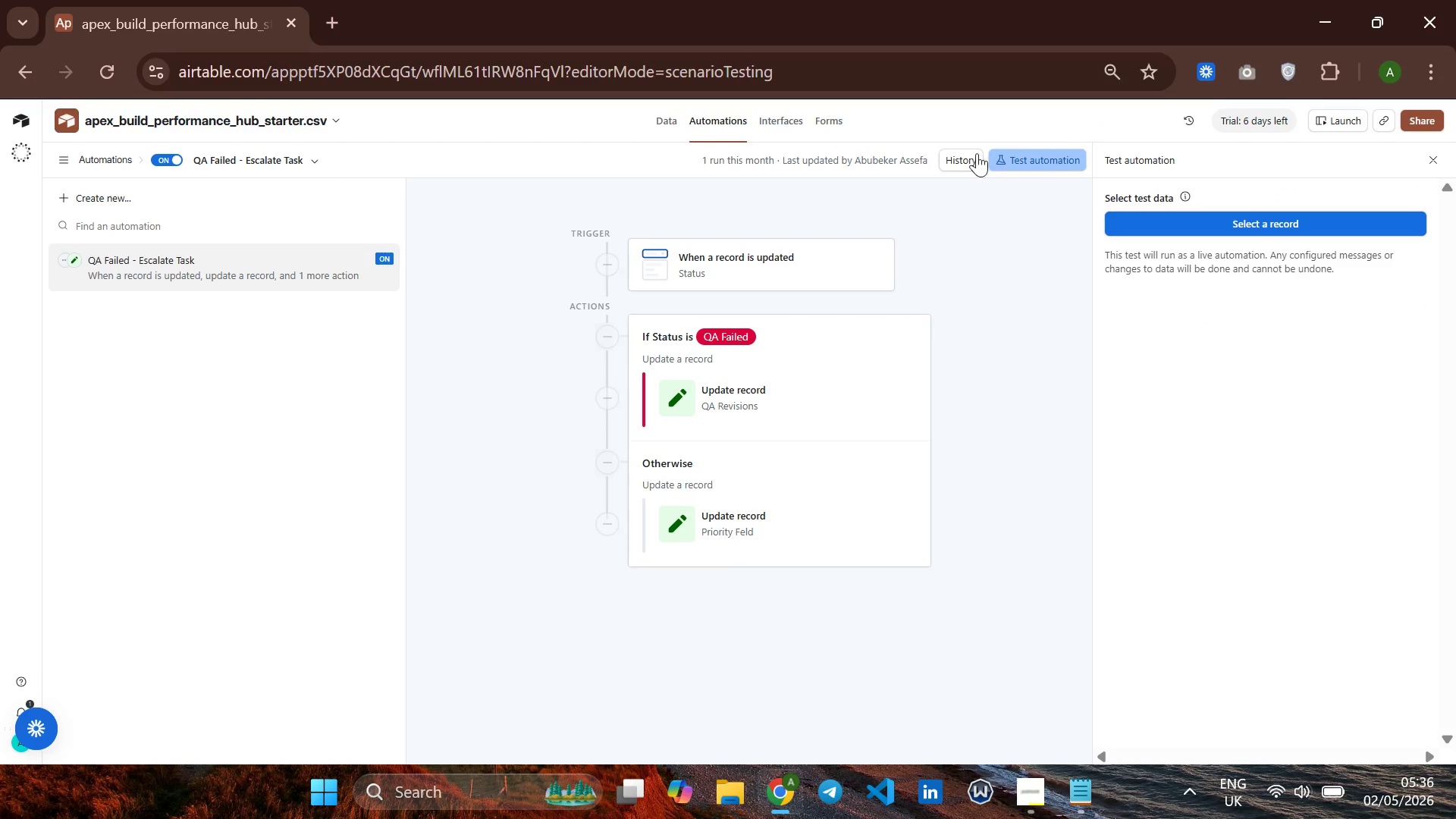 
left_click([966, 153])
 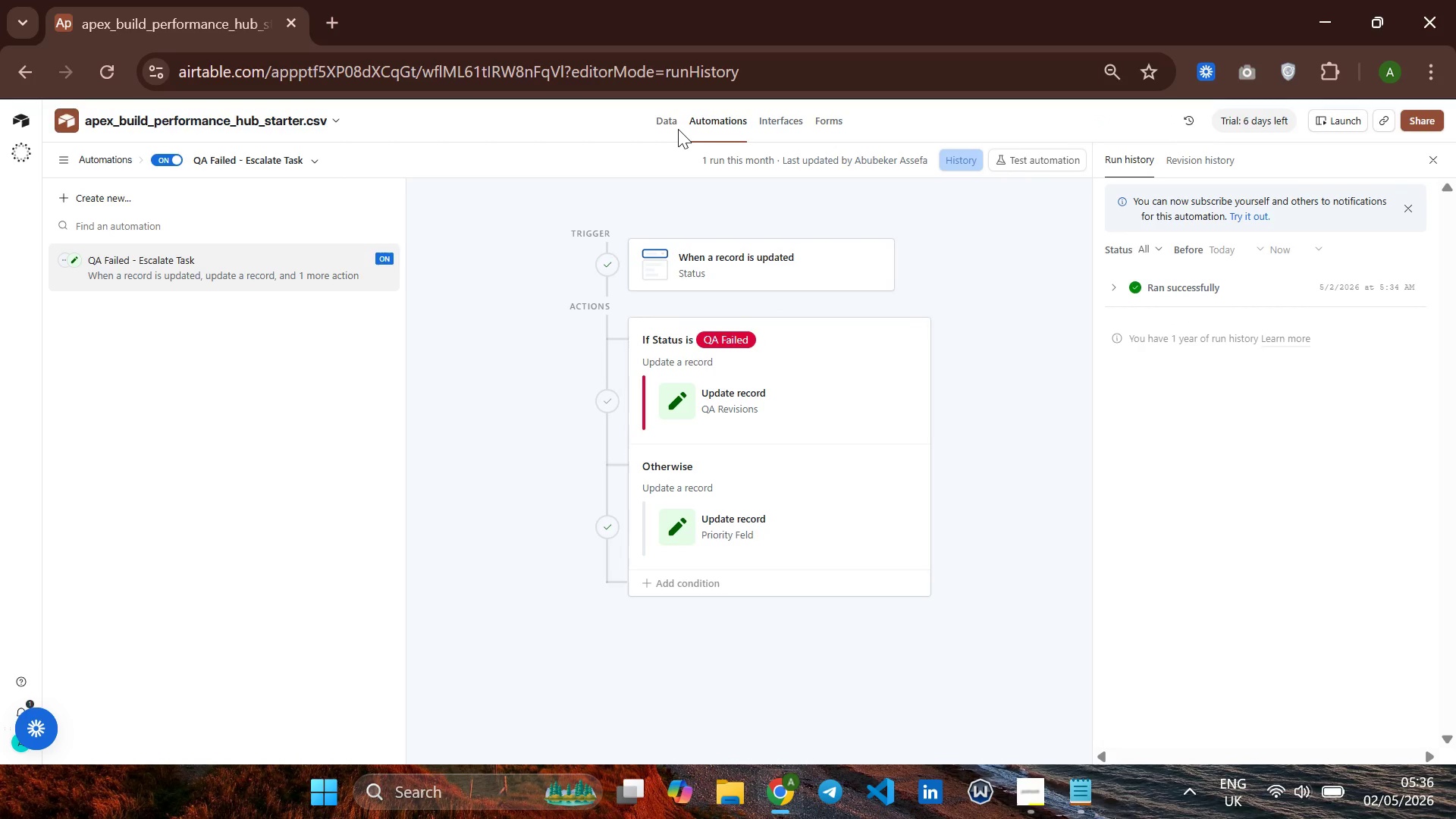 
left_click([671, 118])
 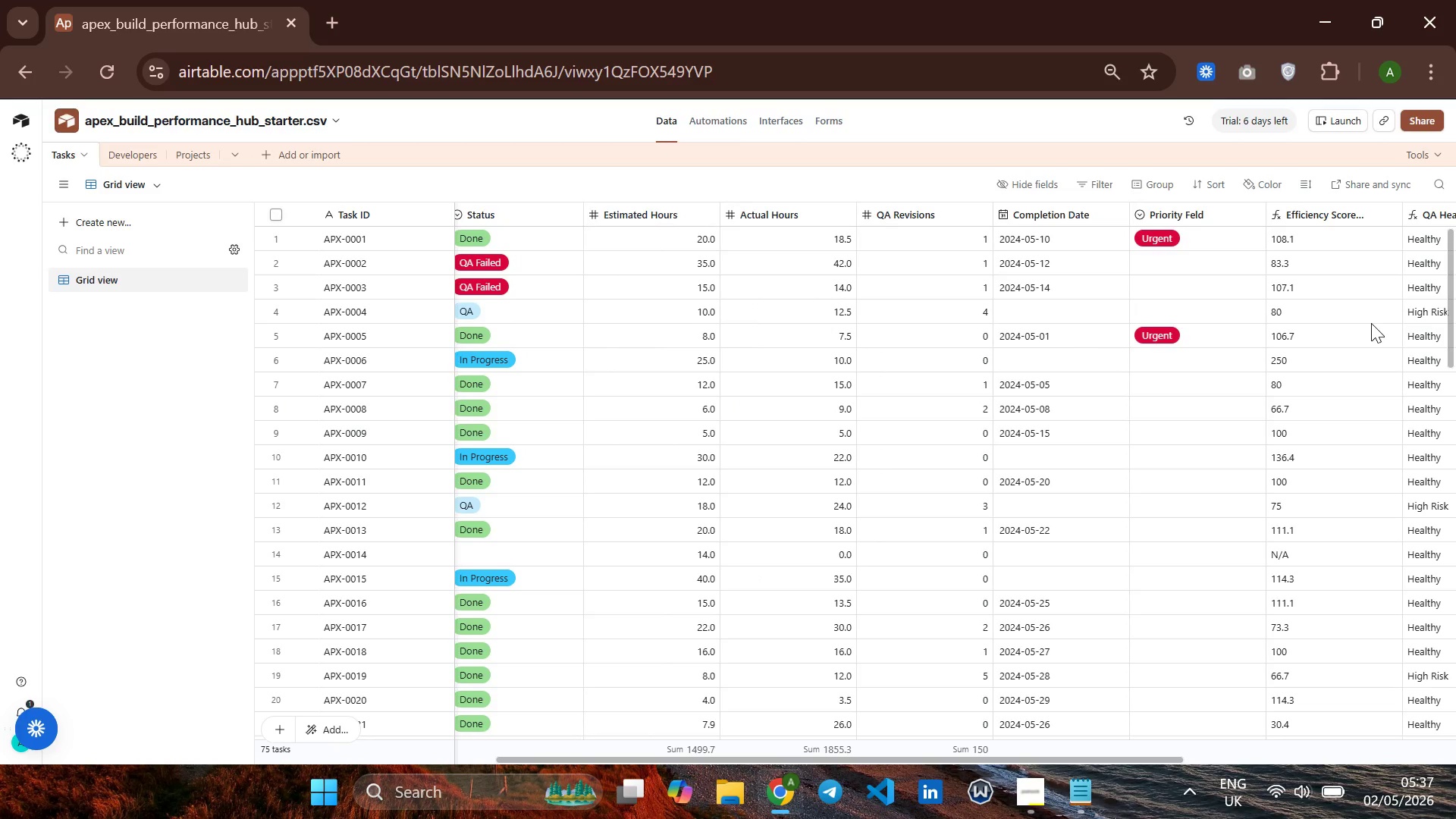 
wait(53.36)
 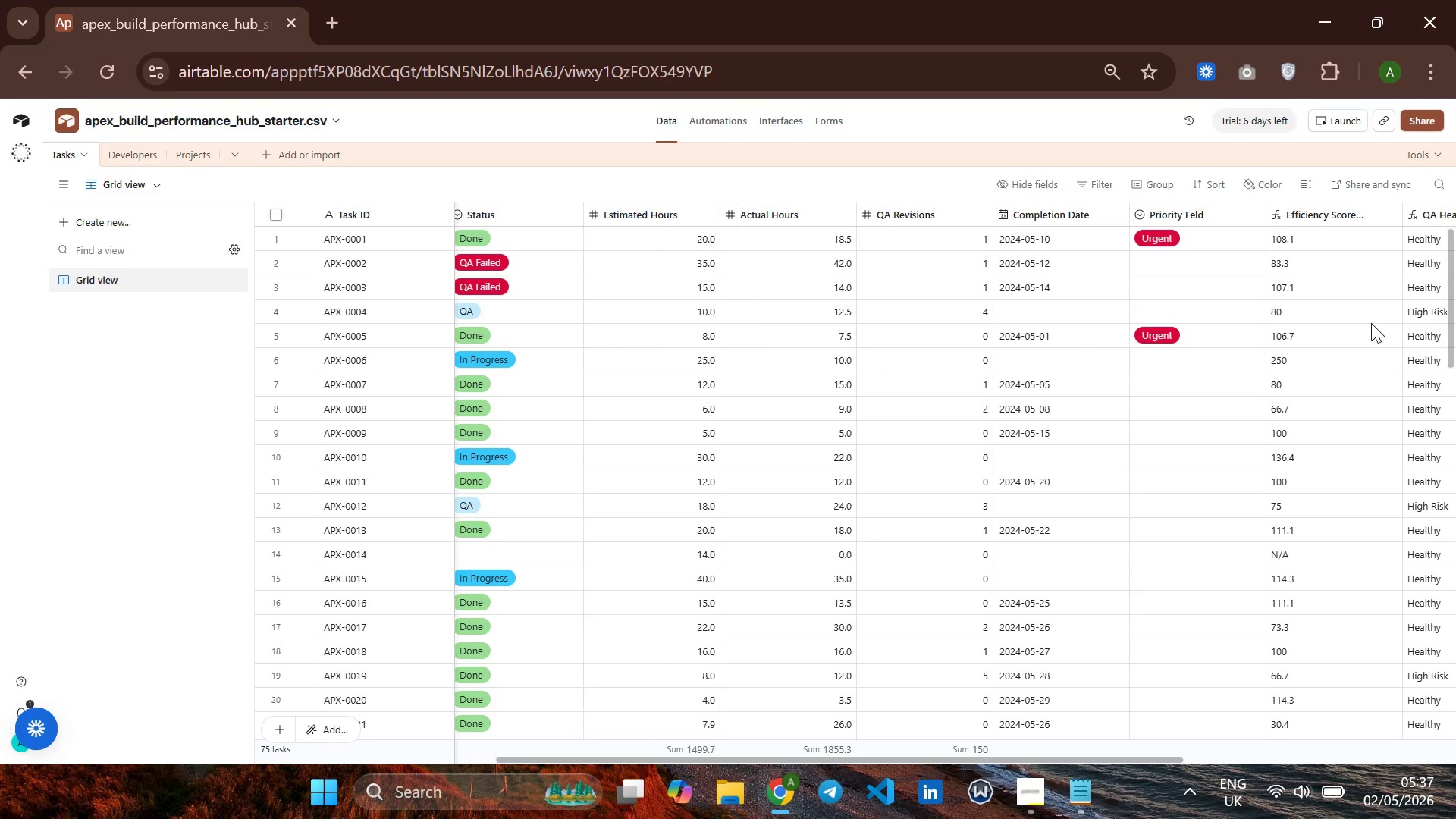 
left_click([725, 120])
 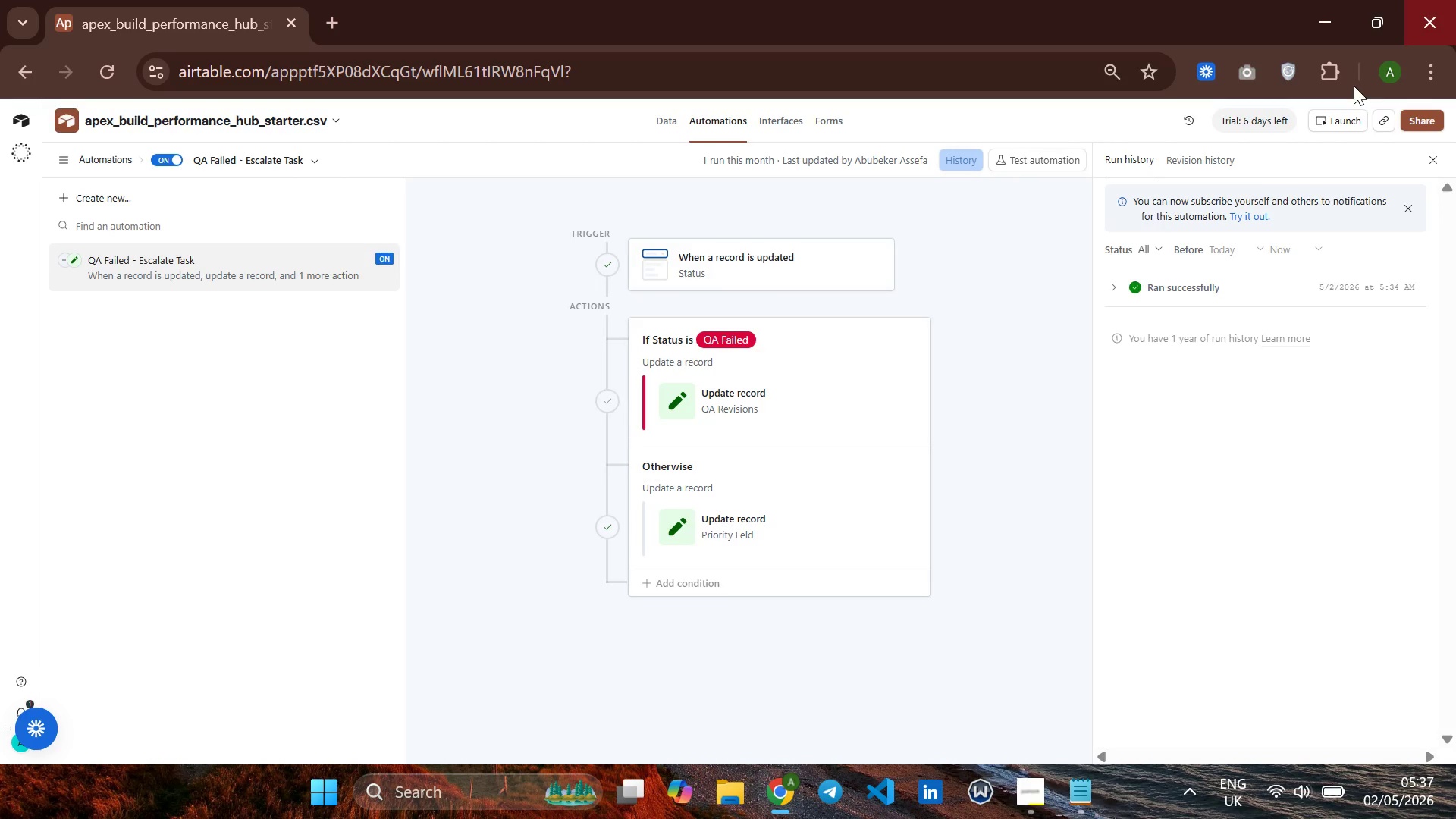 
wait(15.8)
 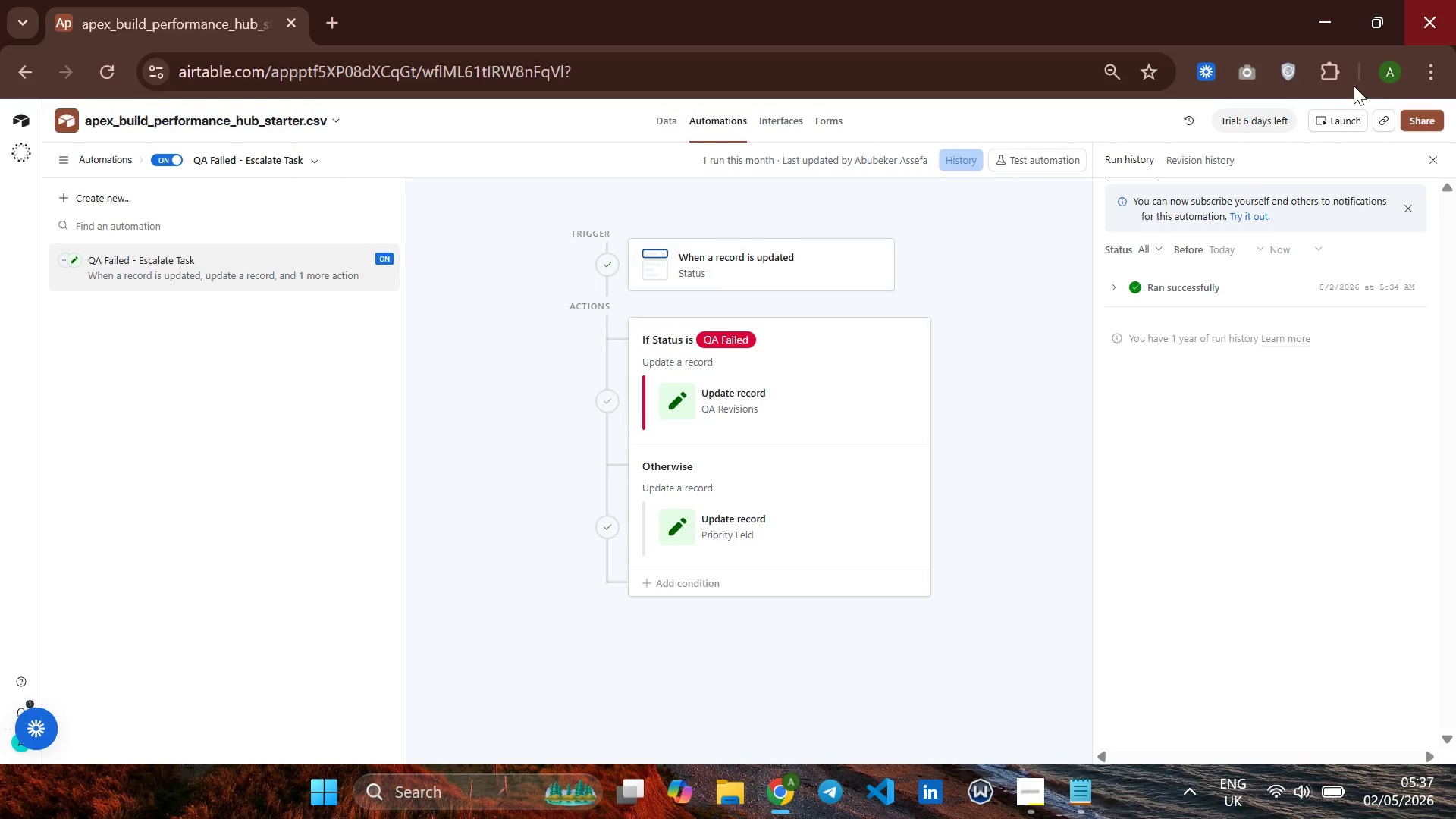 
scroll: coordinate [1266, 444], scroll_direction: down, amount: 6.0
 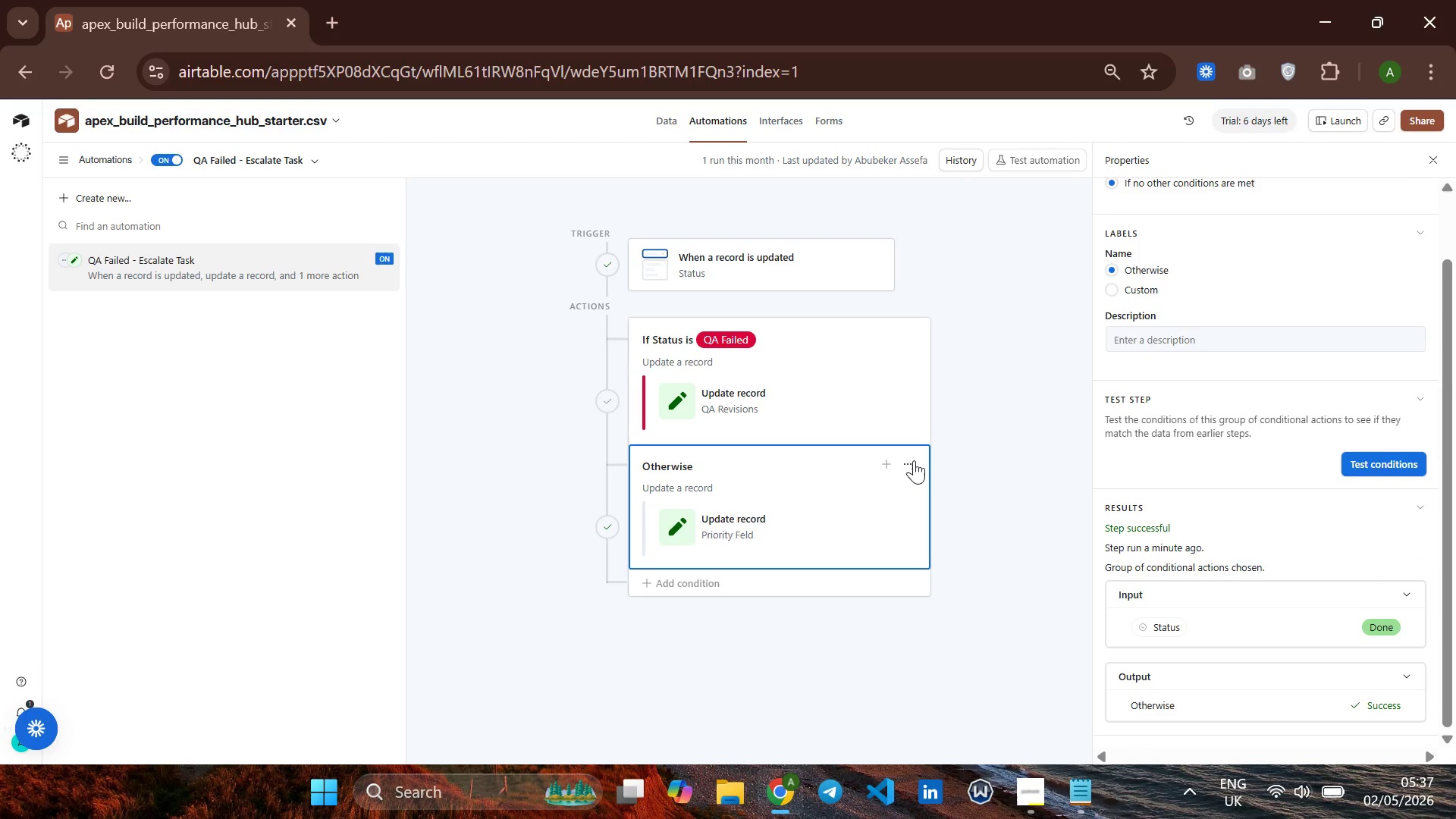 
left_click([914, 460])
 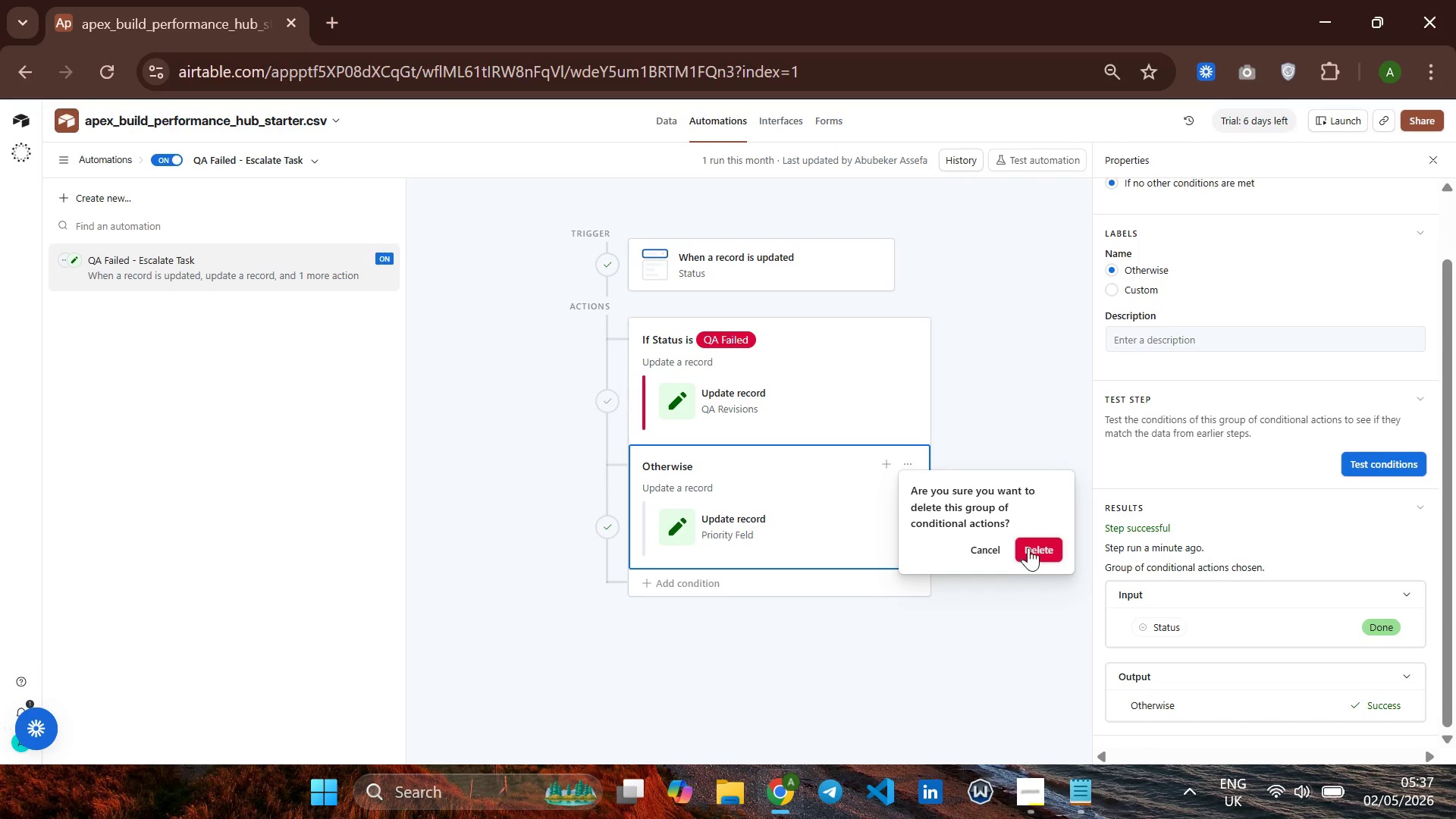 
wait(11.64)
 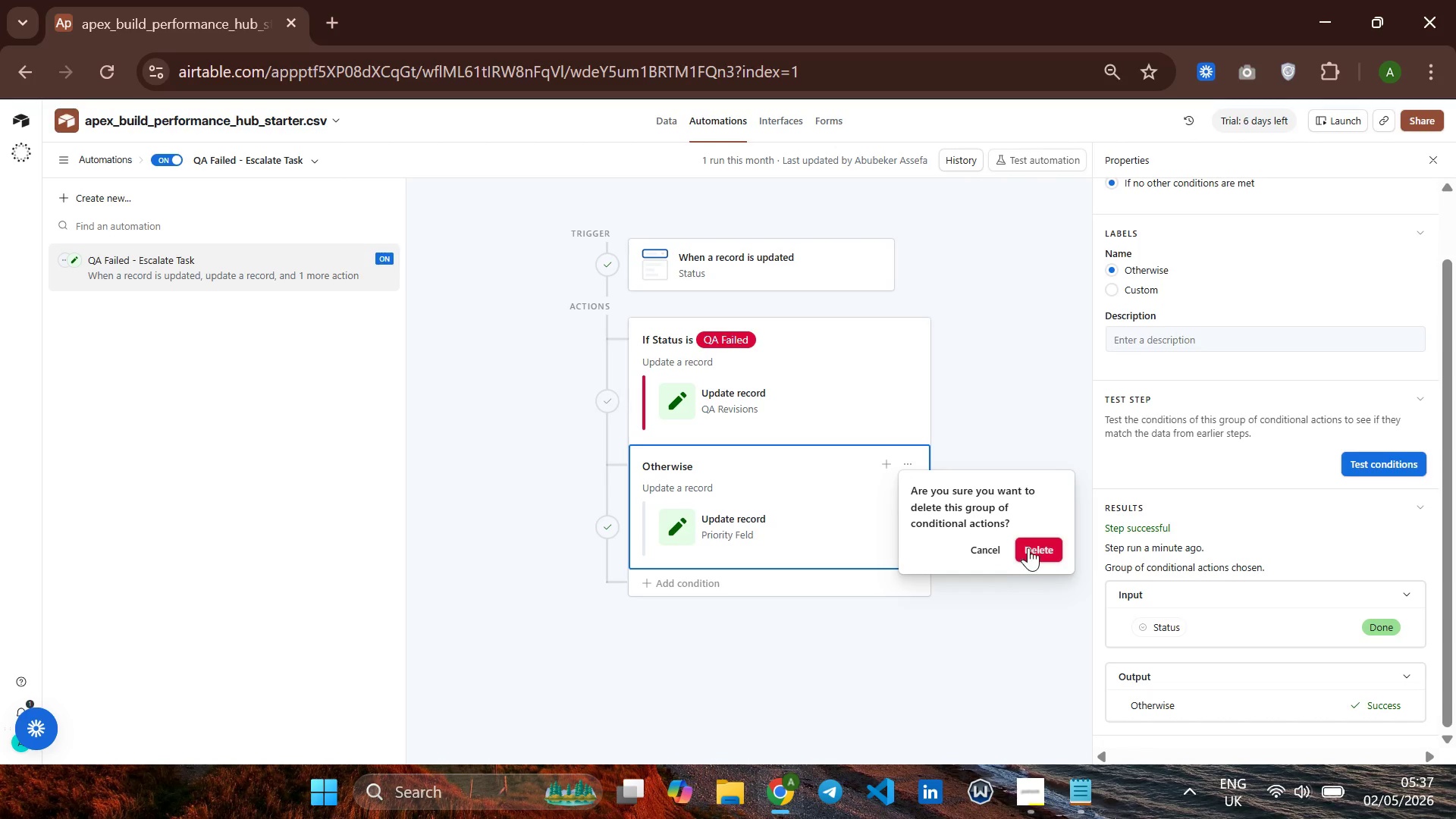 
left_click([769, 394])
 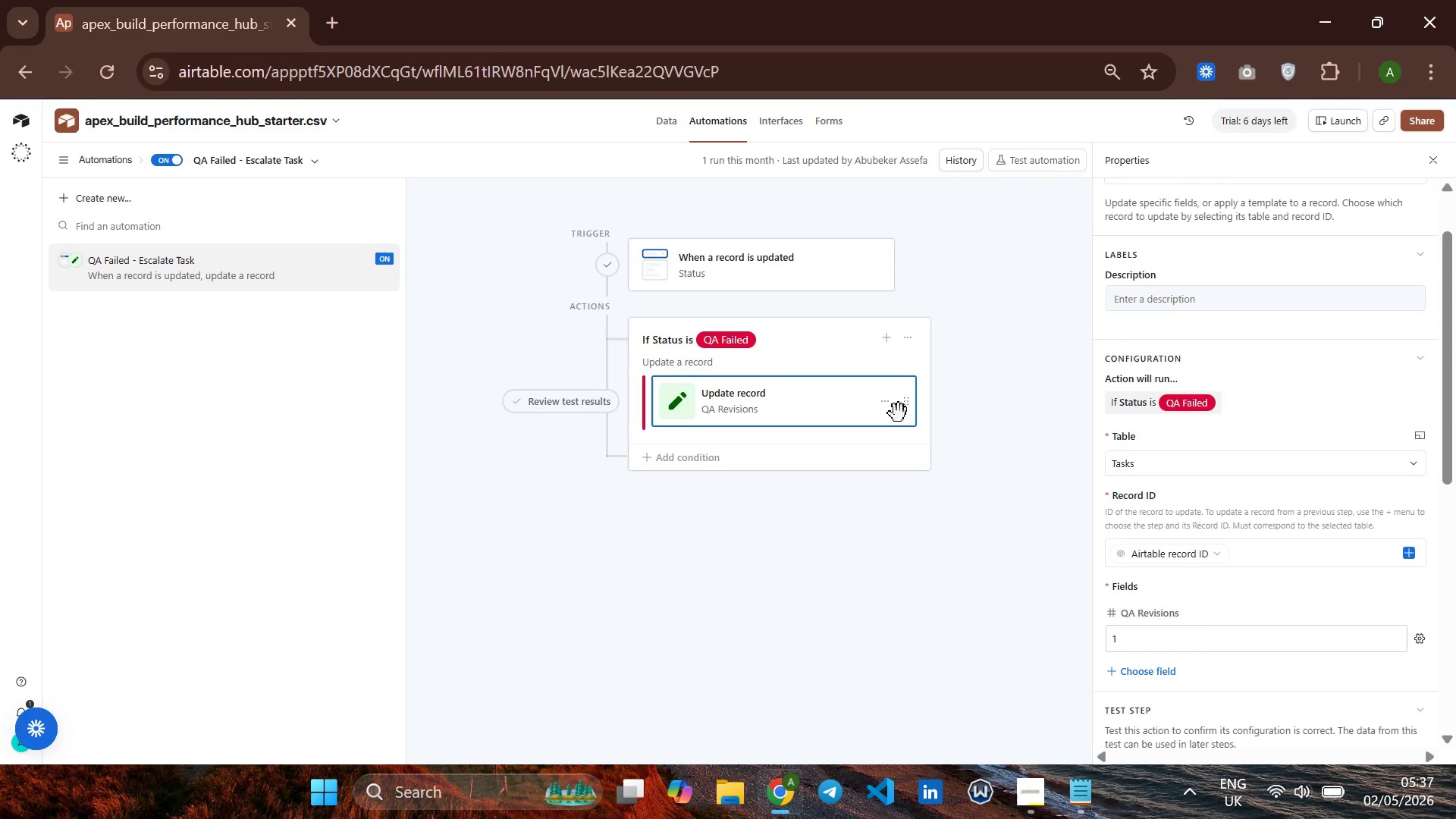 
left_click([842, 401])
 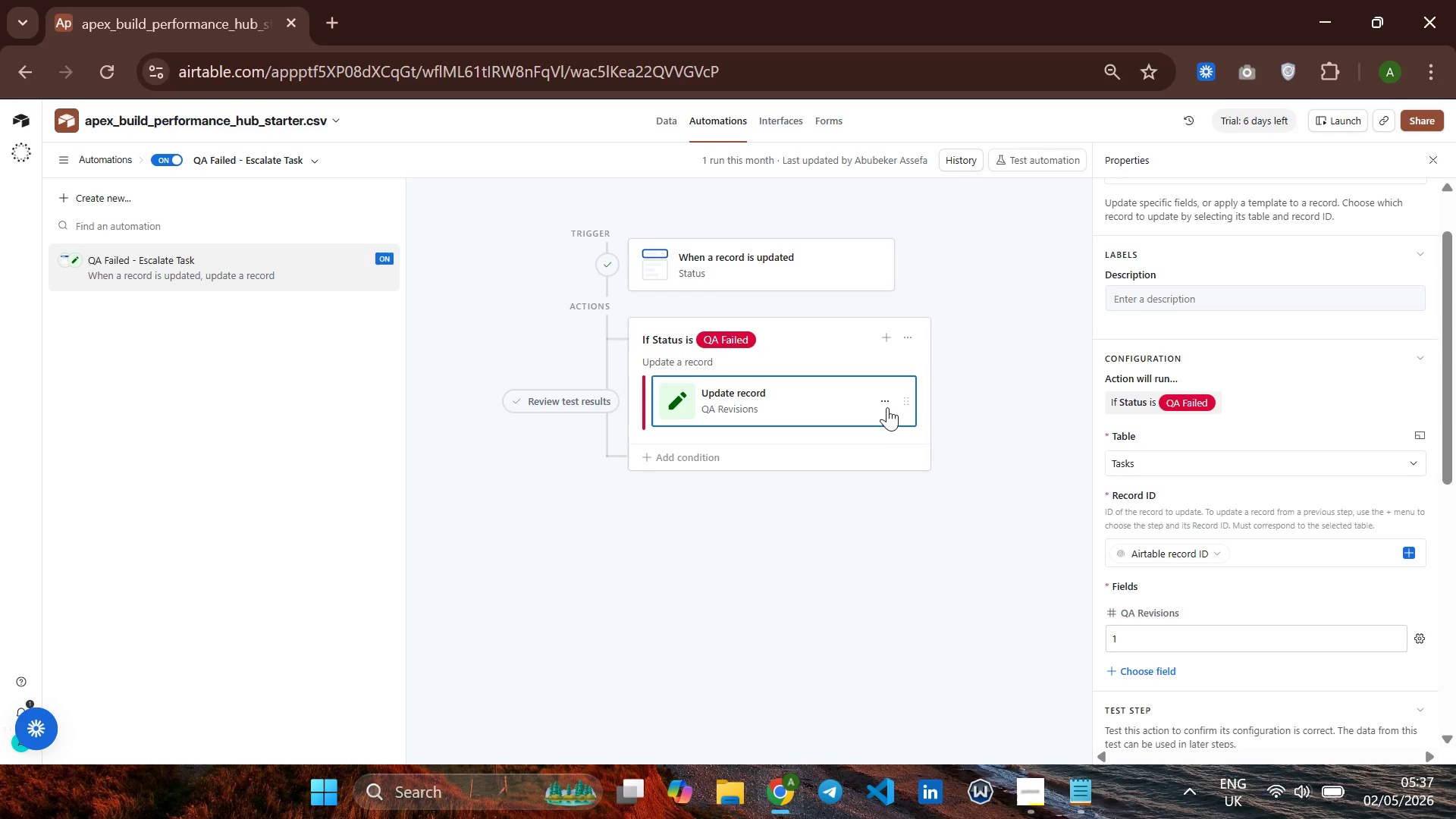 
right_click([887, 400])
 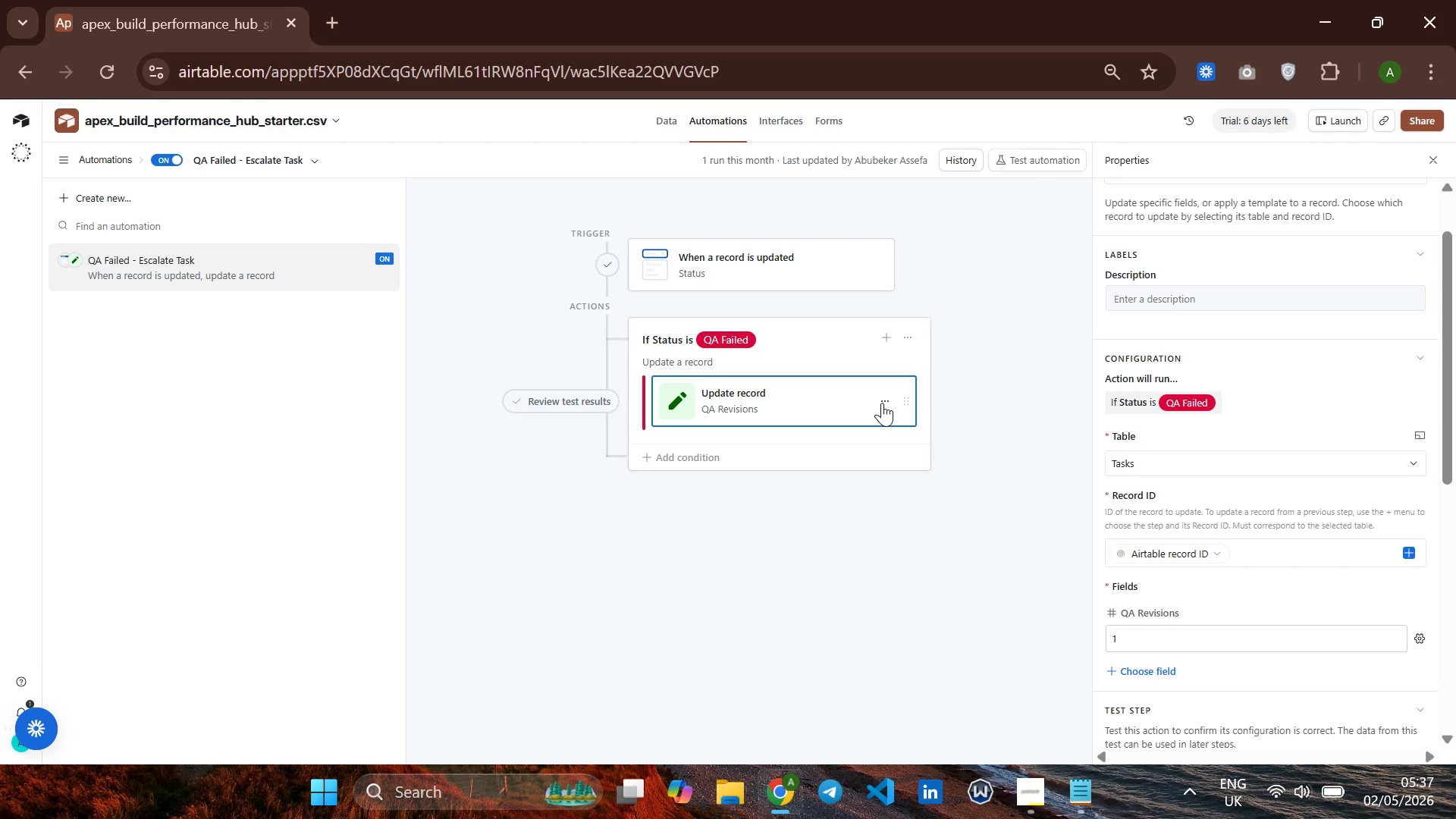 
right_click([883, 403])
 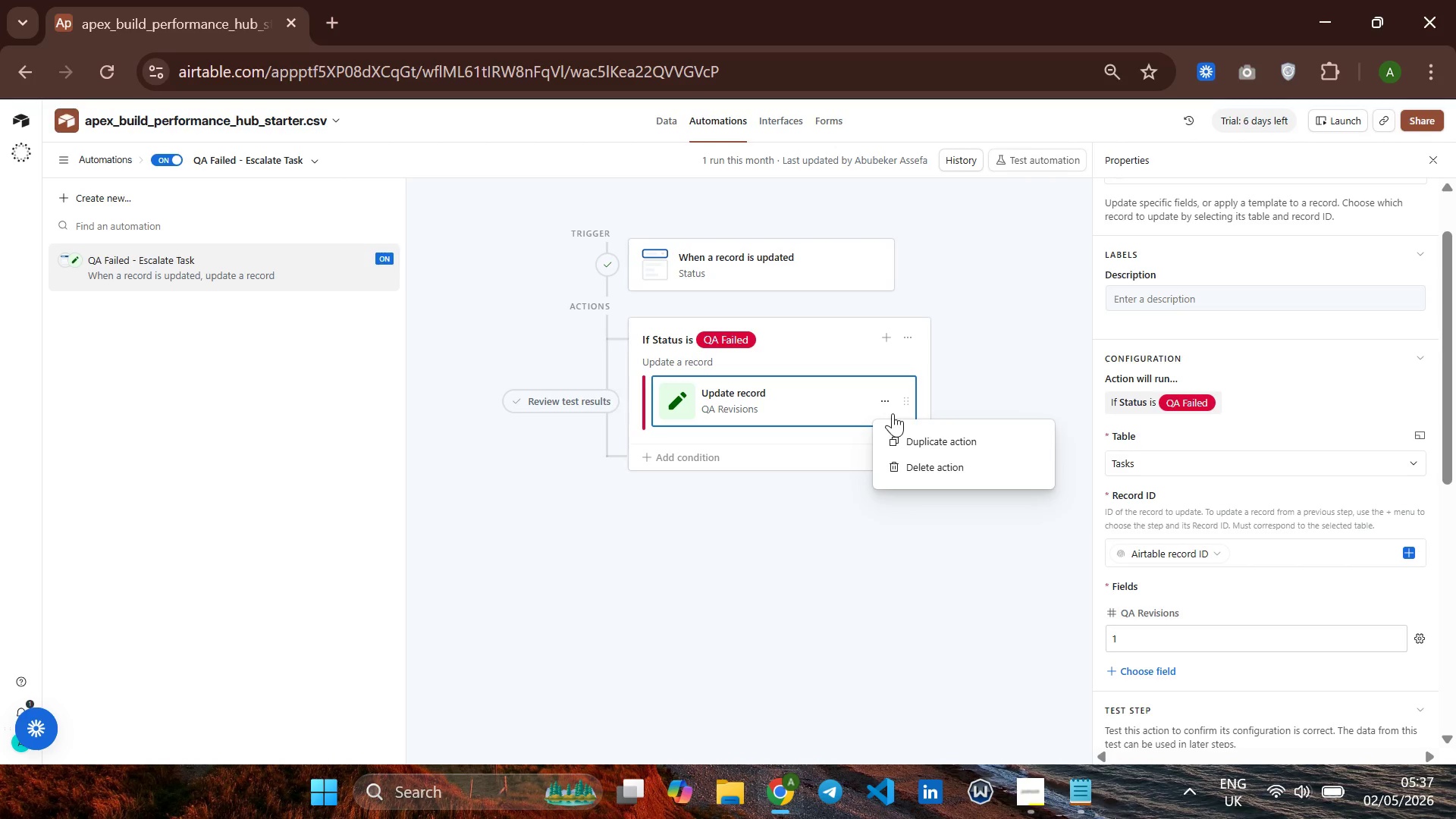 
left_click([916, 431])
 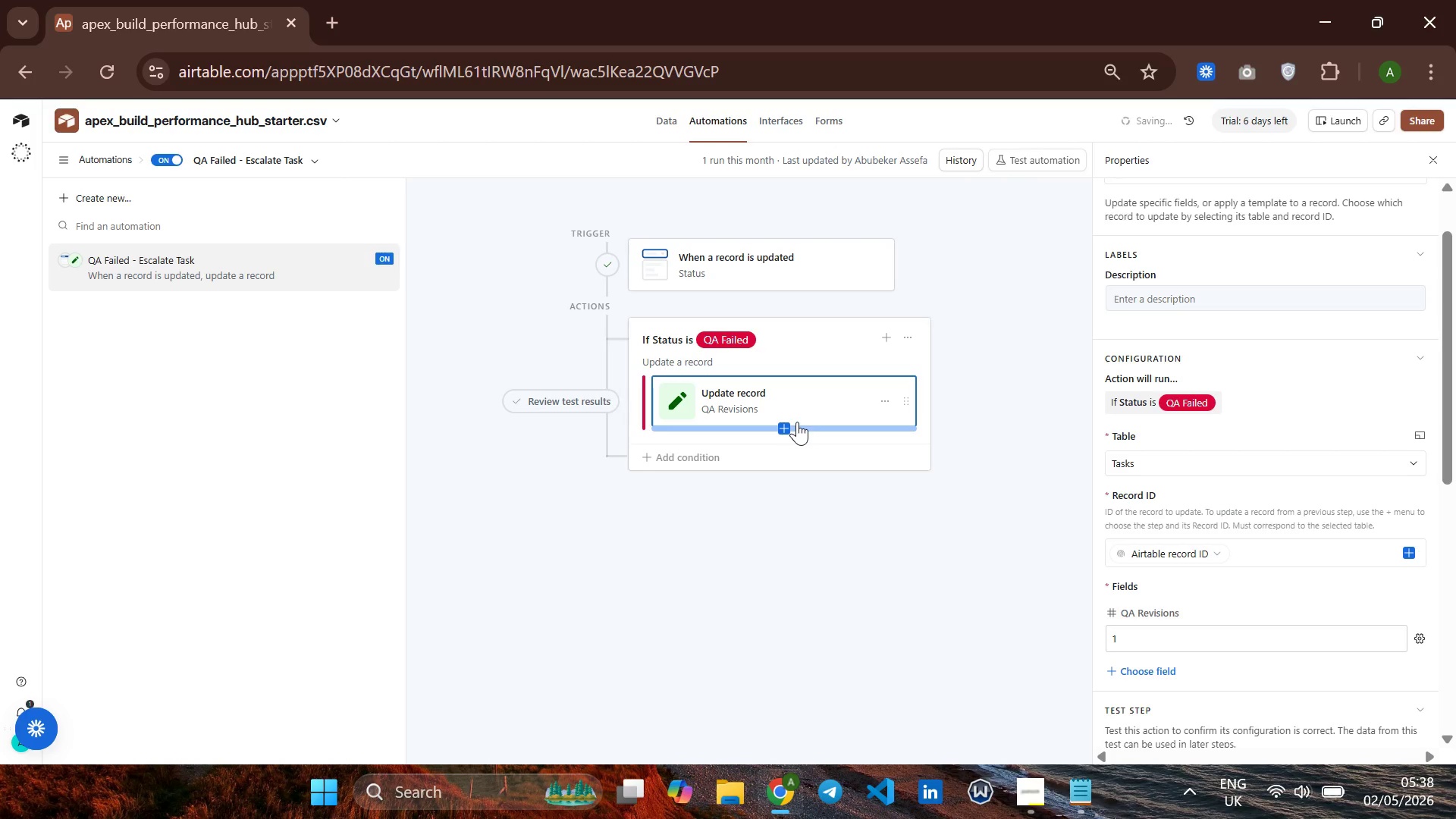 
left_click([783, 422])
 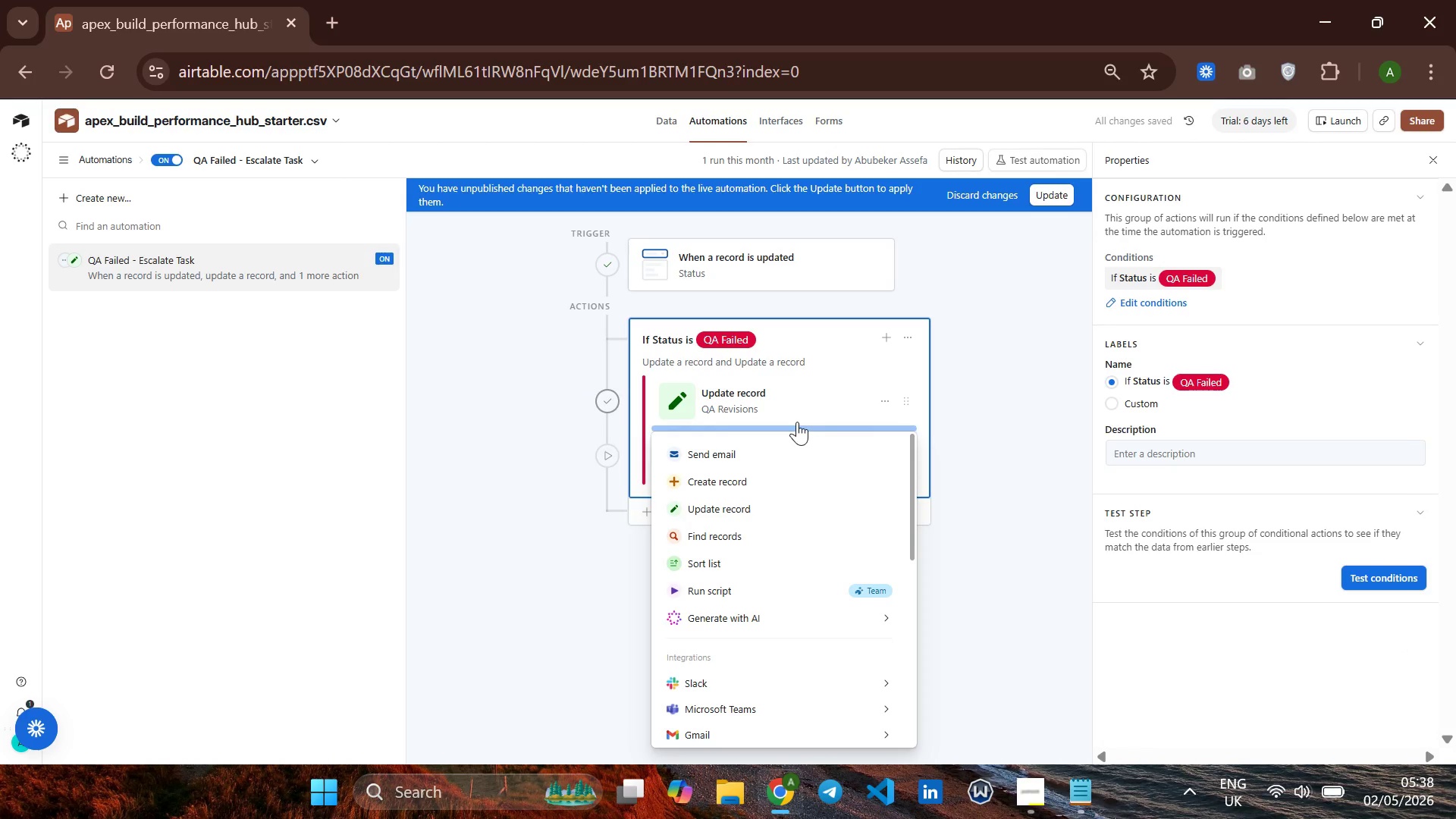 
left_click([983, 408])
 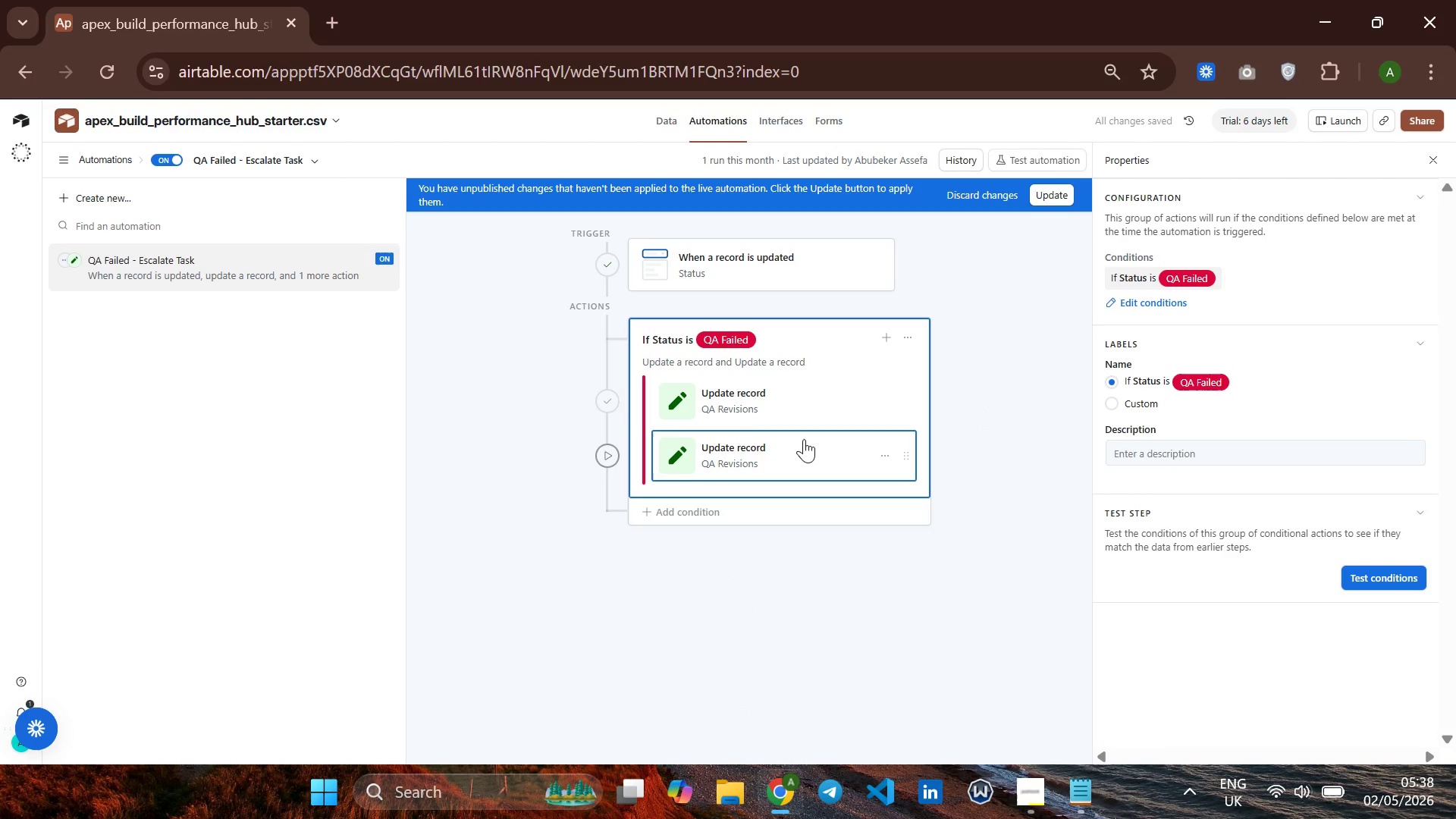 
left_click([804, 439])
 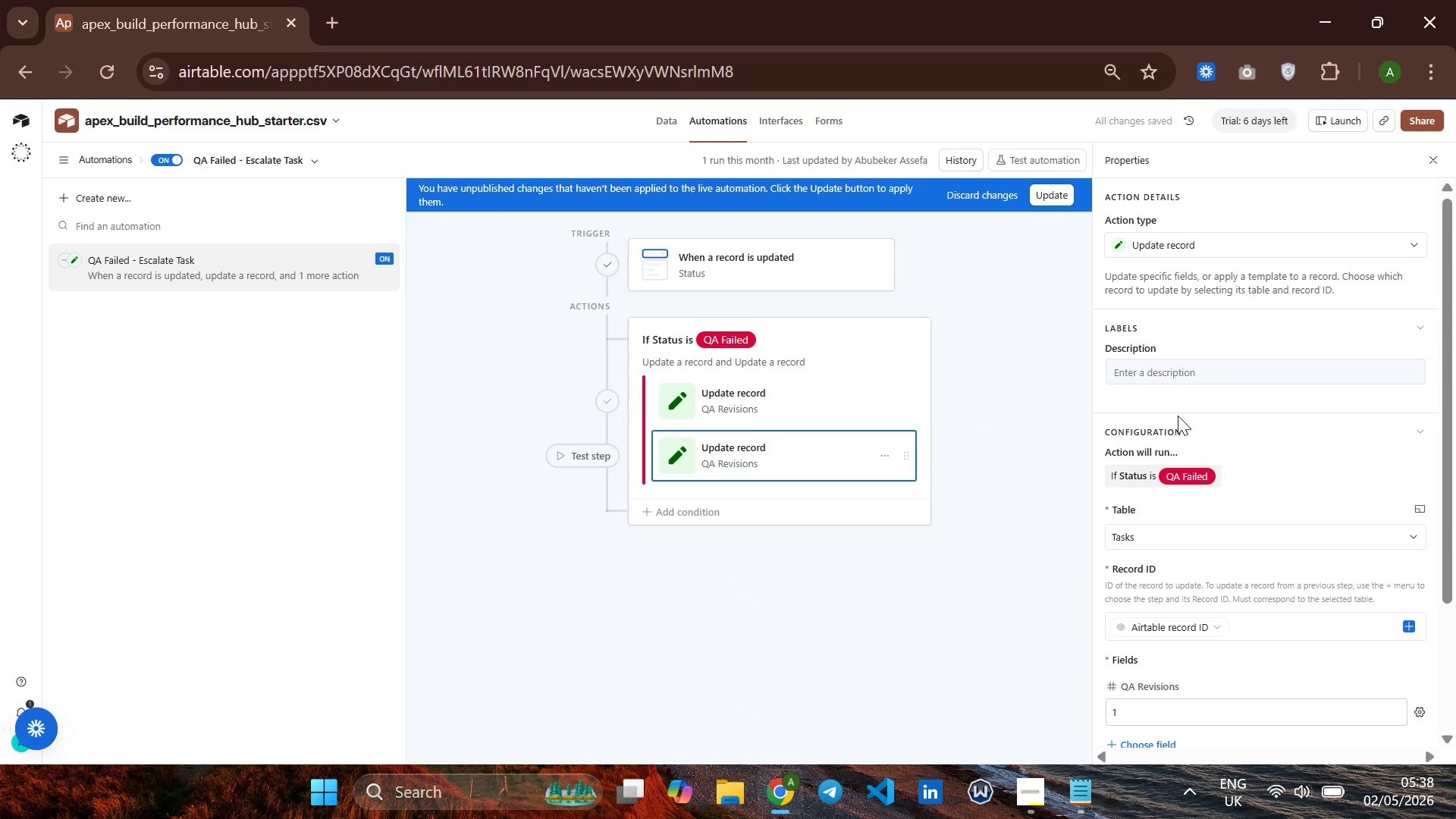 
scroll: coordinate [1178, 416], scroll_direction: down, amount: 2.0
 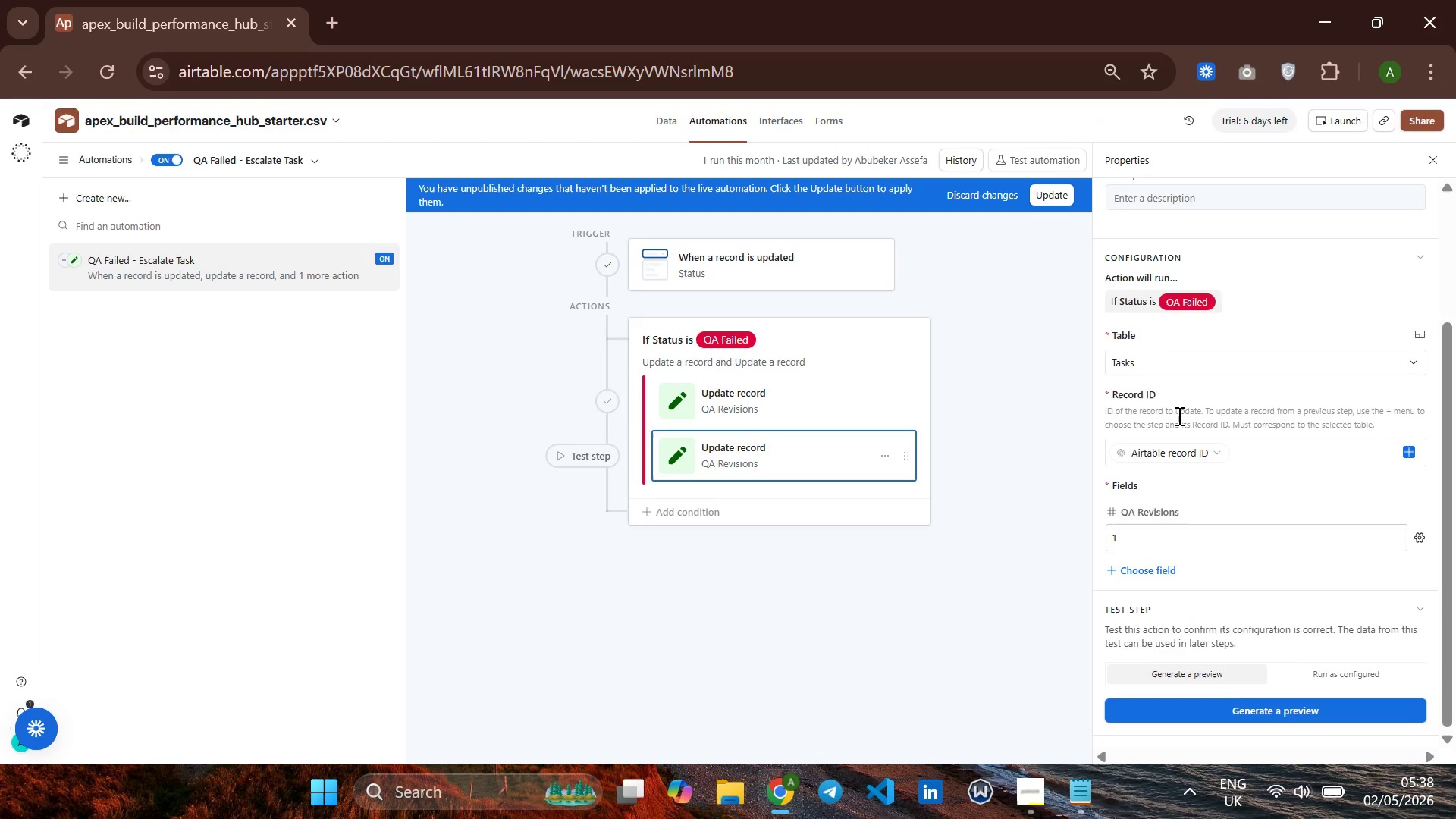 
scroll: coordinate [1178, 416], scroll_direction: up, amount: 2.0
 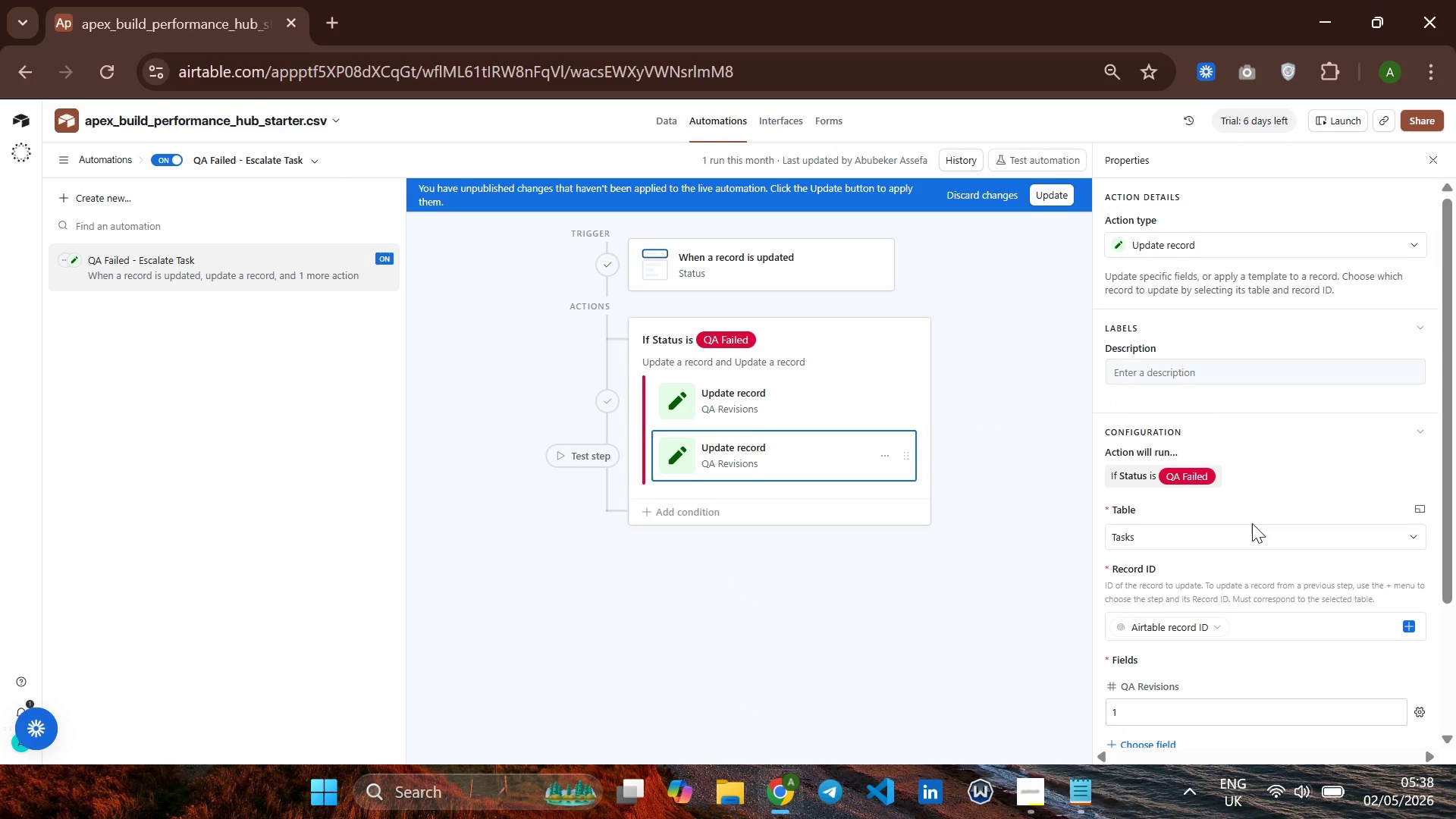 
left_click([1252, 524])
 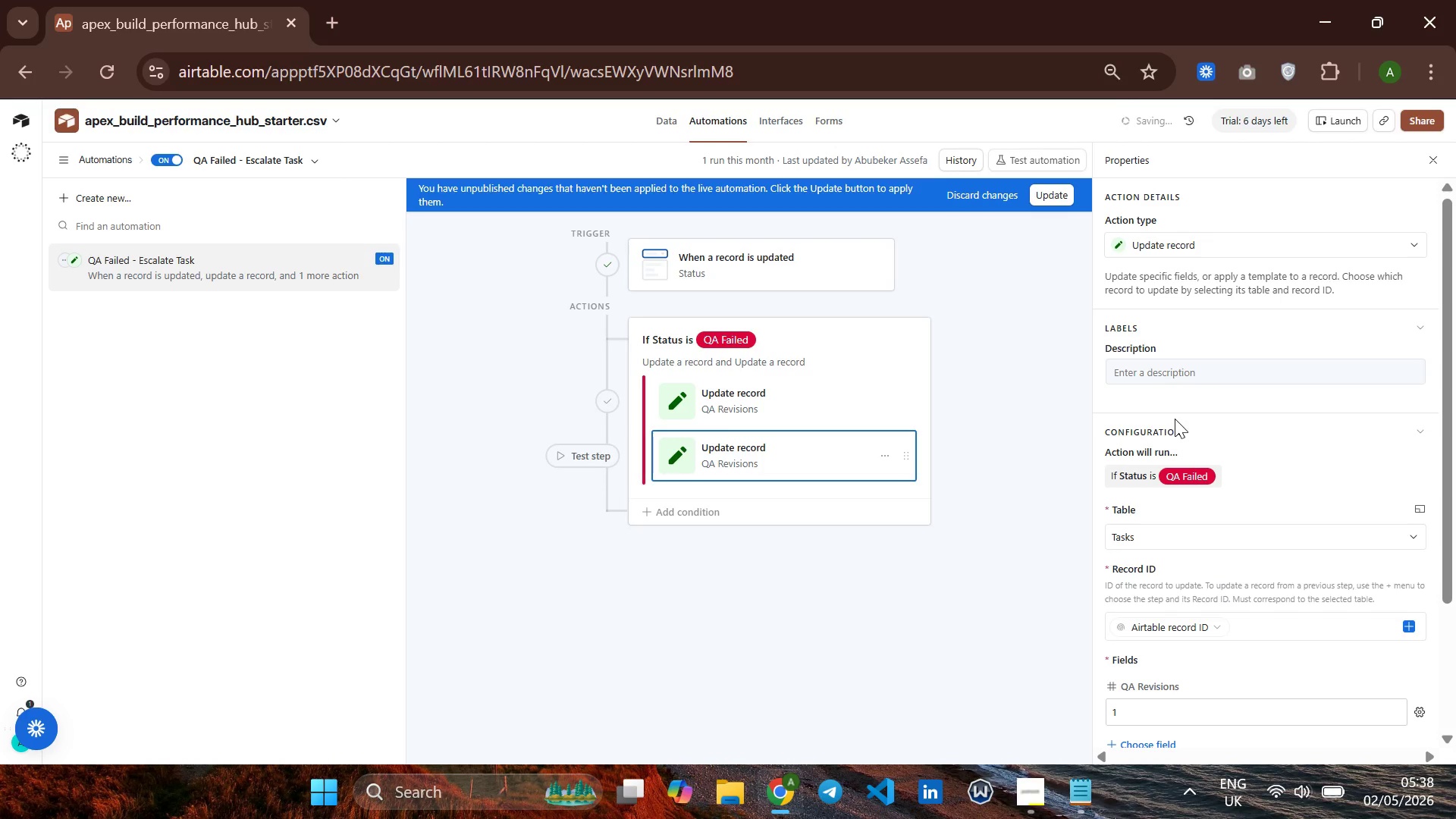 
left_click([1211, 237])
 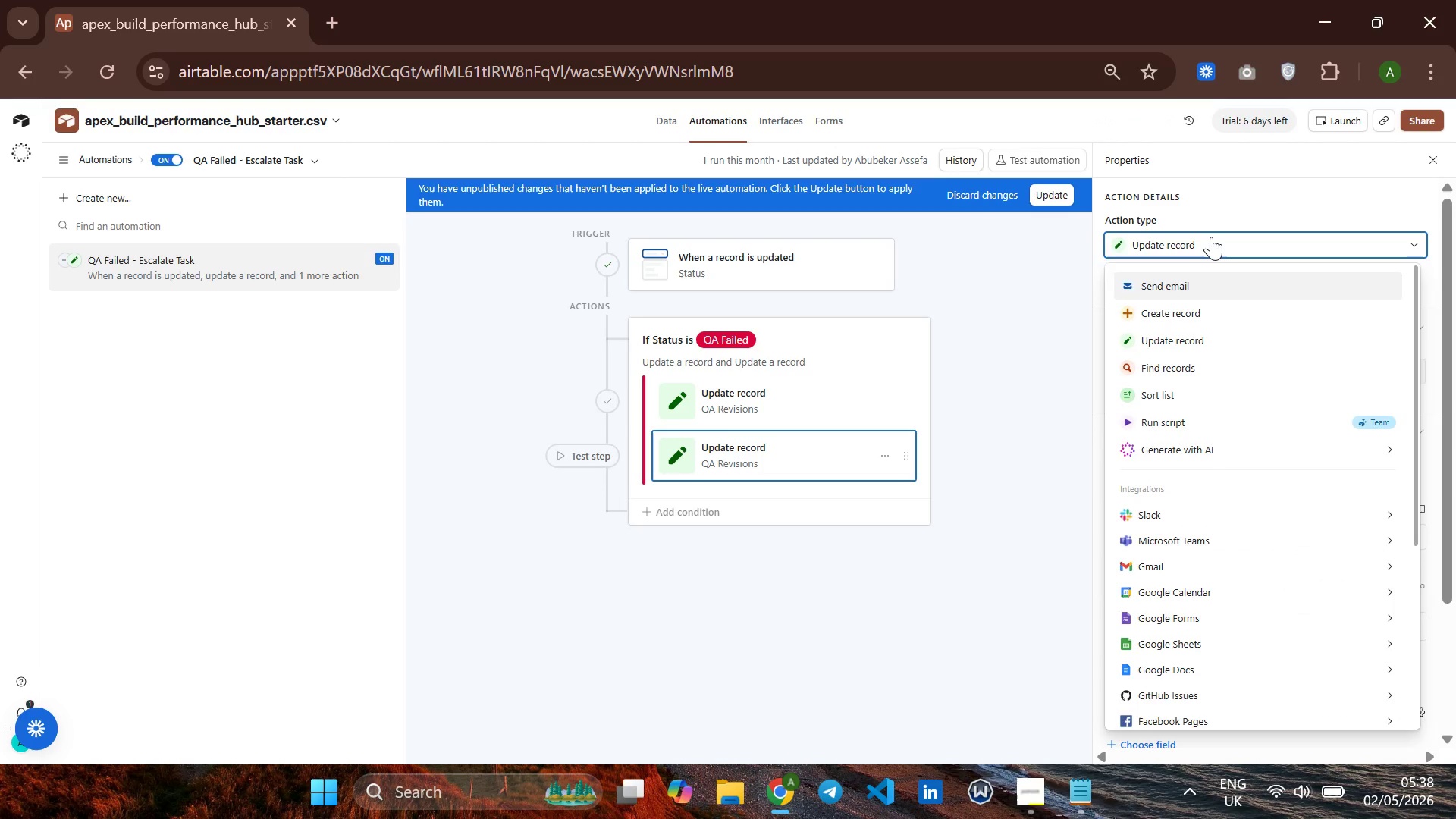 
wait(14.72)
 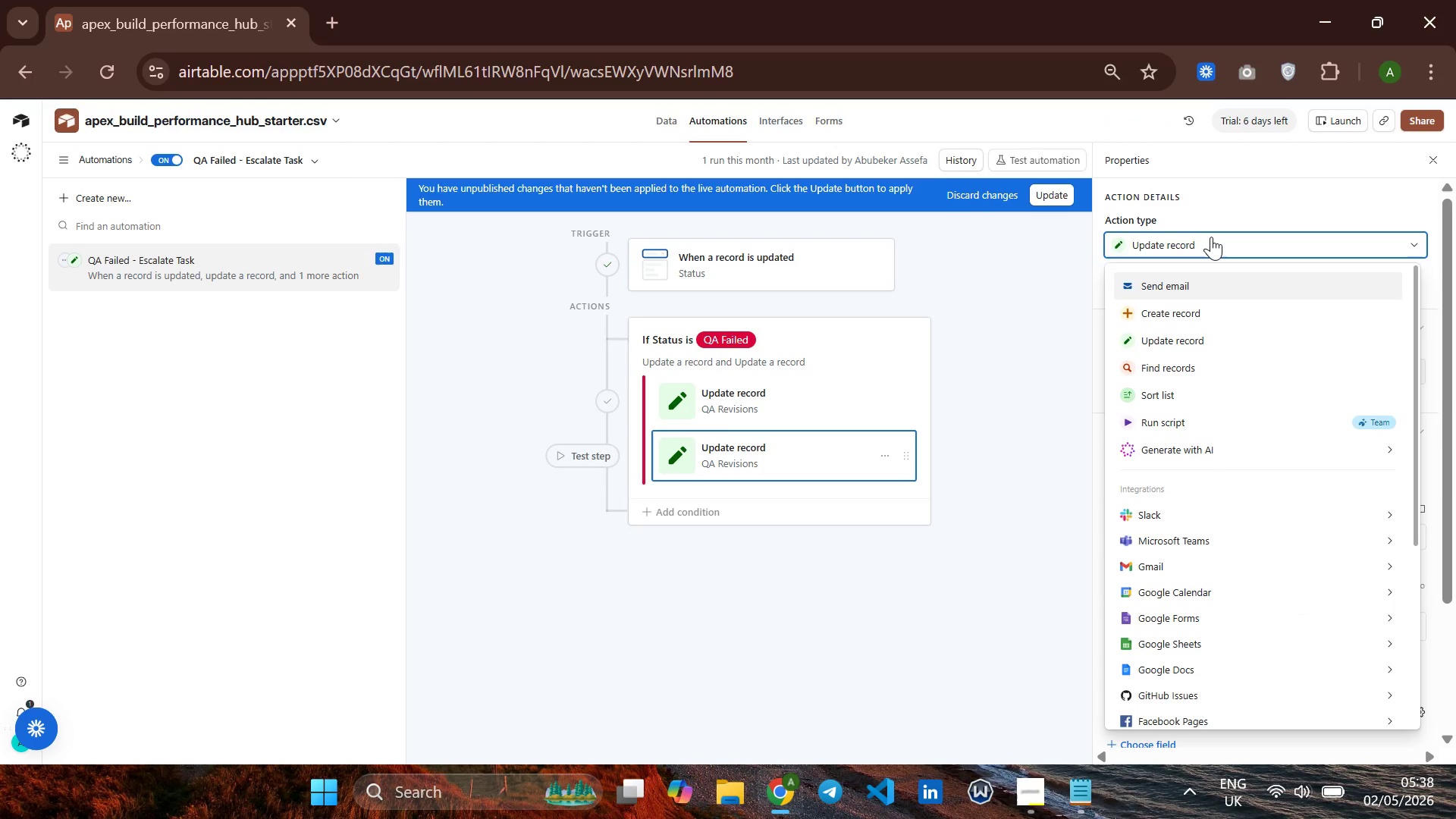 
left_click([1071, 398])
 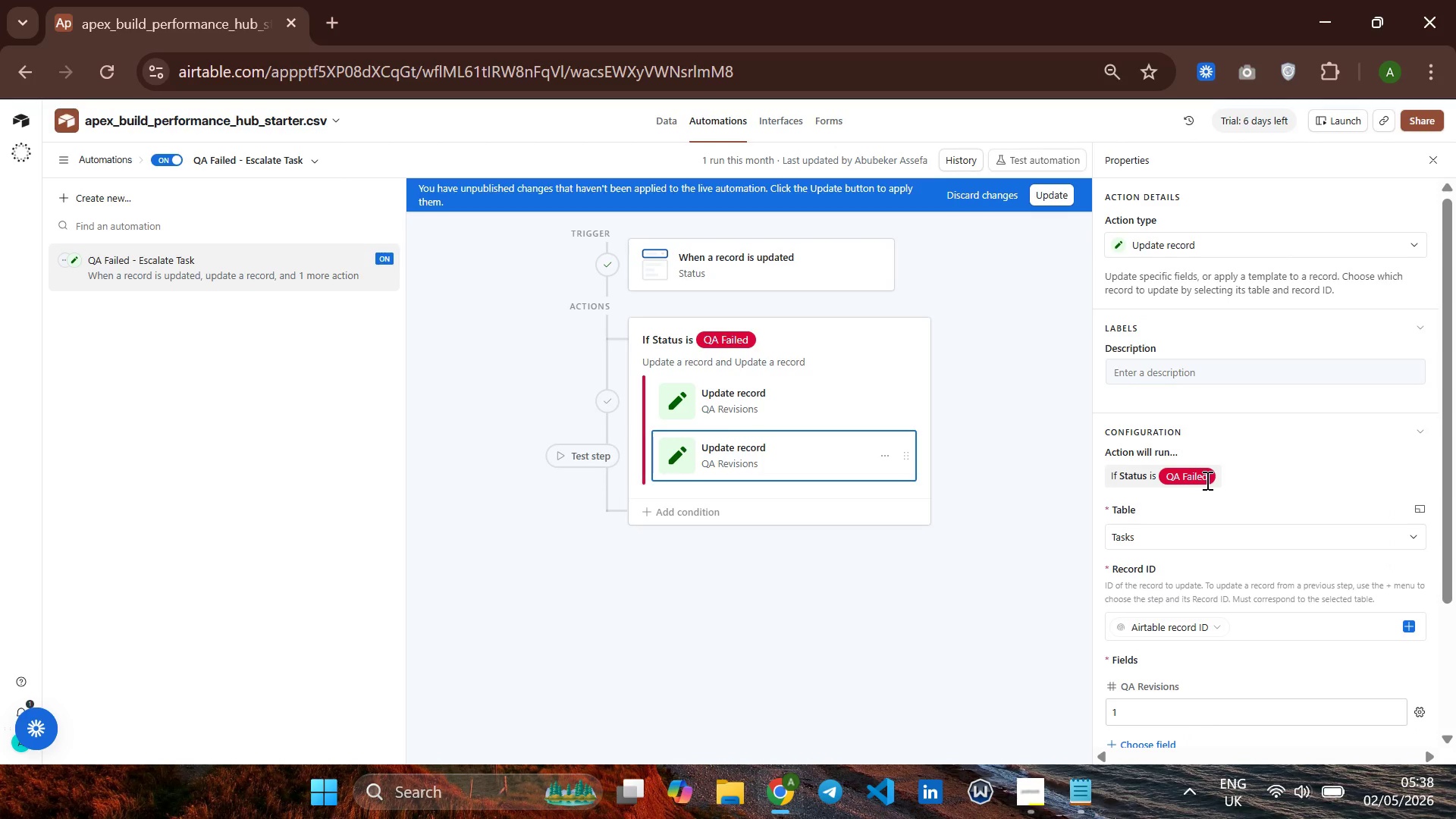 
left_click([1149, 472])
 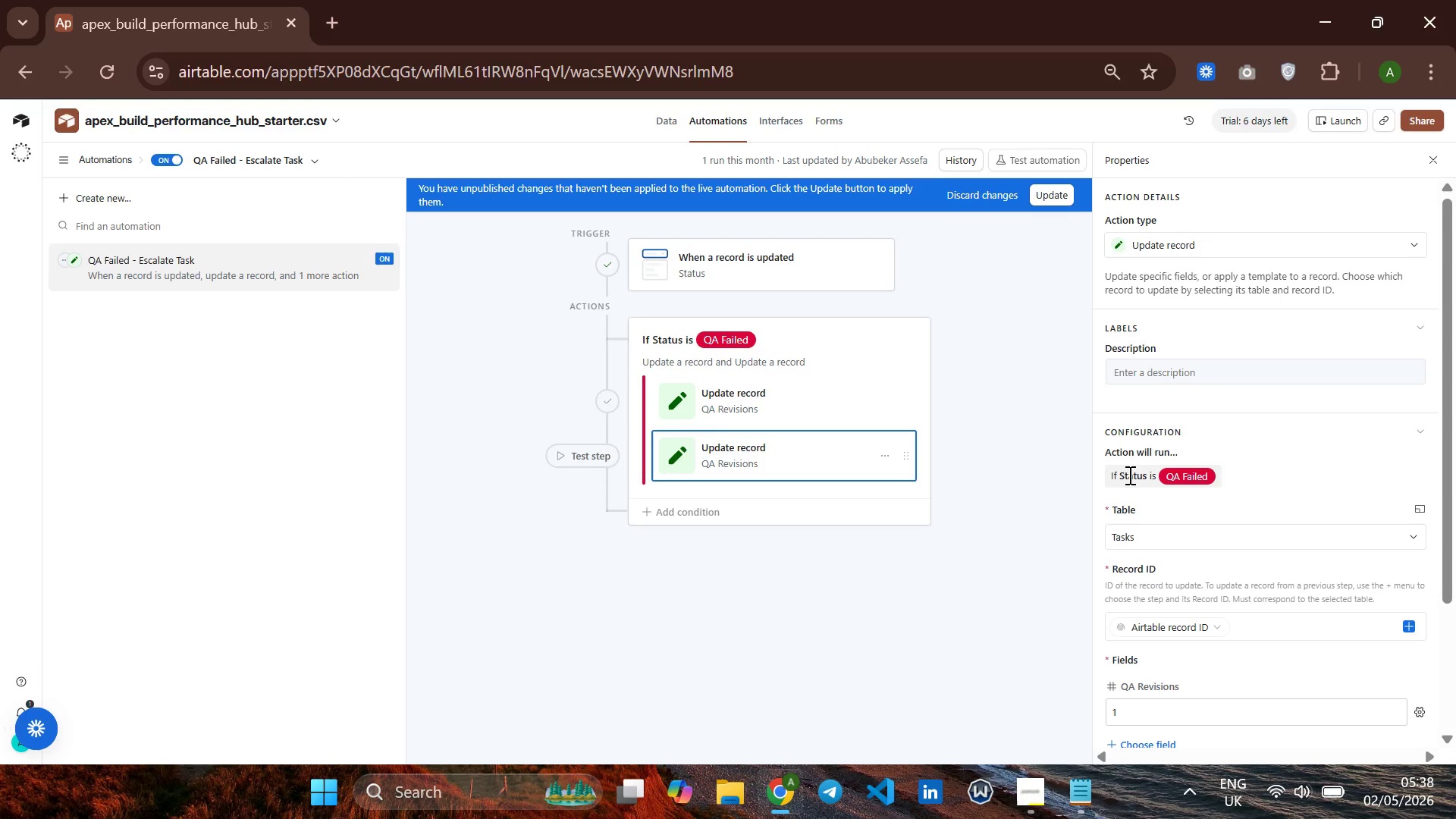 
left_click([1181, 475])
 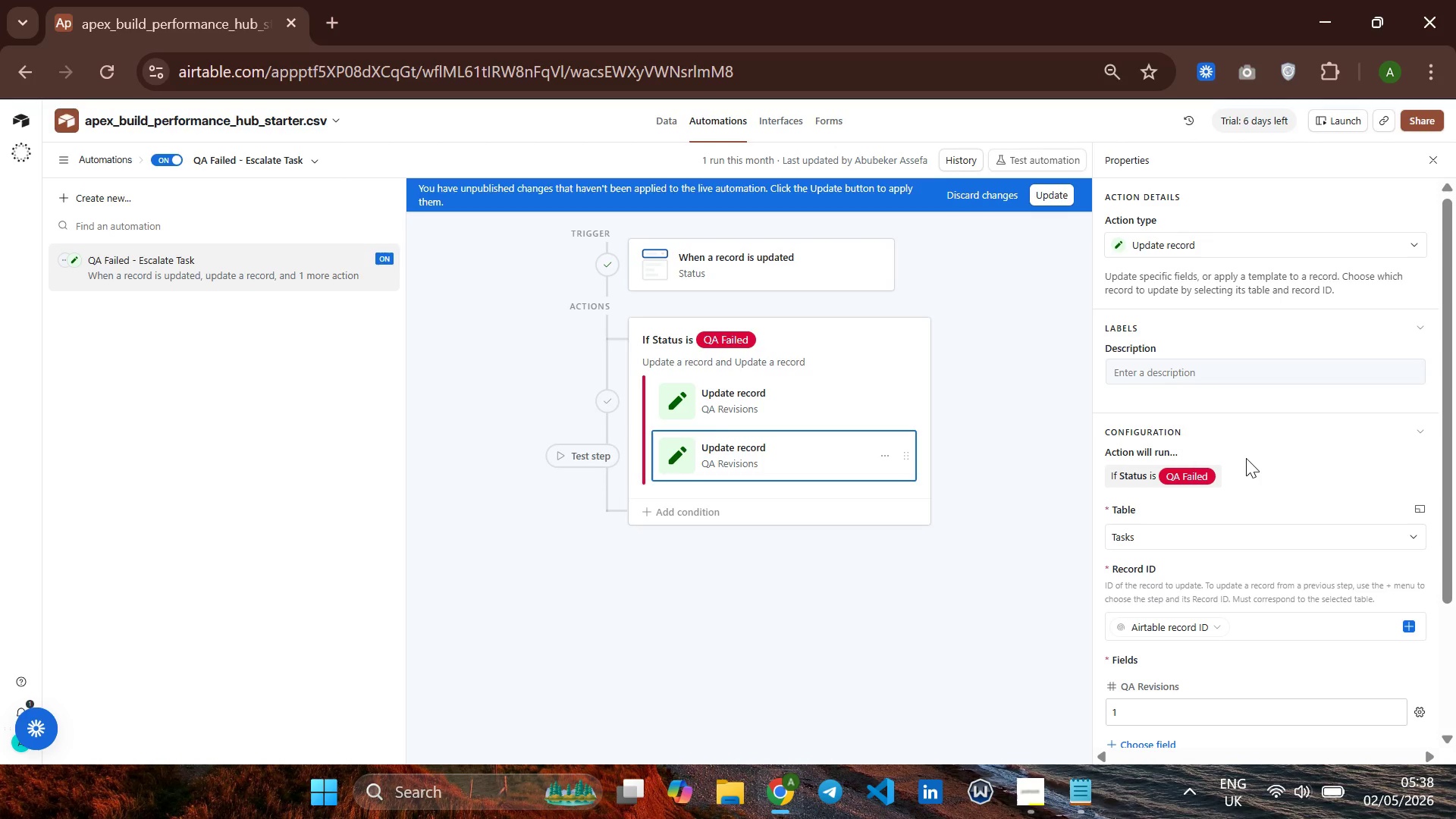 
wait(7.5)
 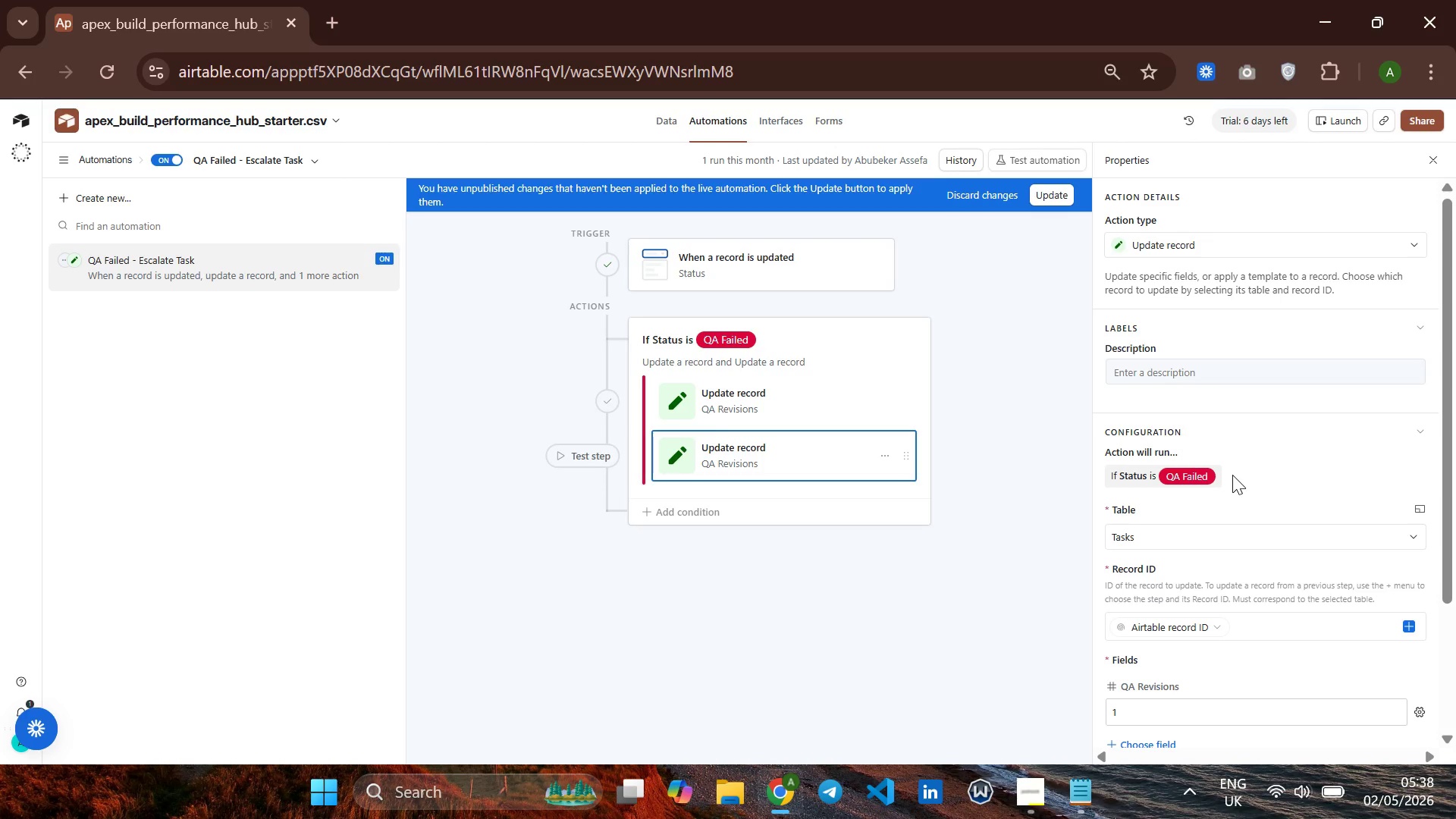 
left_click([1197, 522])
 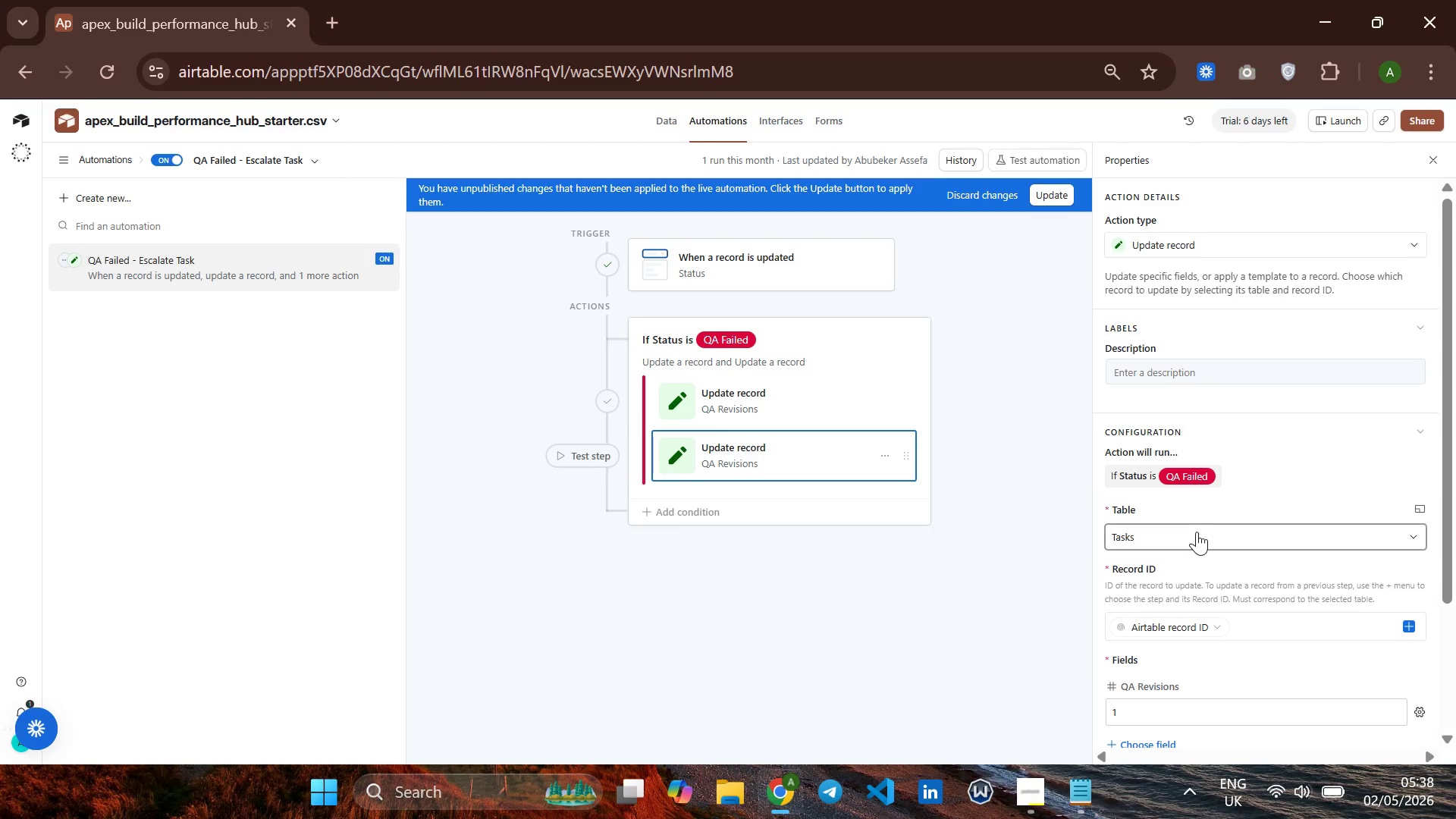 
left_click([1197, 532])
 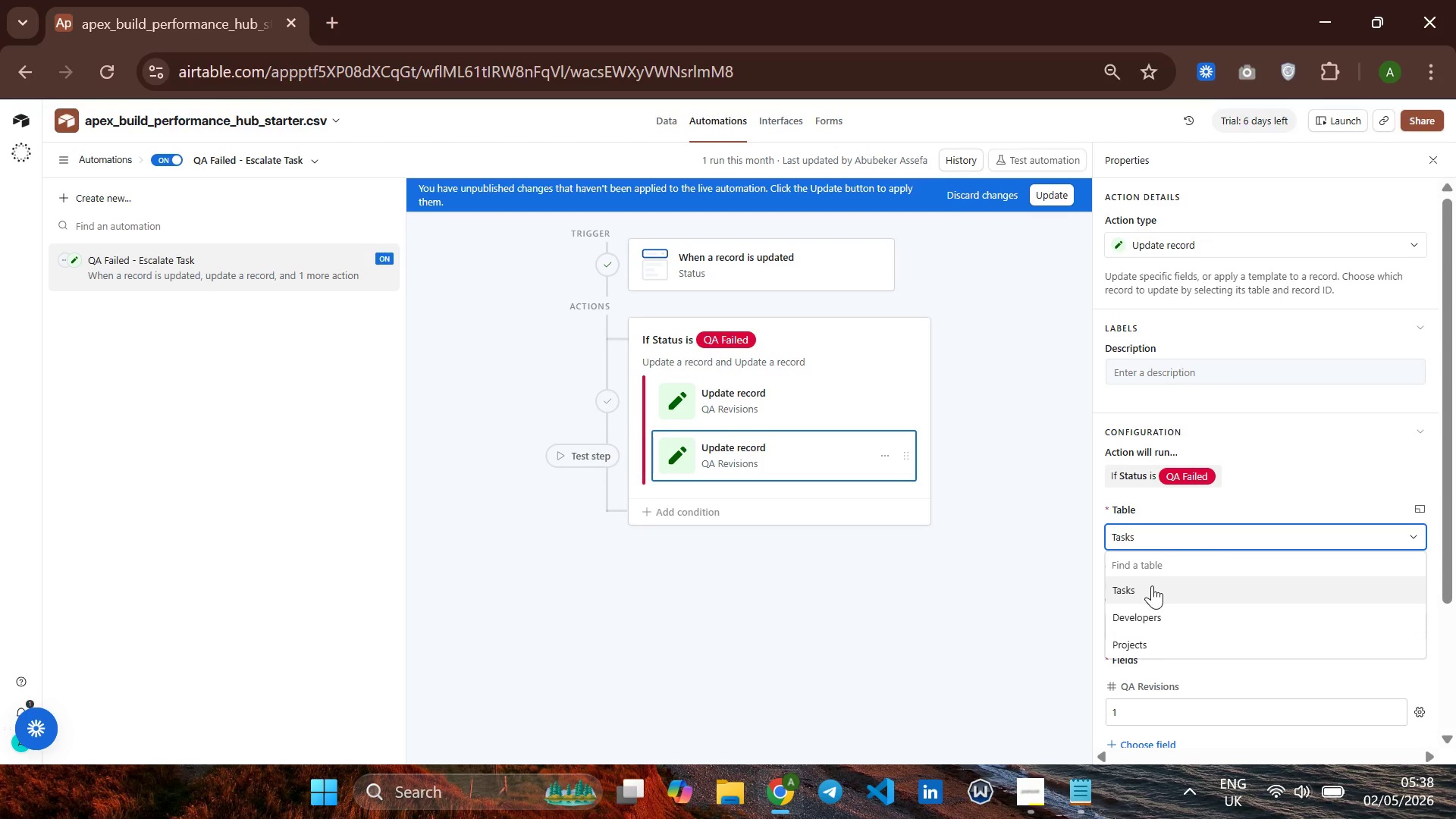 
left_click([1147, 595])
 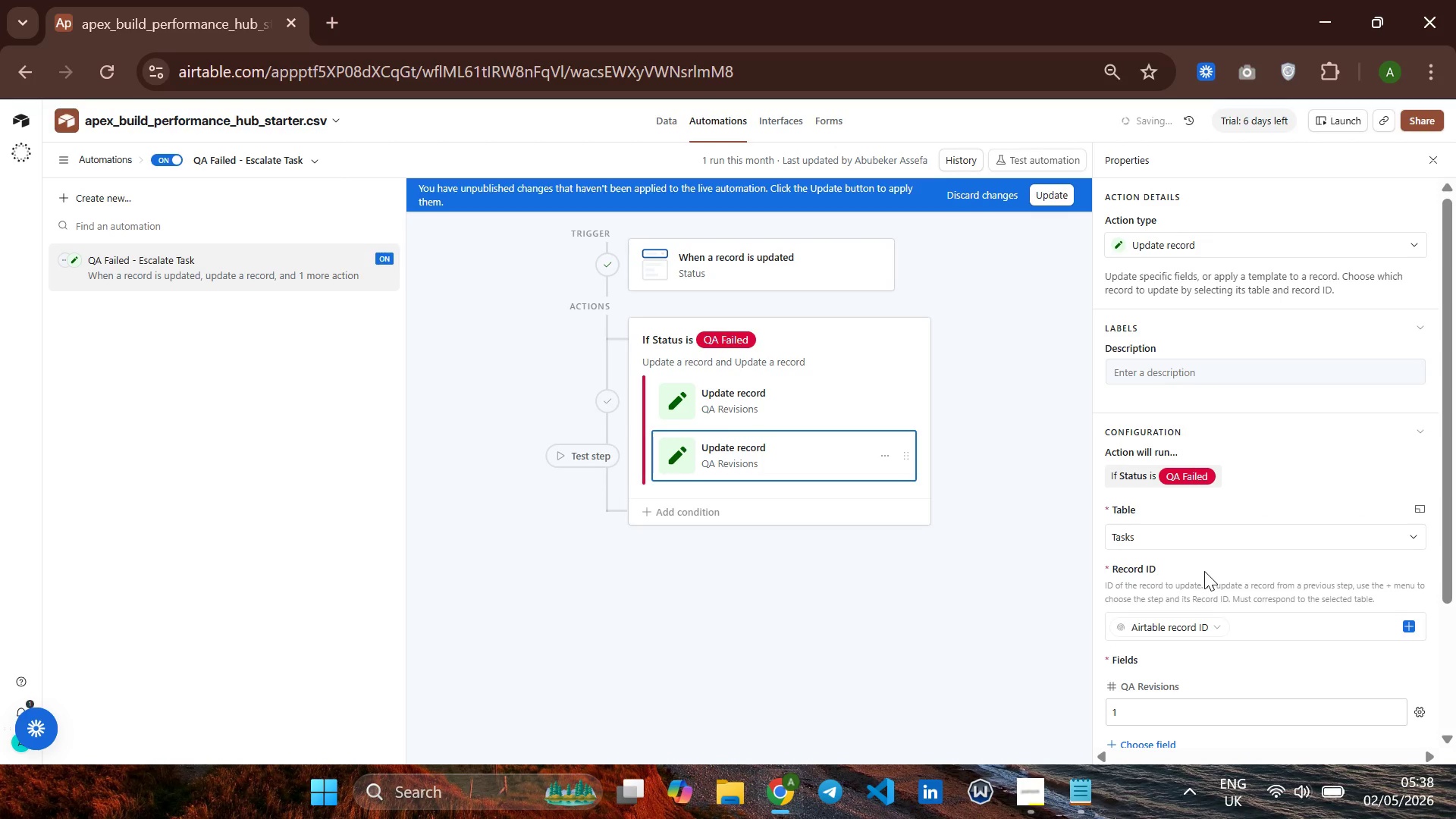 
scroll: coordinate [1204, 571], scroll_direction: down, amount: 2.0
 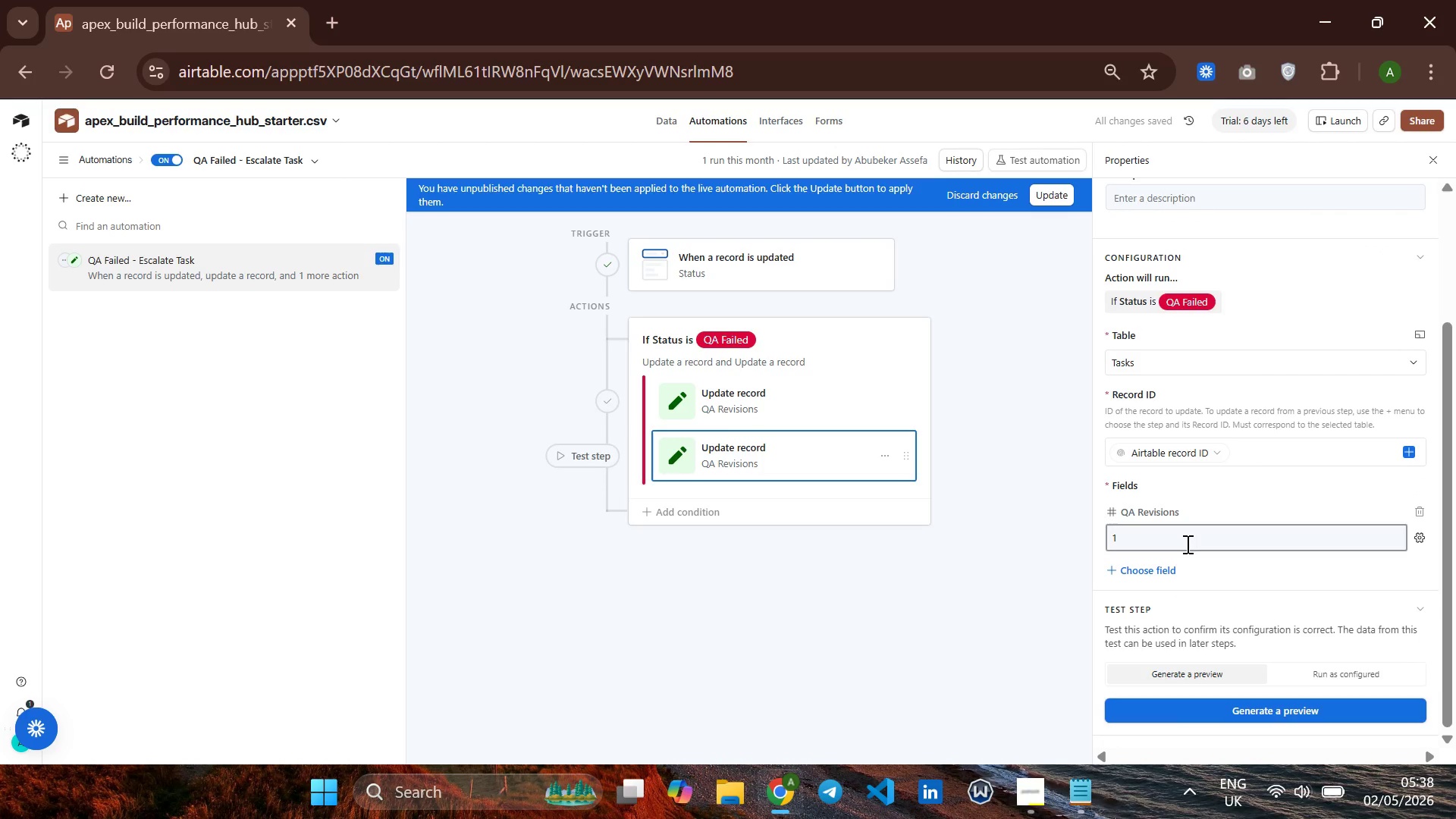 
left_click([1185, 544])
 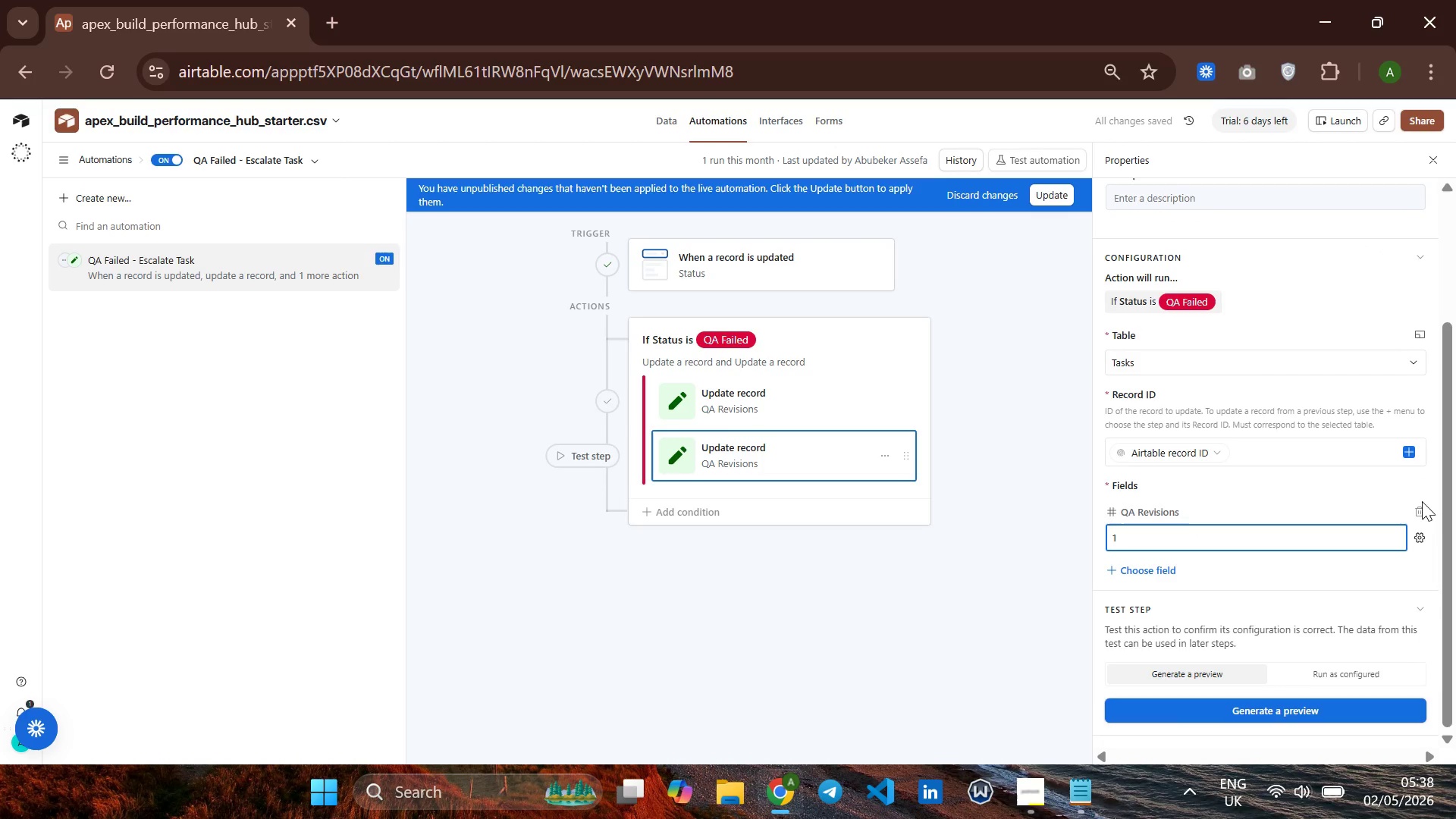 
left_click([1423, 508])
 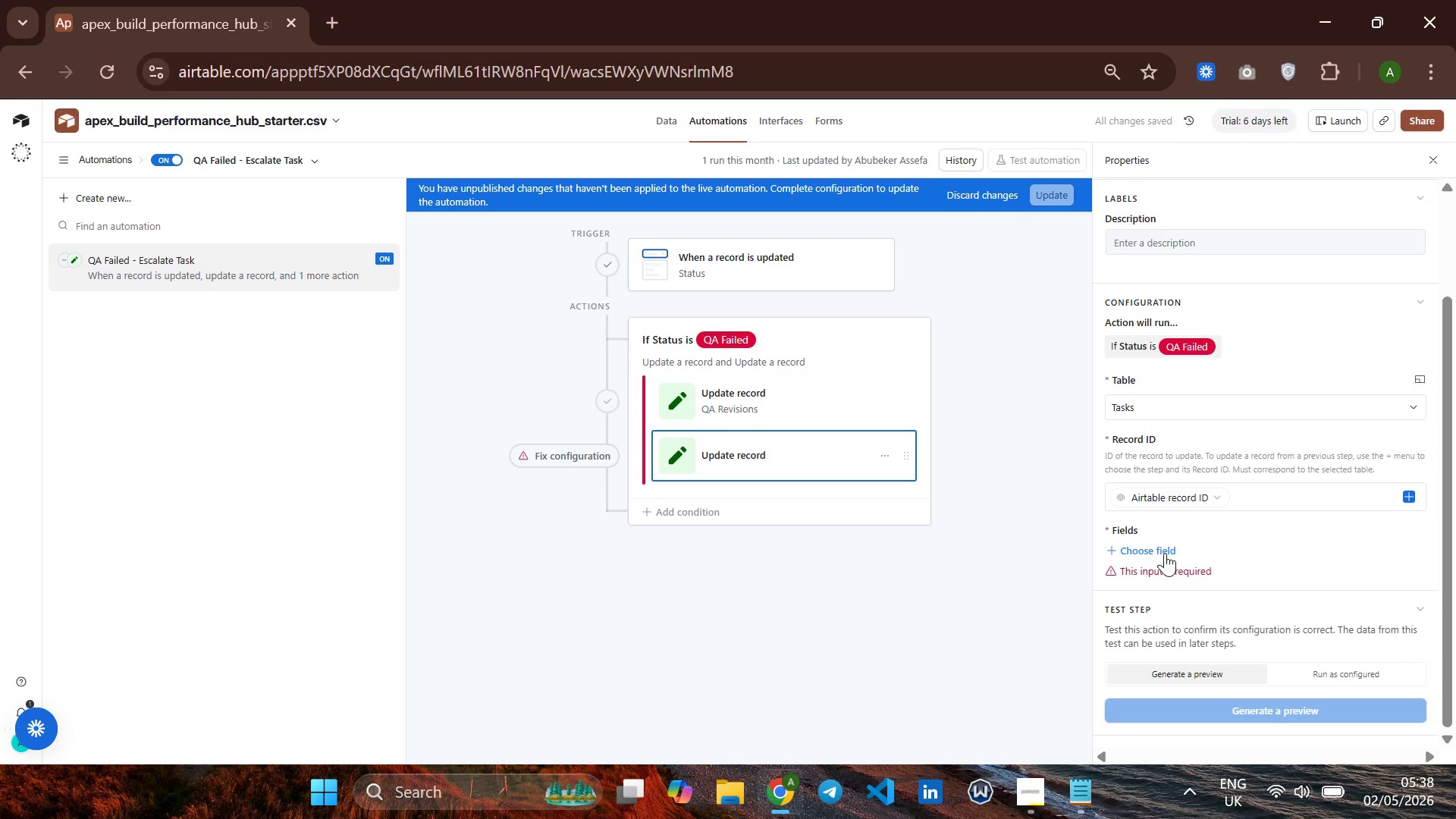 
left_click([1163, 554])
 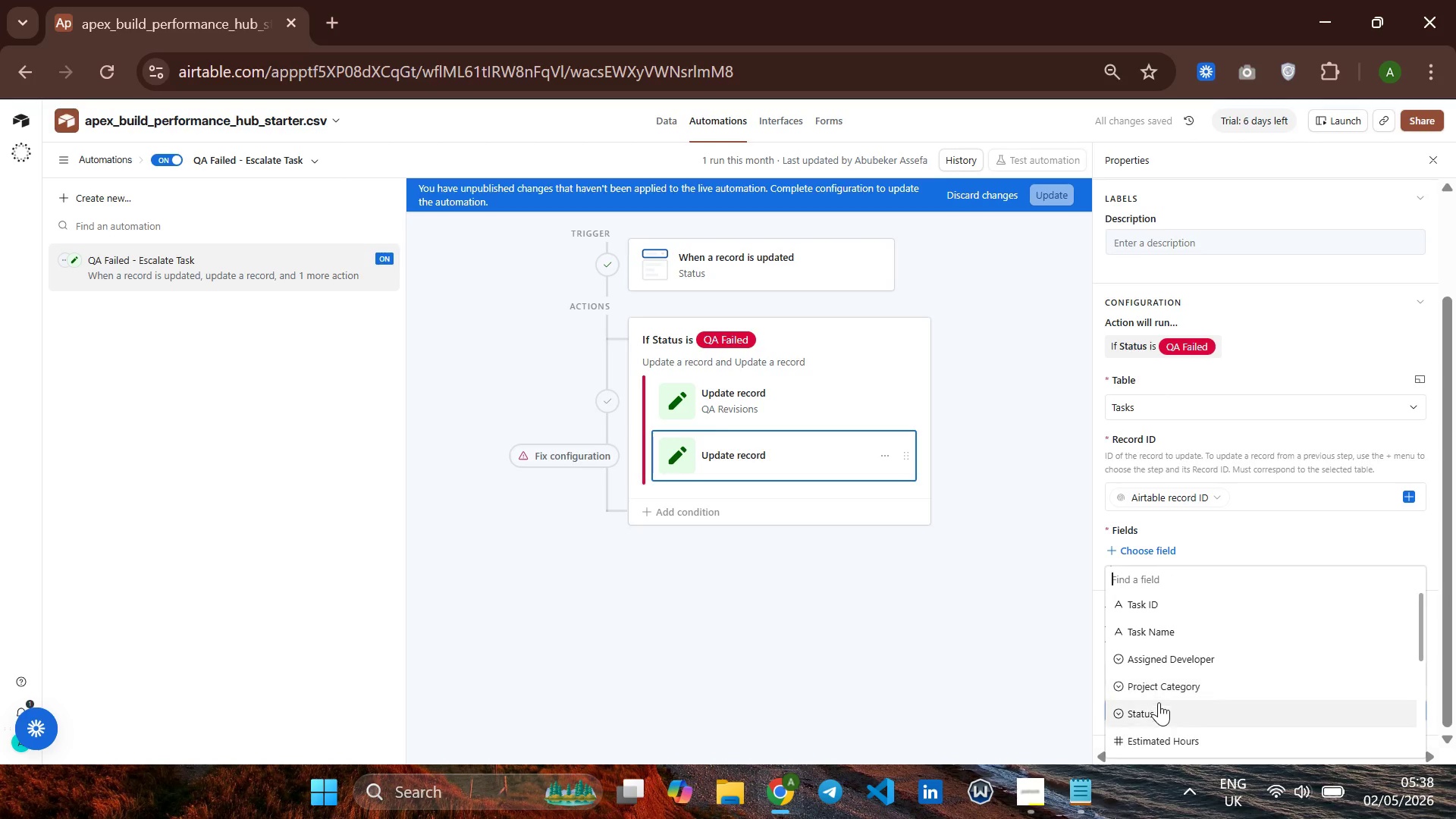 
scroll: coordinate [1163, 692], scroll_direction: down, amount: 2.0
 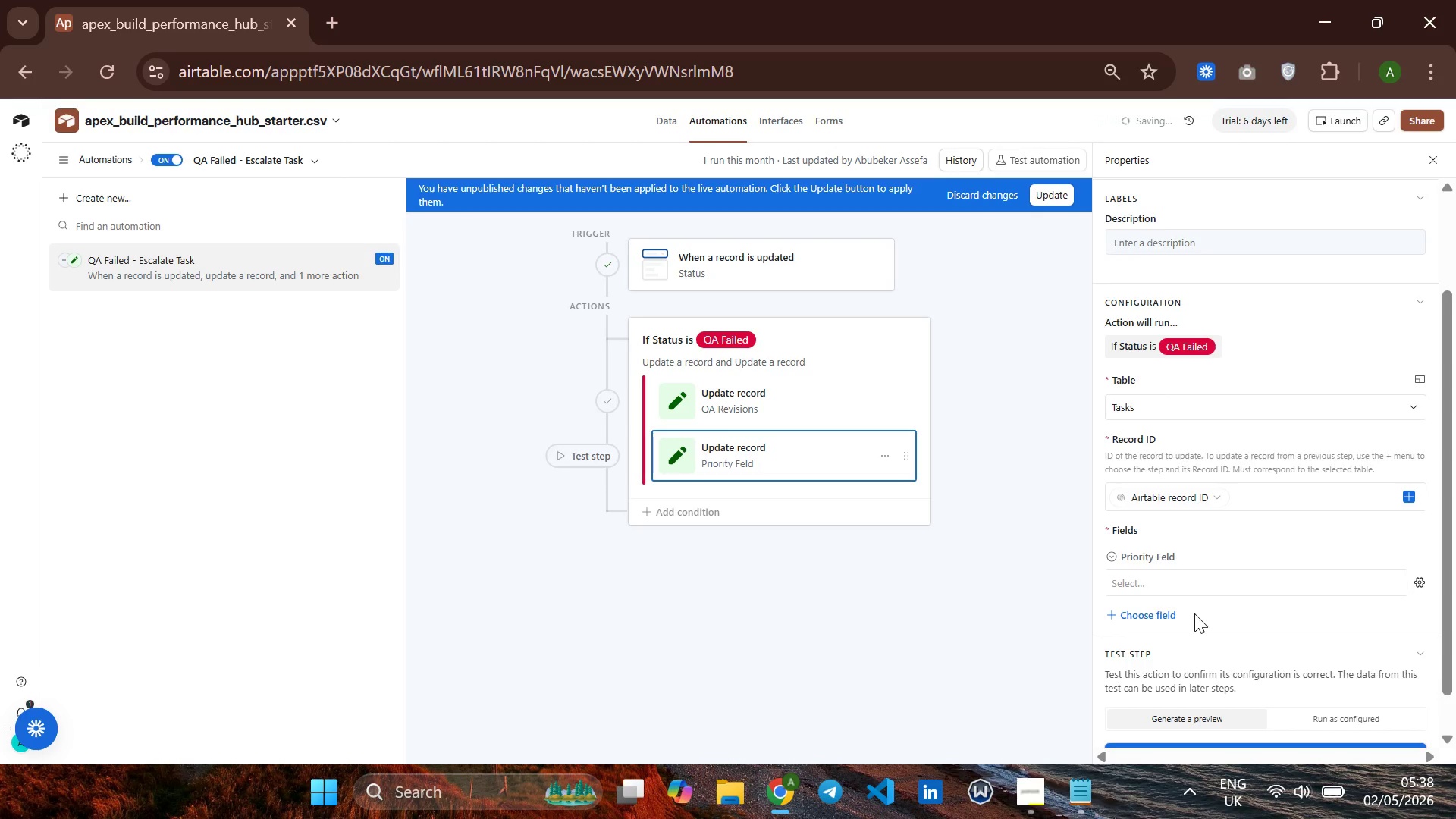 
left_click([1182, 575])
 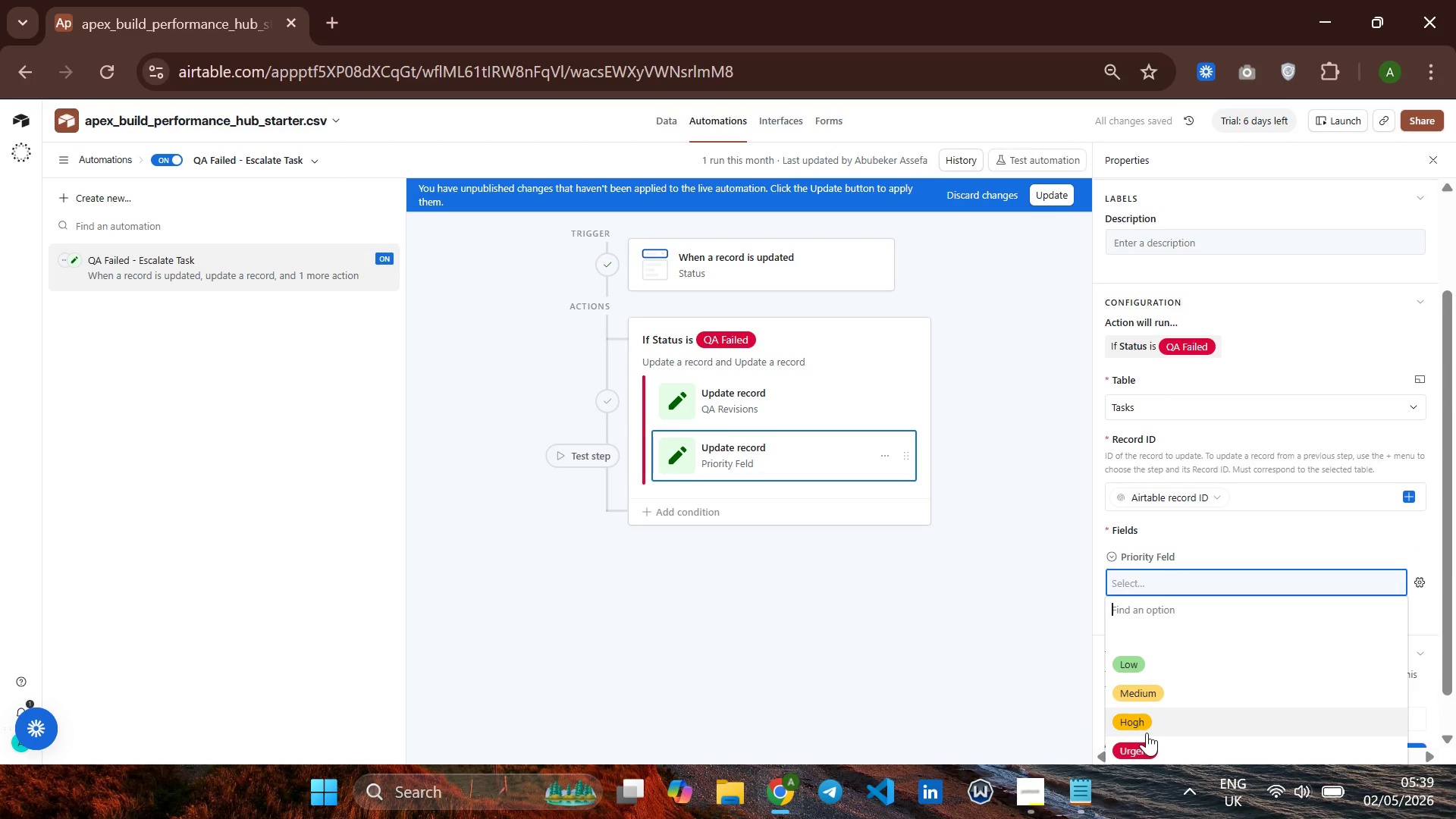 
left_click([1153, 740])
 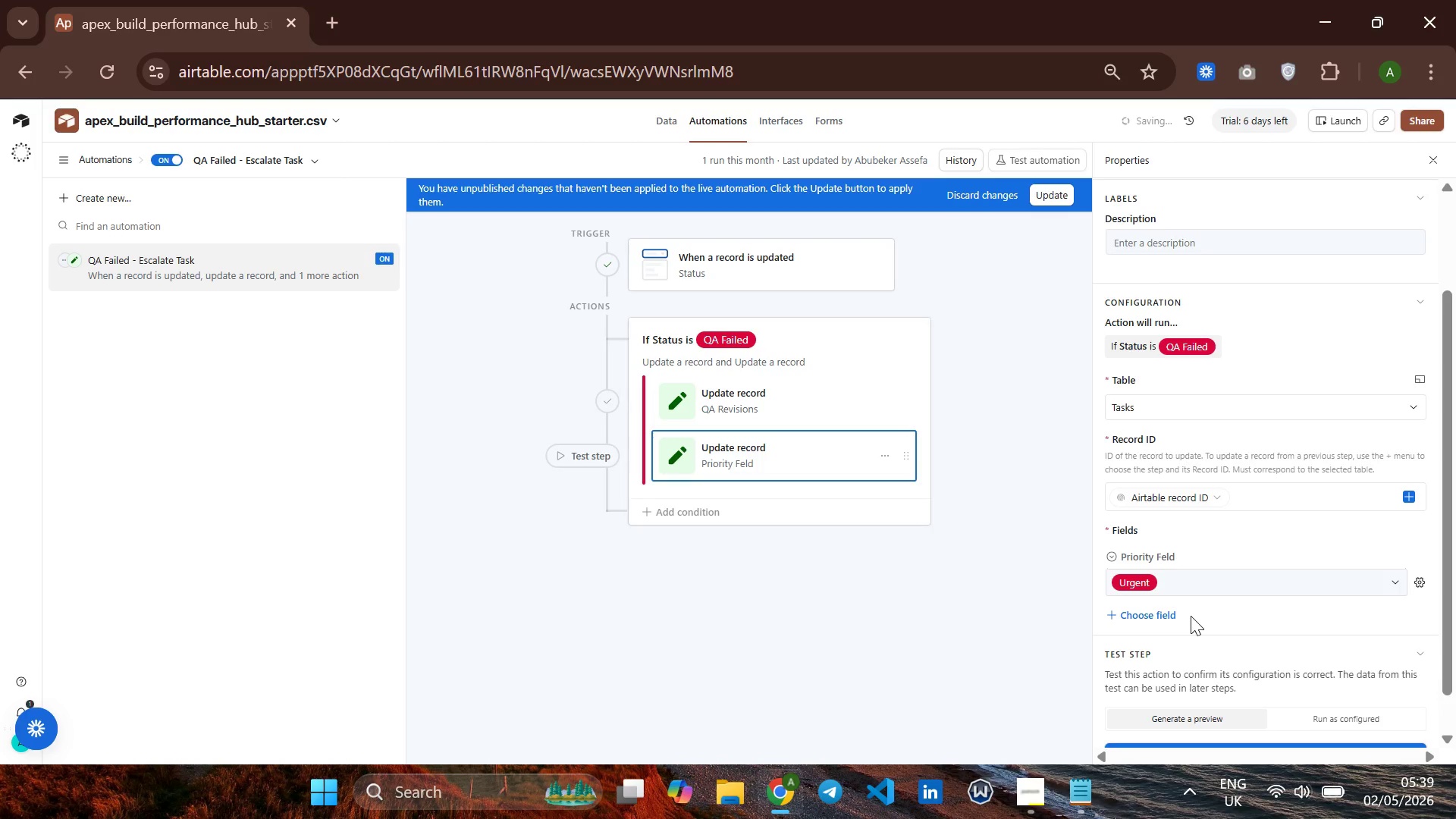 
scroll: coordinate [1196, 610], scroll_direction: down, amount: 2.0
 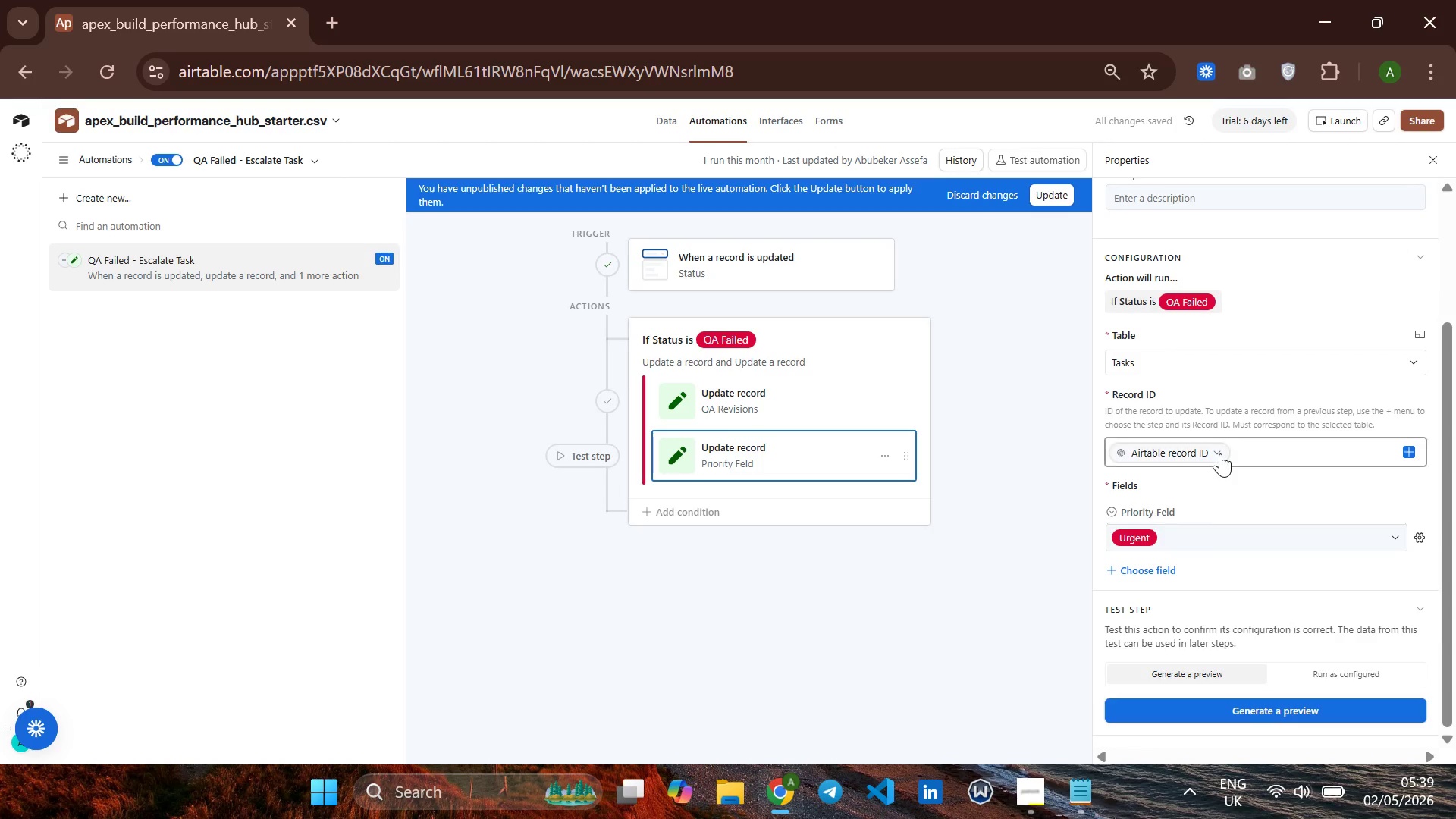 
scroll: coordinate [1220, 453], scroll_direction: up, amount: 2.0
 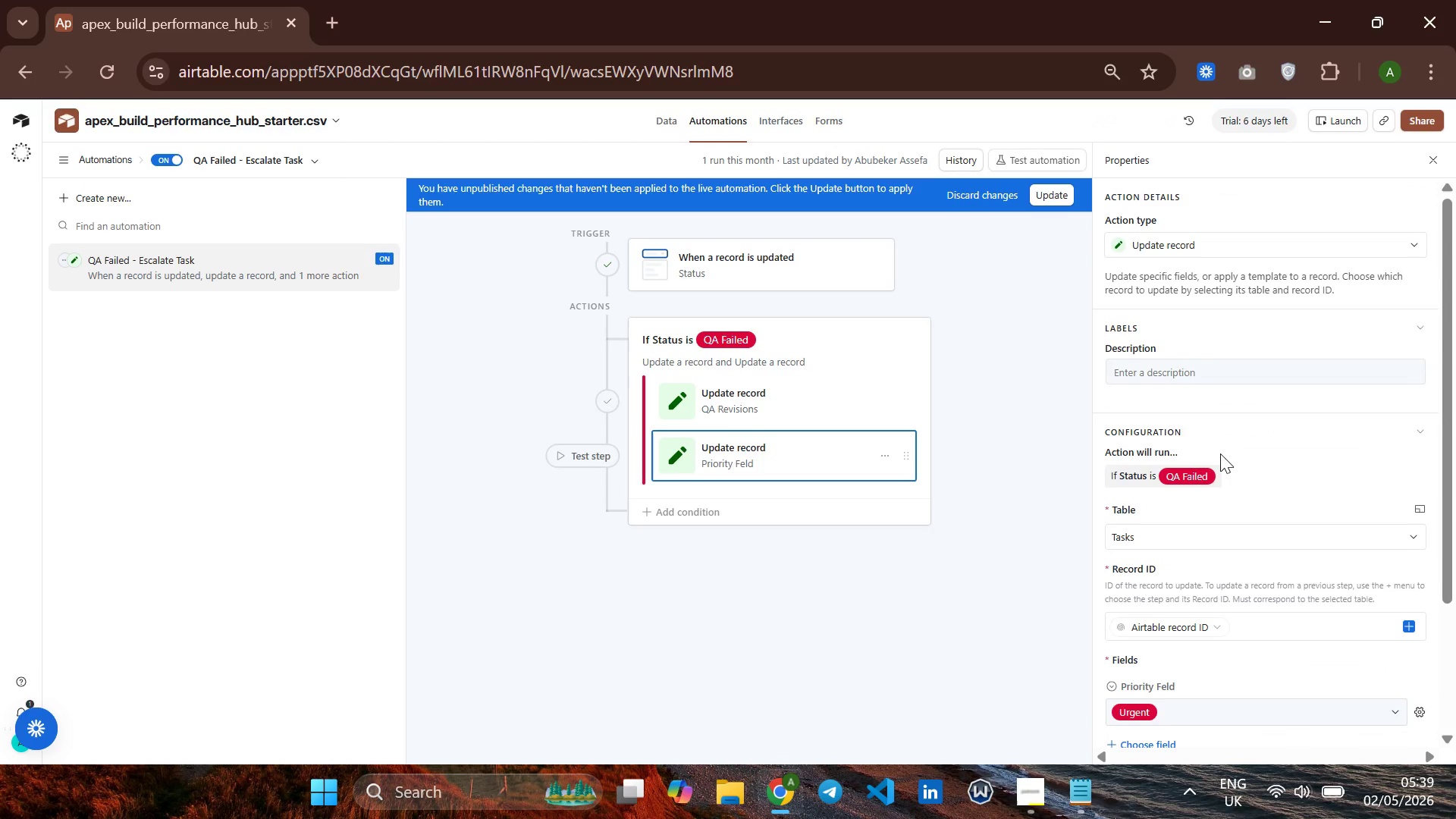 
wait(8.89)
 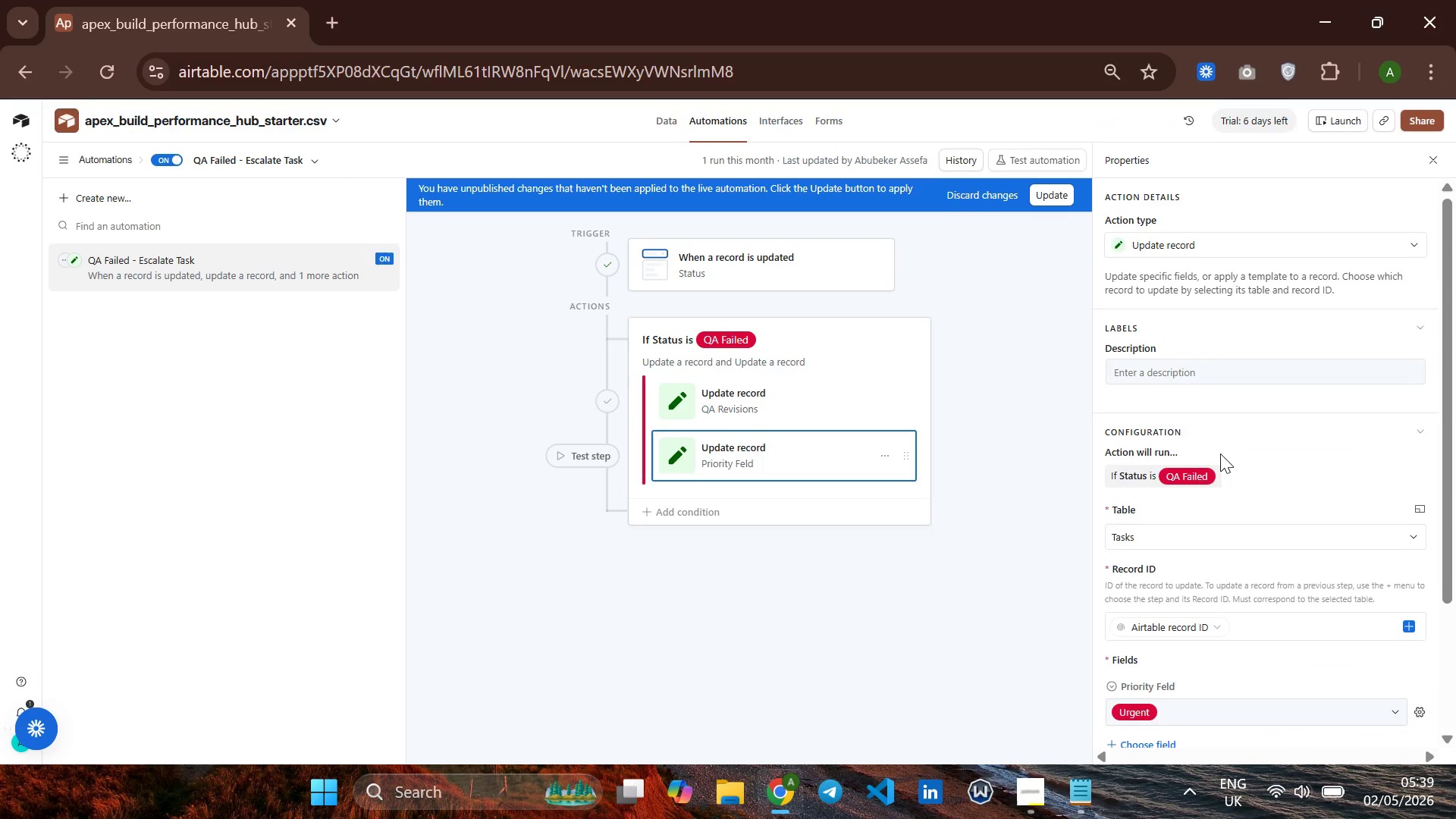 
scroll: coordinate [1220, 453], scroll_direction: down, amount: 2.0
 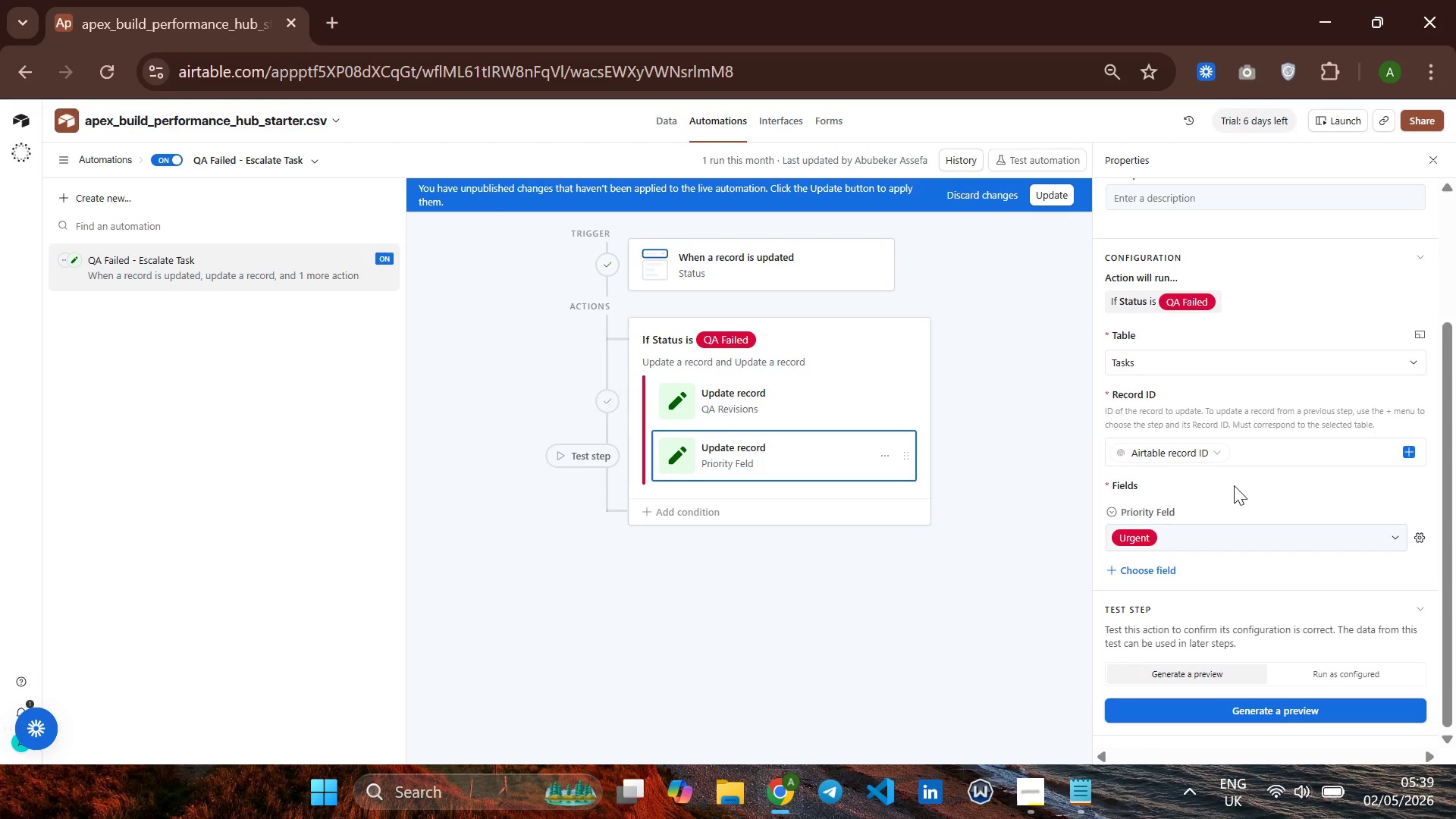 
wait(7.14)
 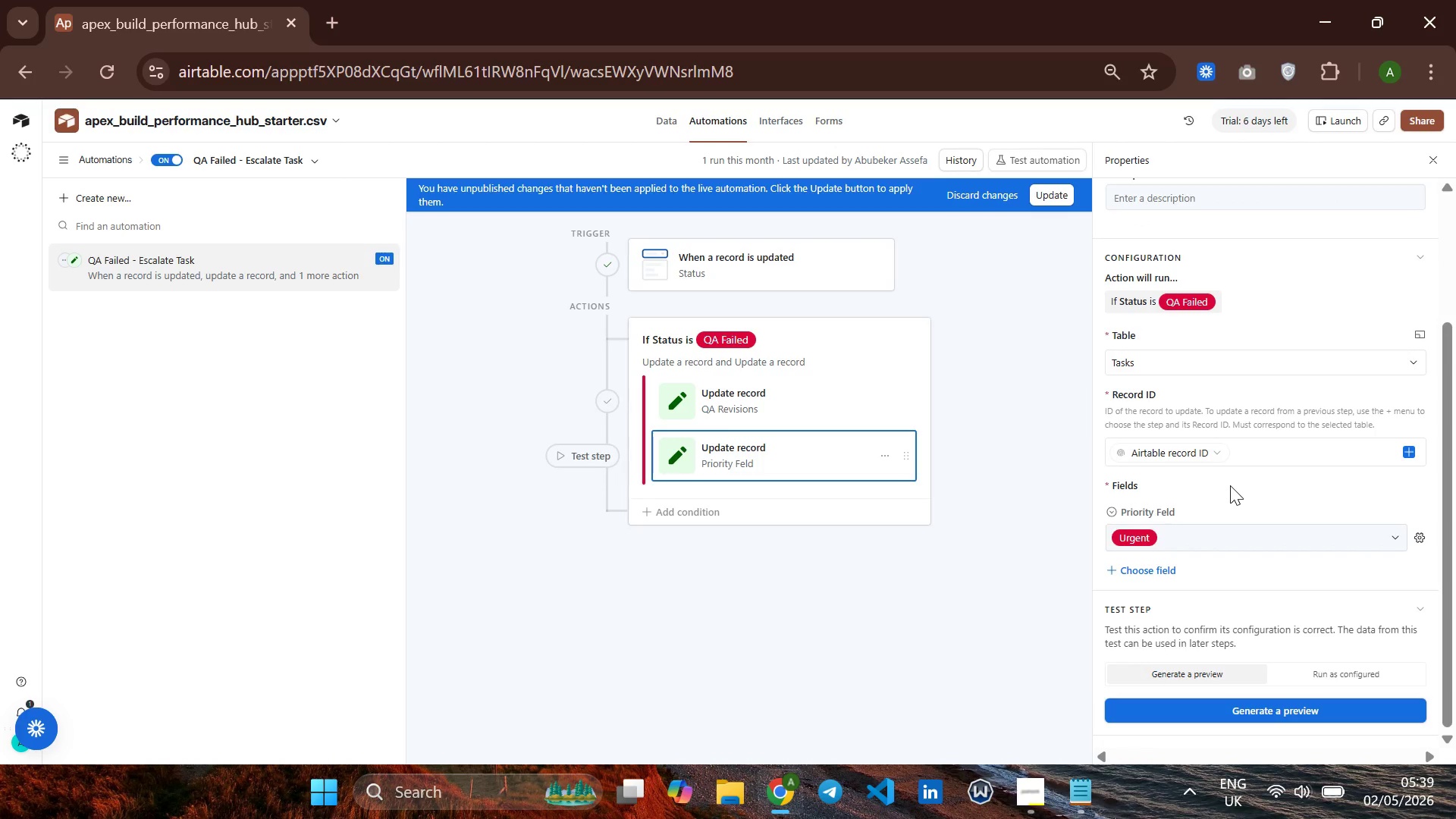 
scroll: coordinate [1249, 630], scroll_direction: down, amount: 2.0
 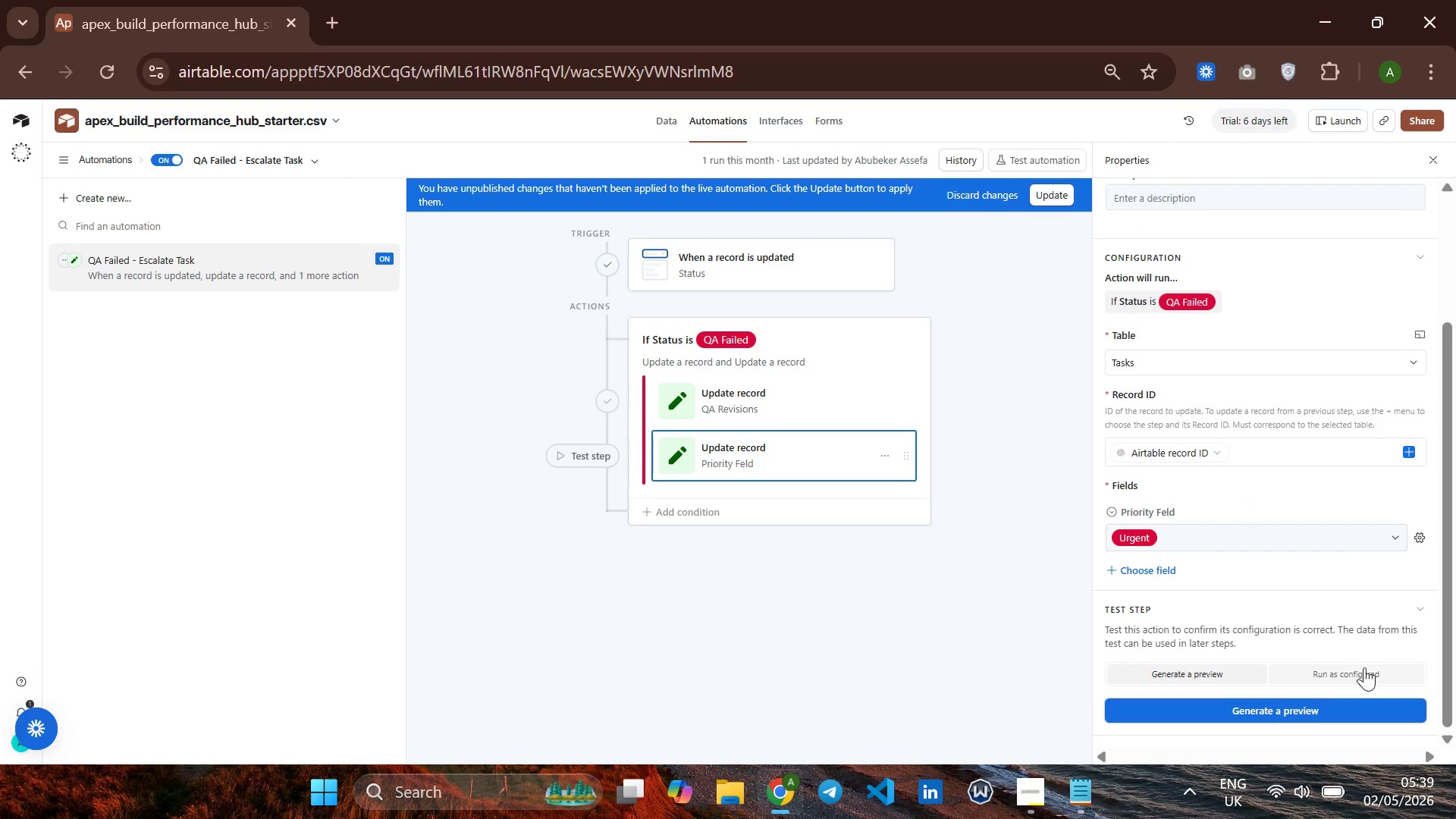 
left_click([1364, 667])
 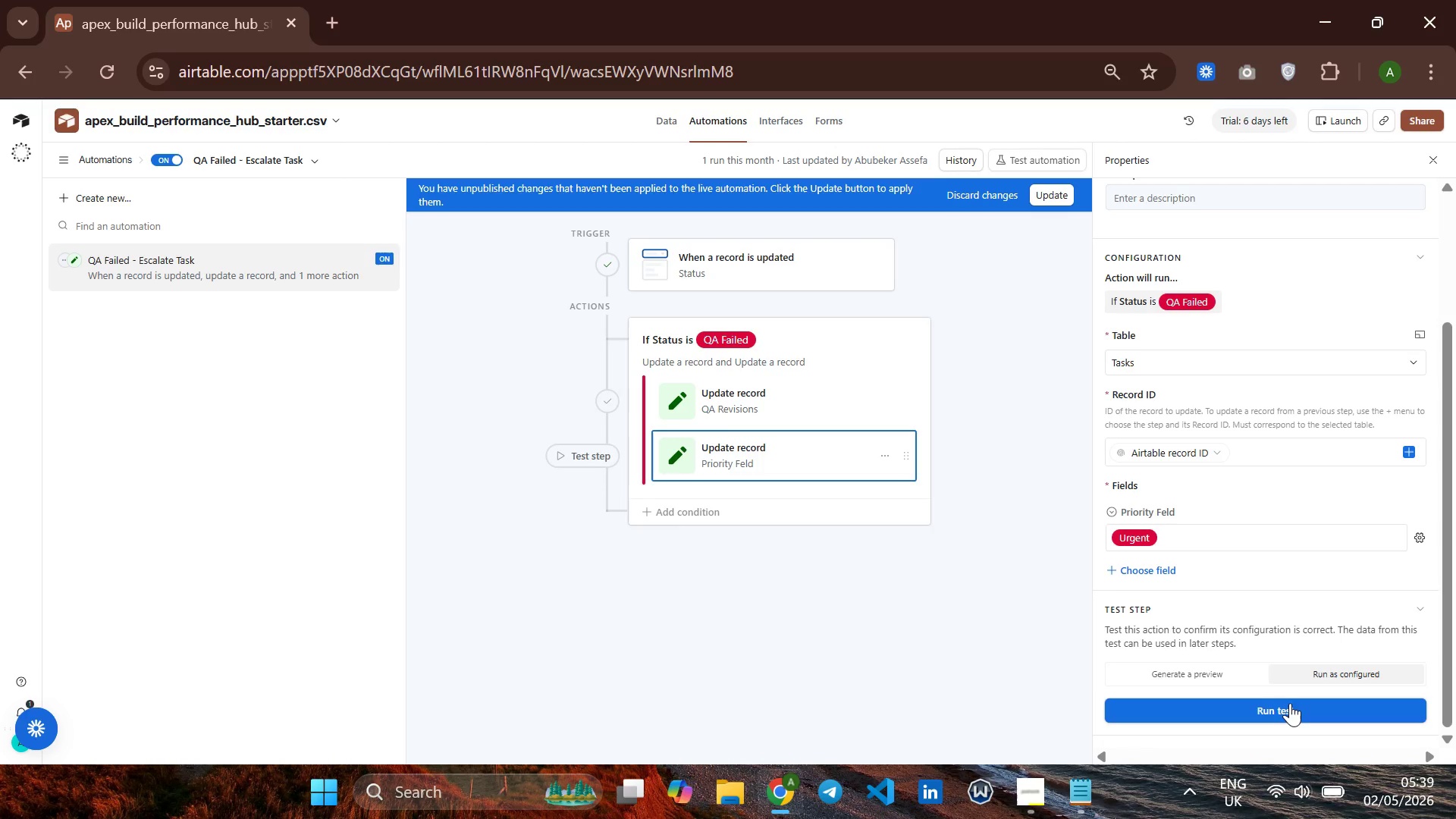 
left_click([1290, 703])
 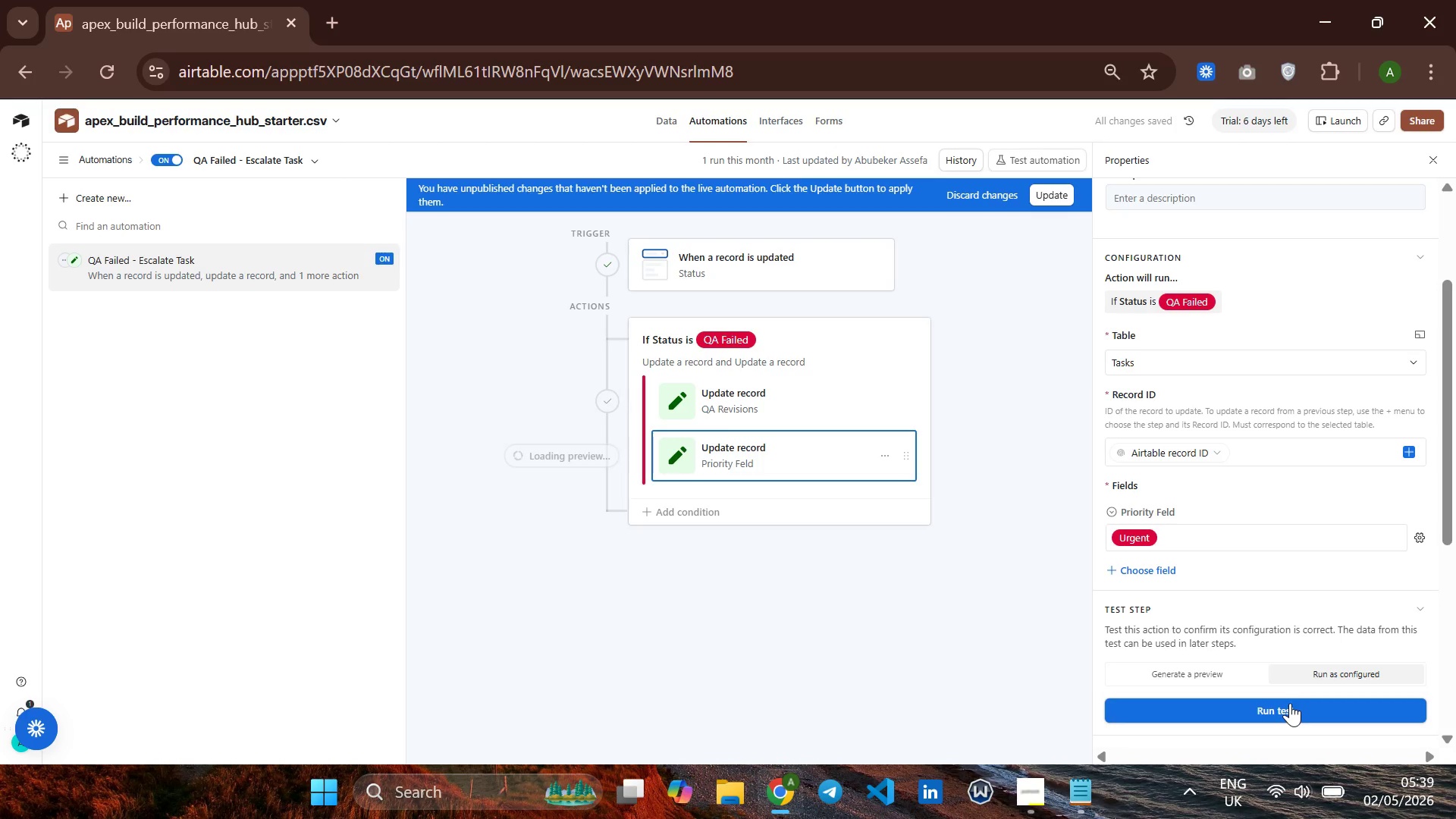 
scroll: coordinate [1244, 635], scroll_direction: down, amount: 3.0
 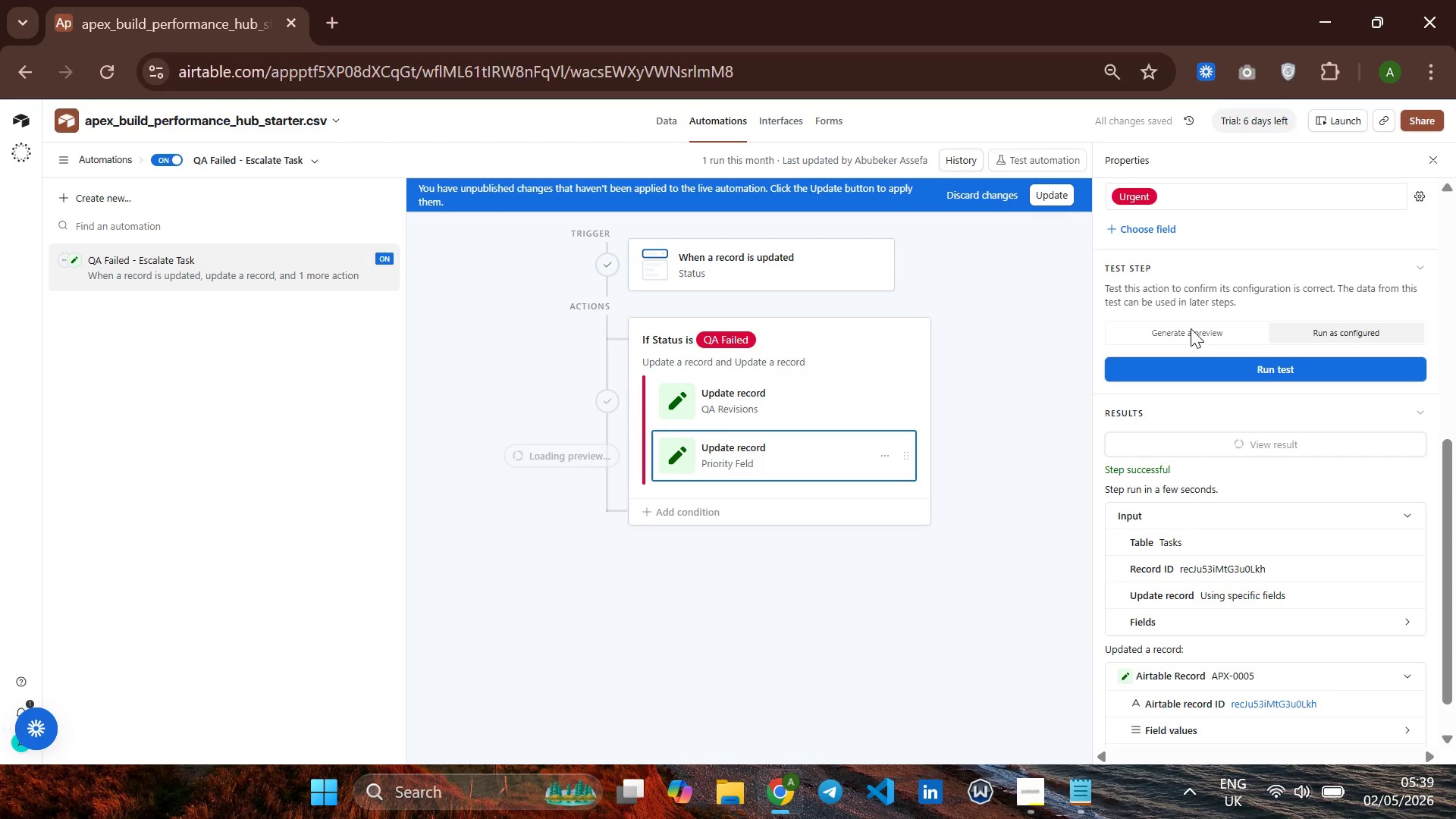 
left_click([1191, 330])
 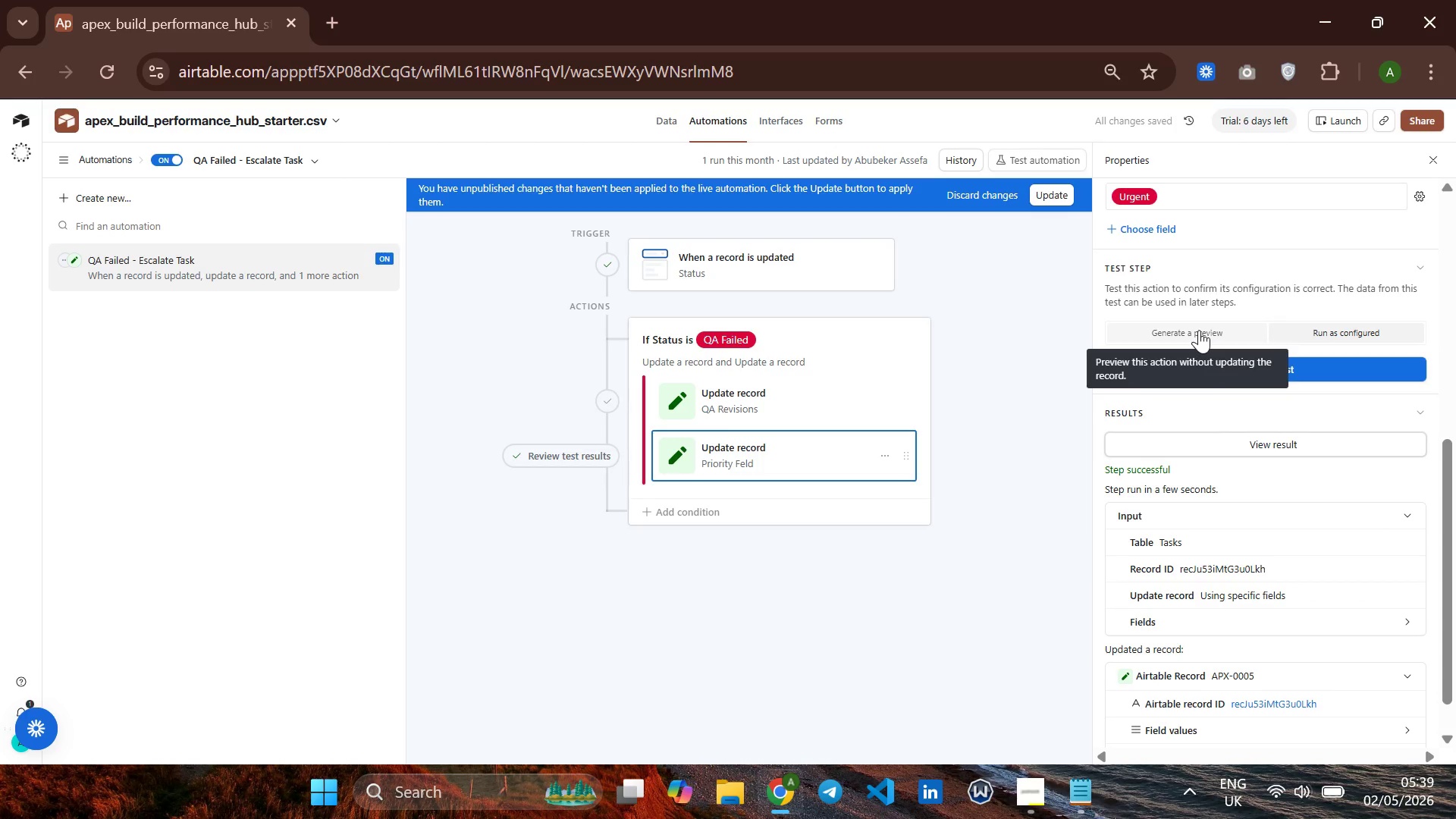 
left_click([1205, 330])
 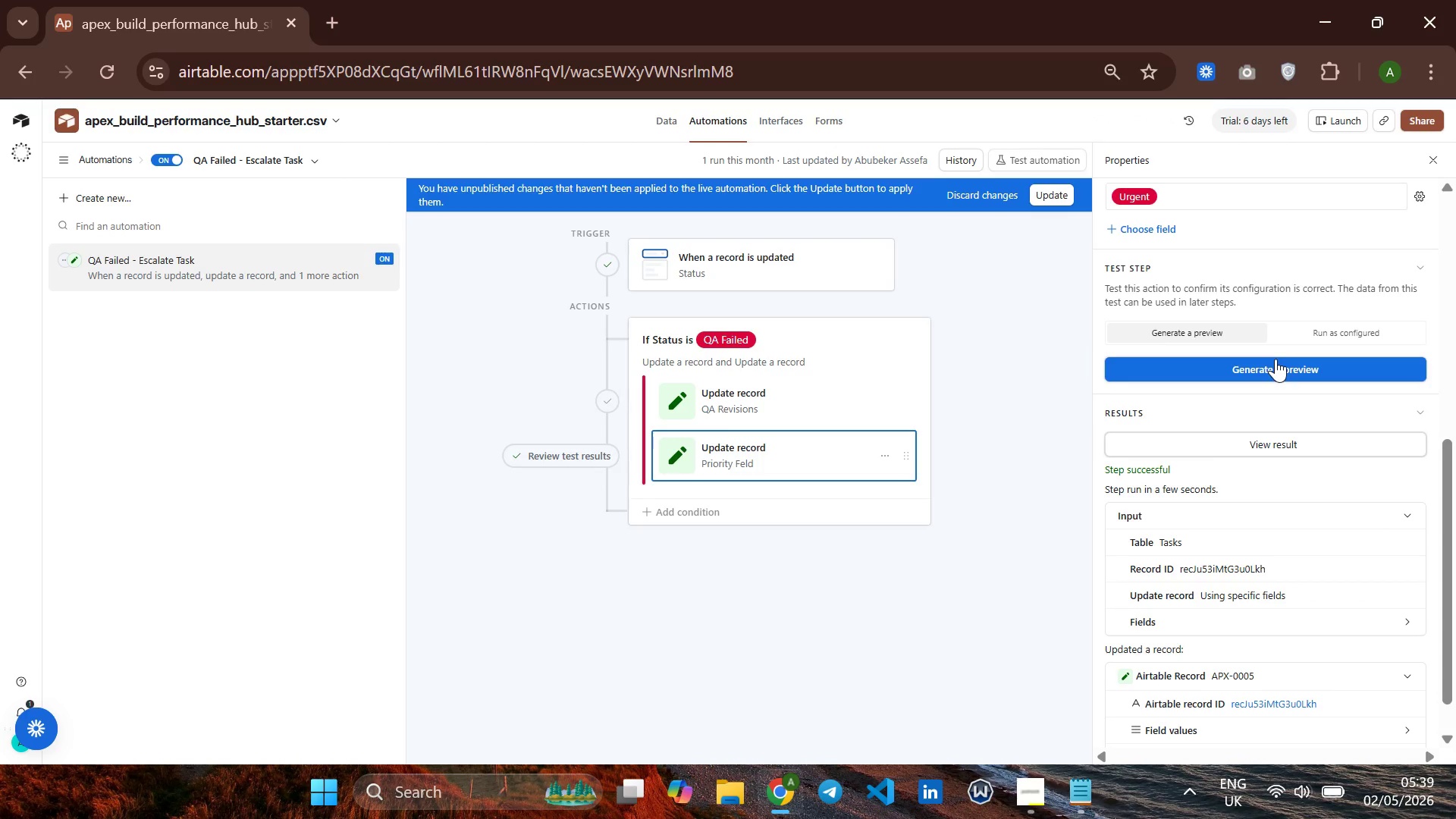 
left_click([1276, 359])
 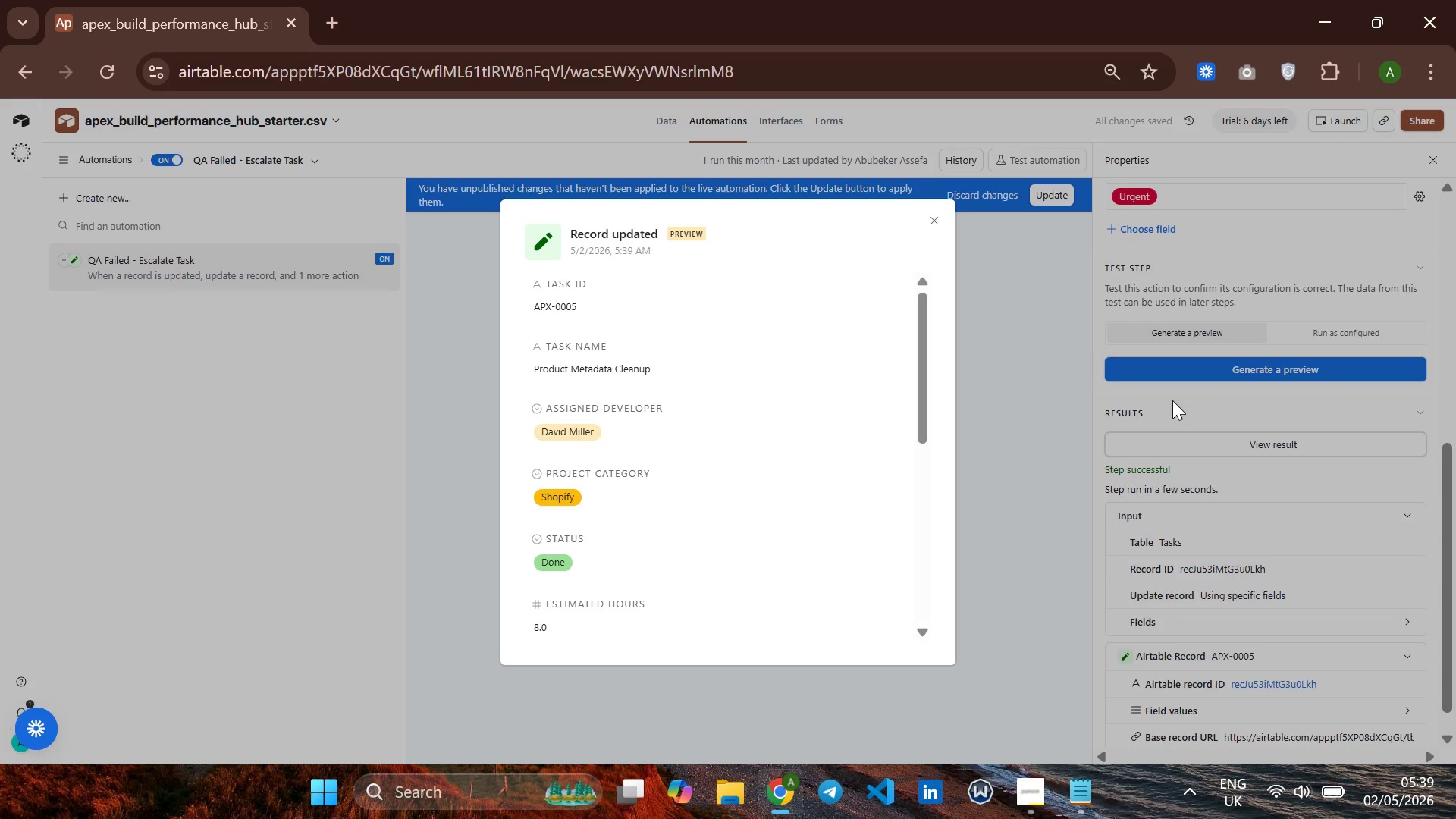 
scroll: coordinate [782, 438], scroll_direction: down, amount: 4.0
 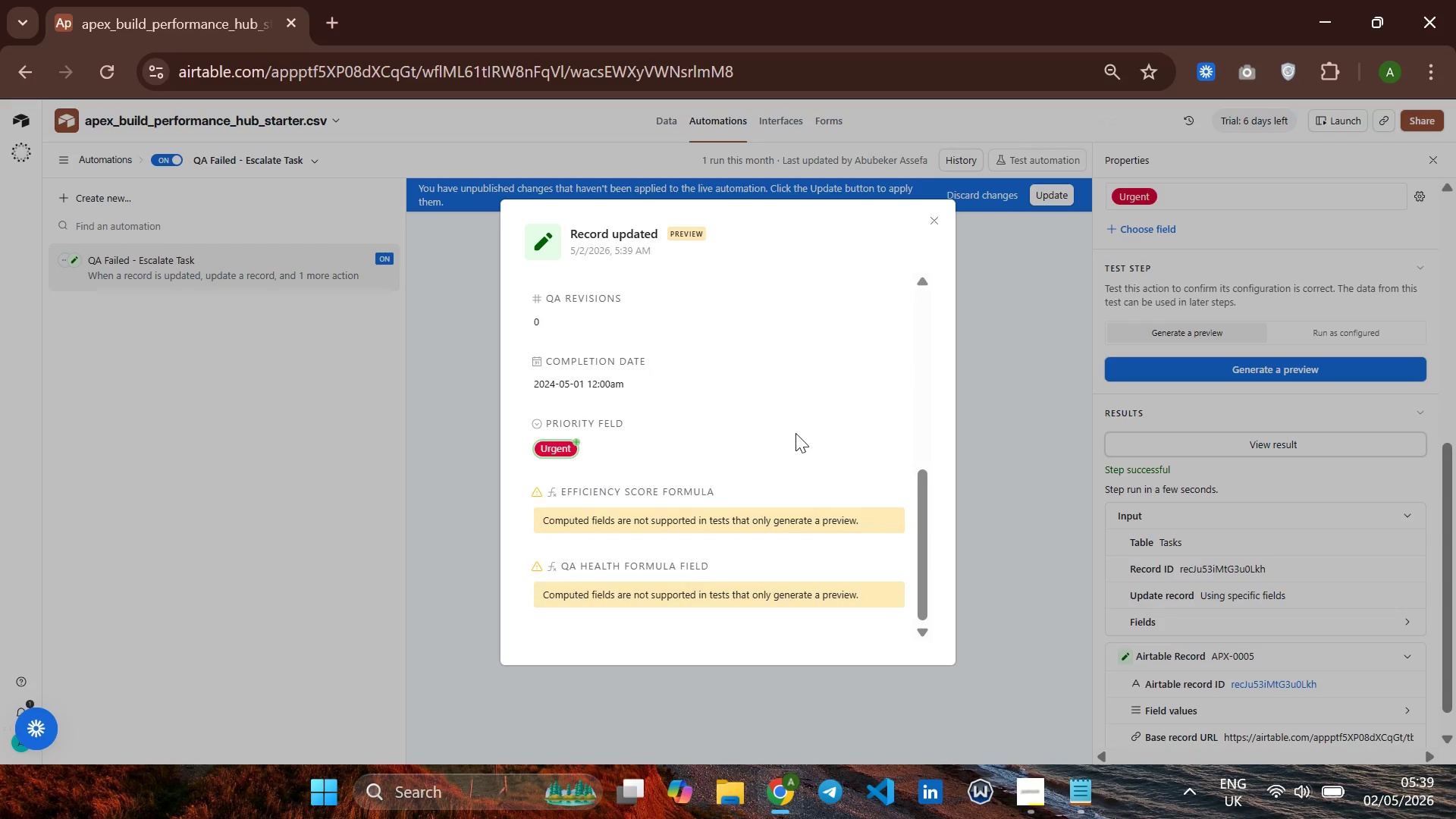 
scroll: coordinate [795, 433], scroll_direction: up, amount: 6.0
 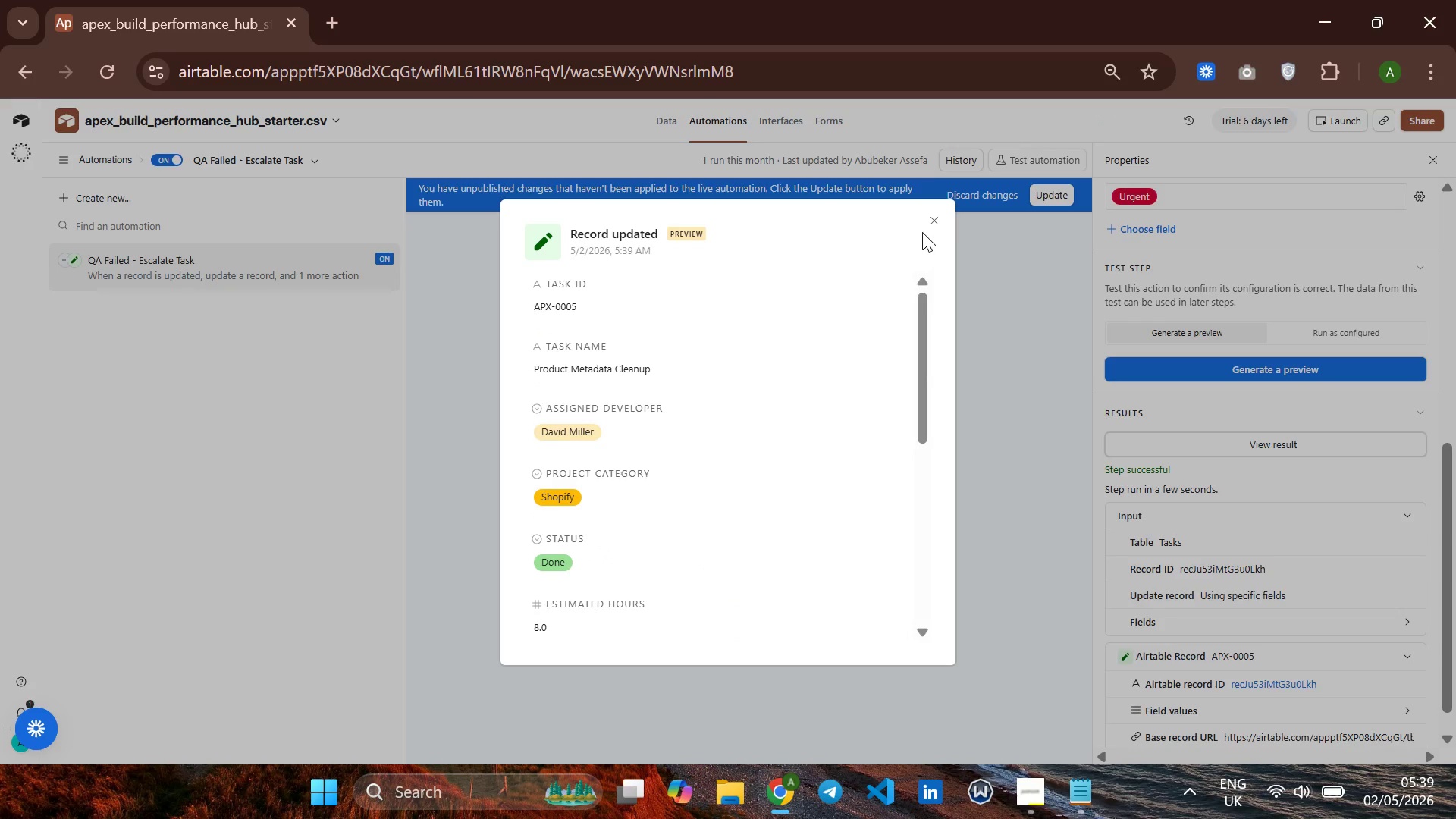 
left_click([929, 224])
 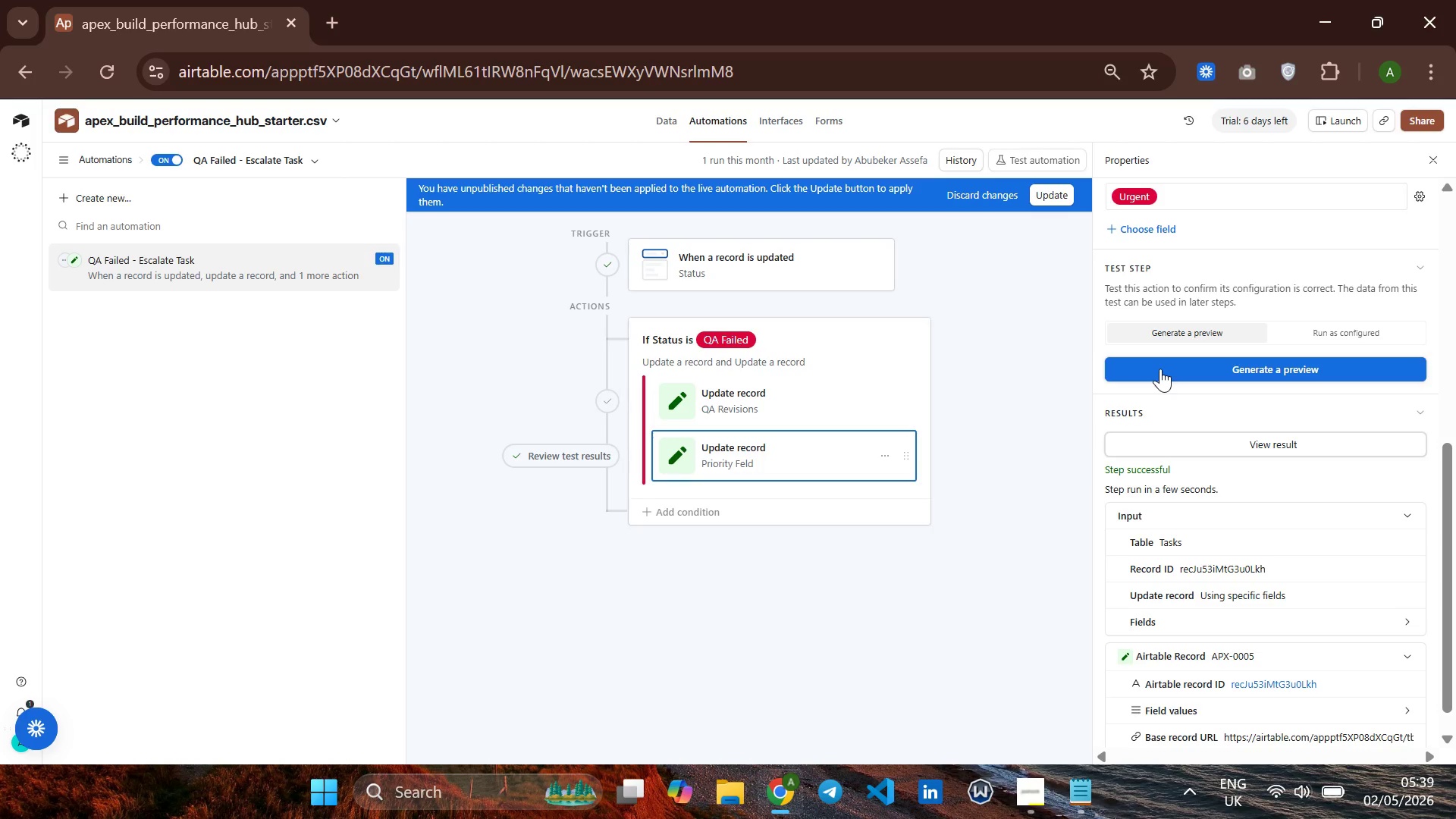 
scroll: coordinate [1160, 369], scroll_direction: up, amount: 5.0
 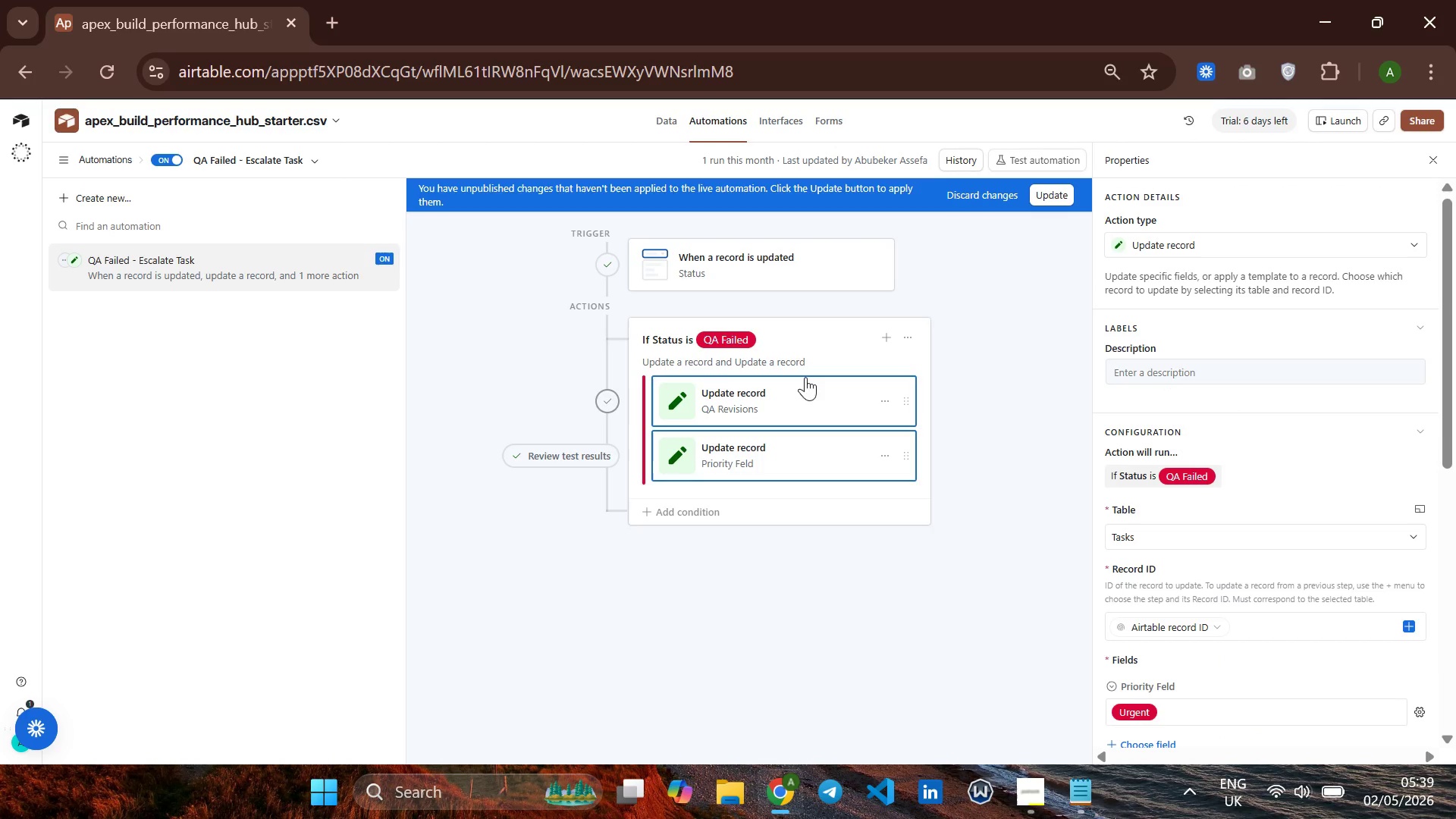 
left_click([801, 391])
 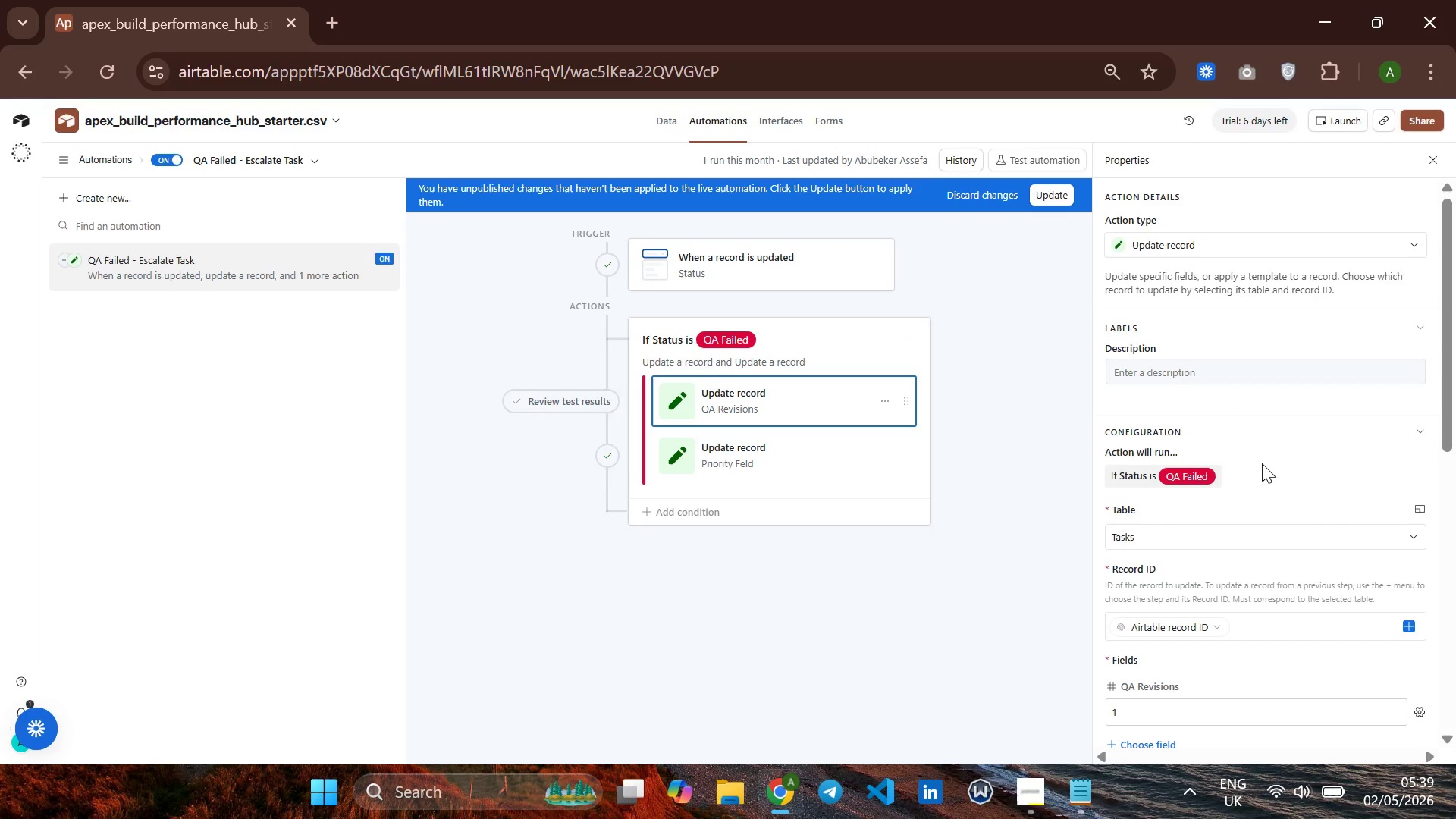 
scroll: coordinate [1214, 487], scroll_direction: down, amount: 6.0
 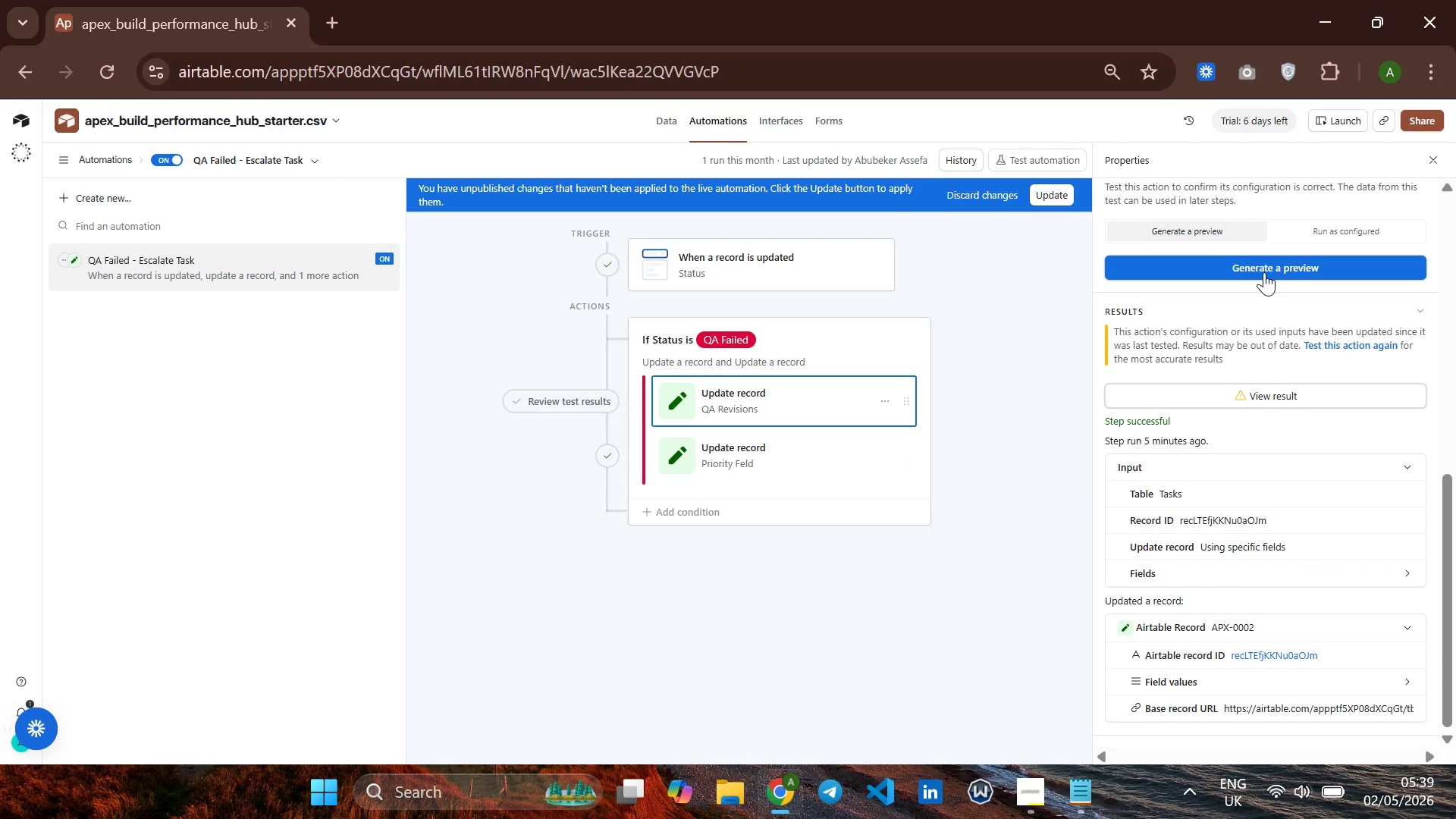 
left_click([1275, 263])
 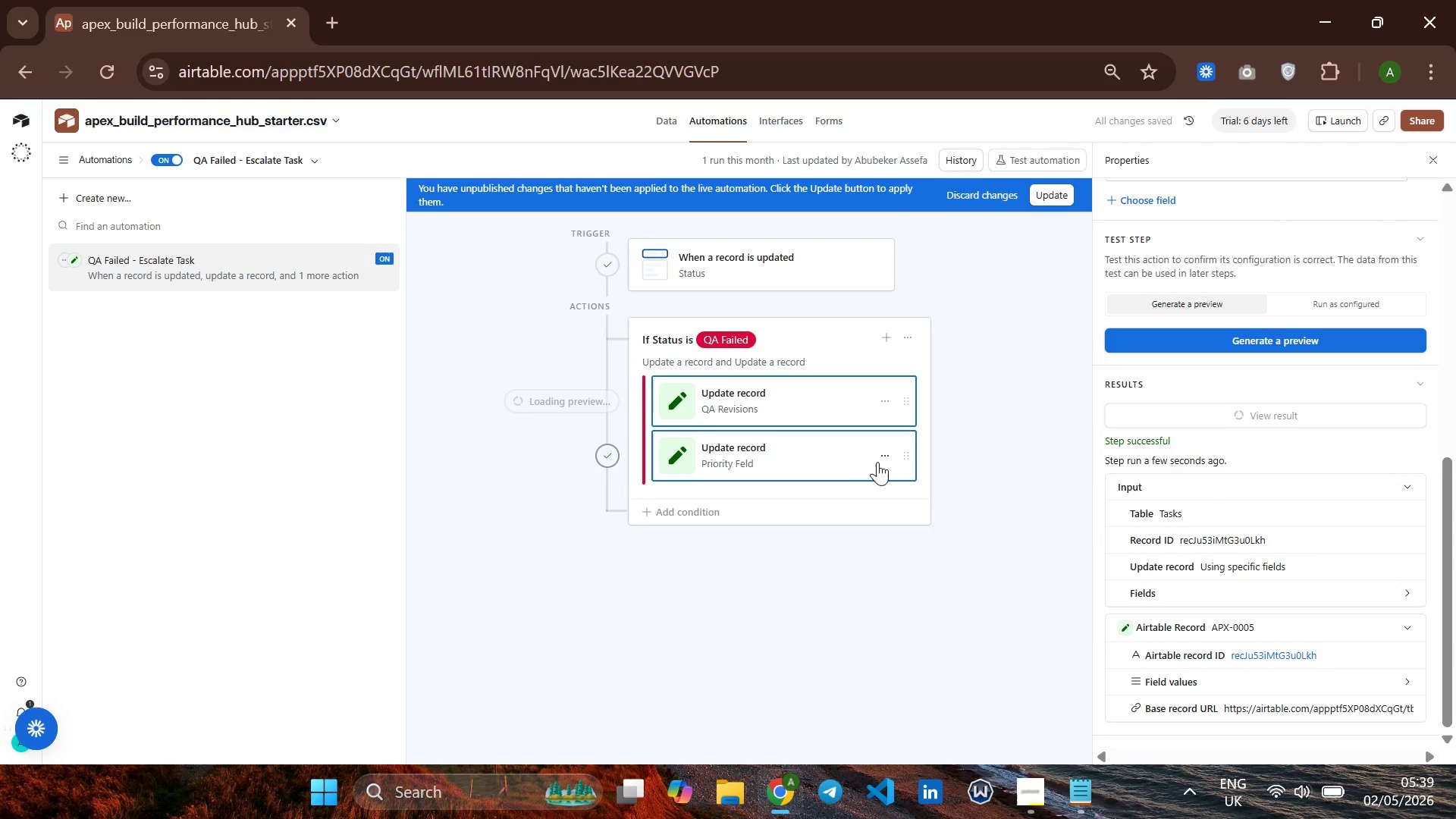 
scroll: coordinate [830, 454], scroll_direction: down, amount: 6.0
 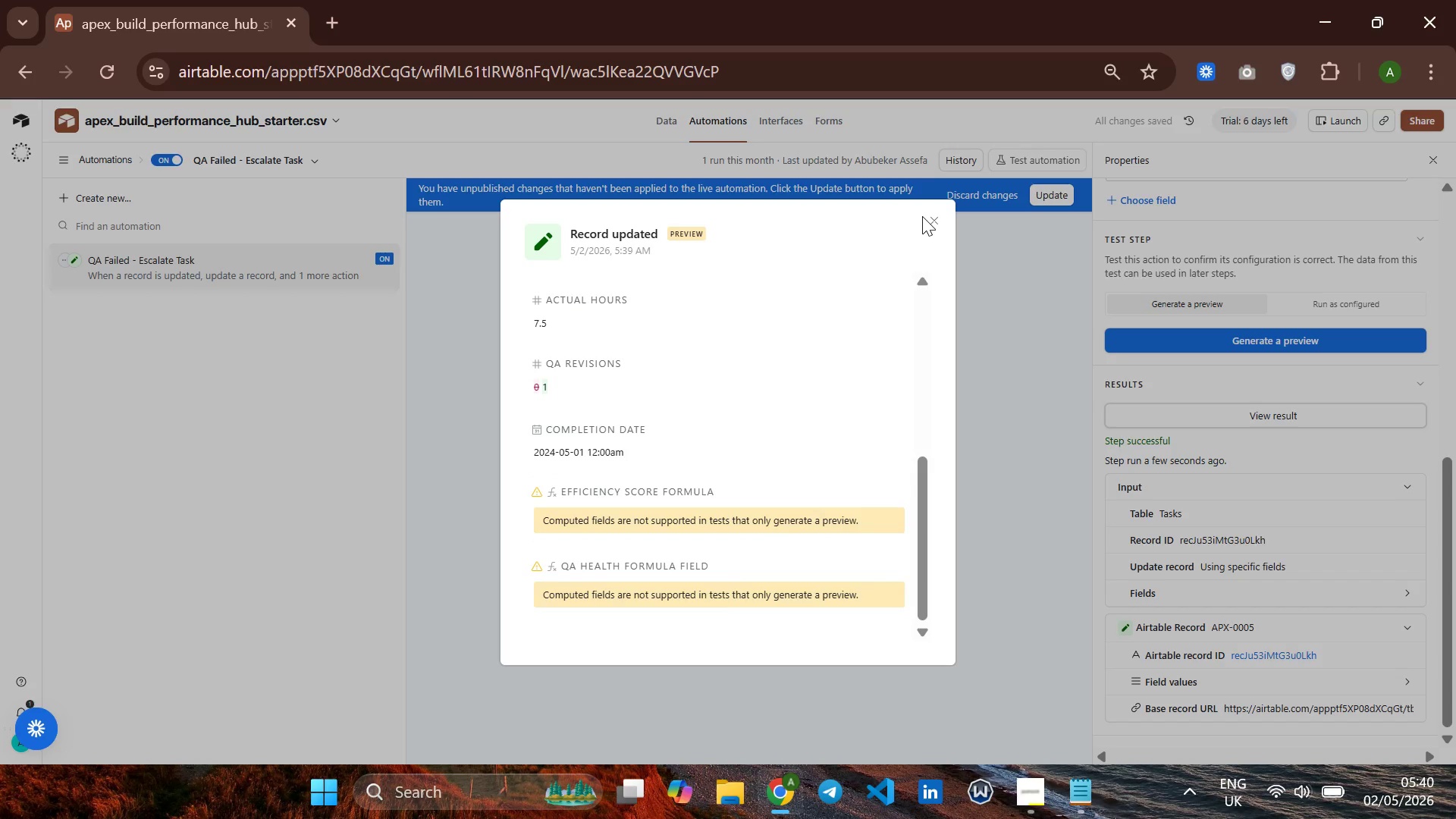 
left_click([935, 216])
 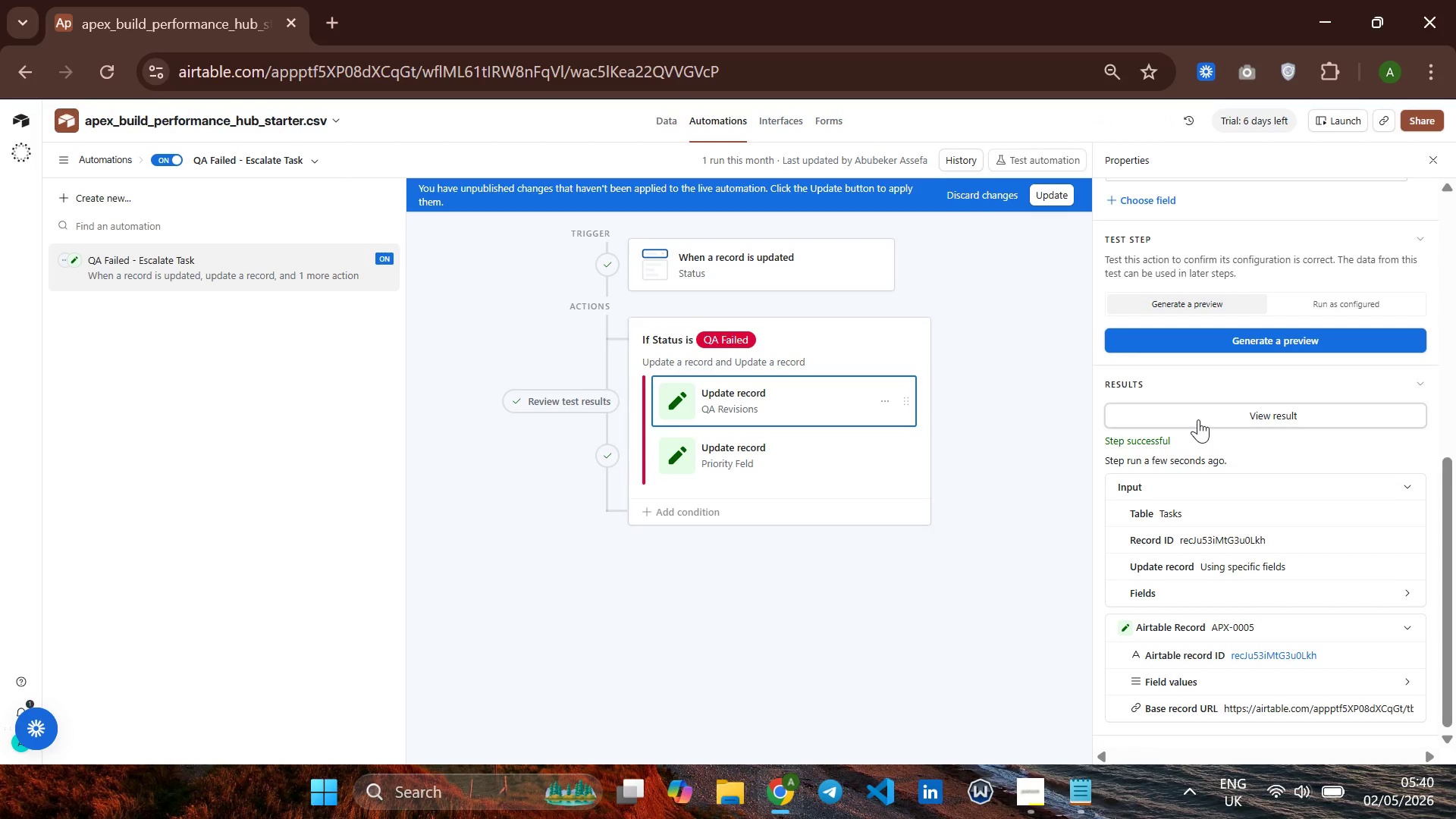 
scroll: coordinate [1198, 419], scroll_direction: up, amount: 6.0
 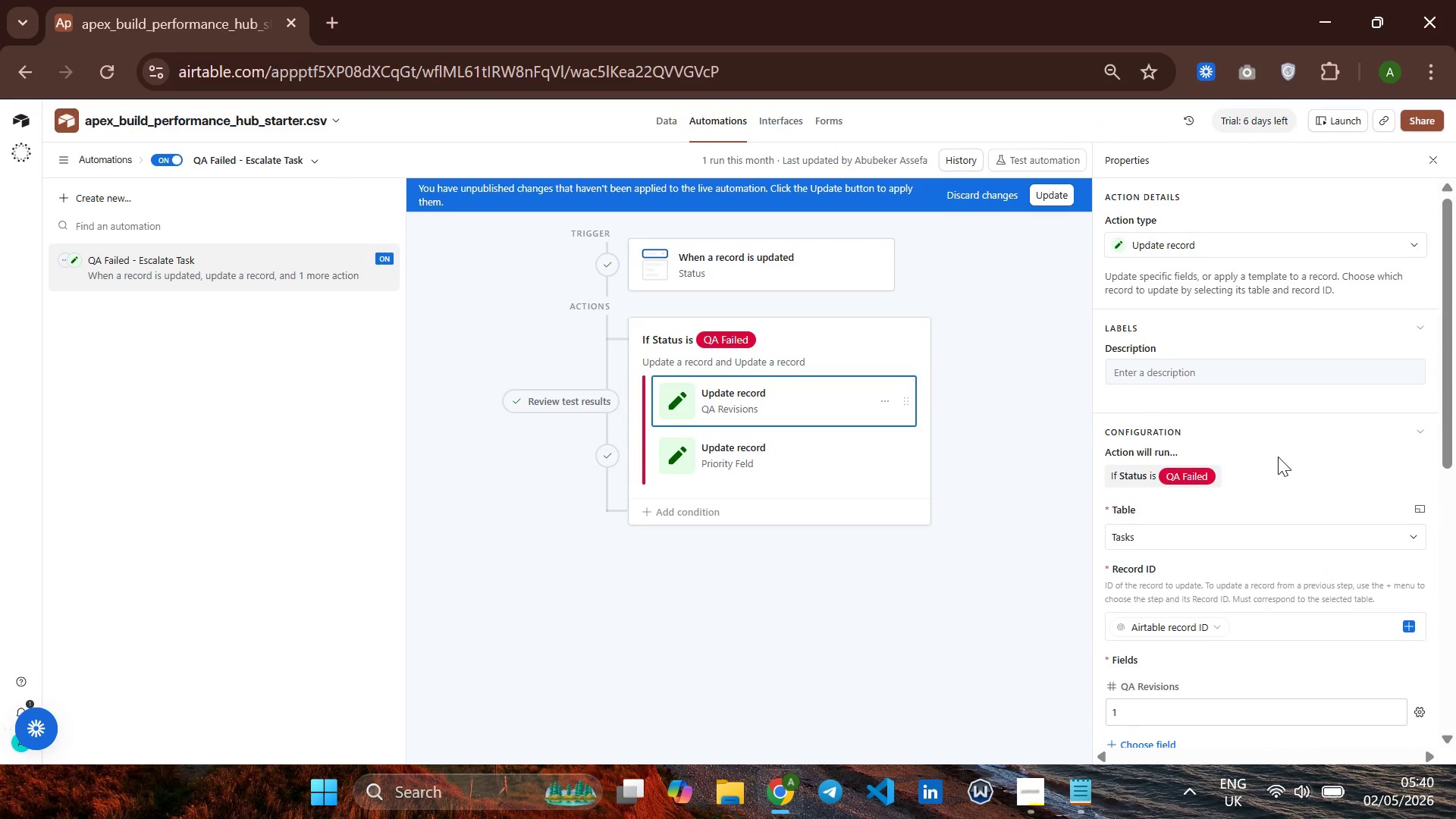 
scroll: coordinate [1241, 551], scroll_direction: down, amount: 10.0
 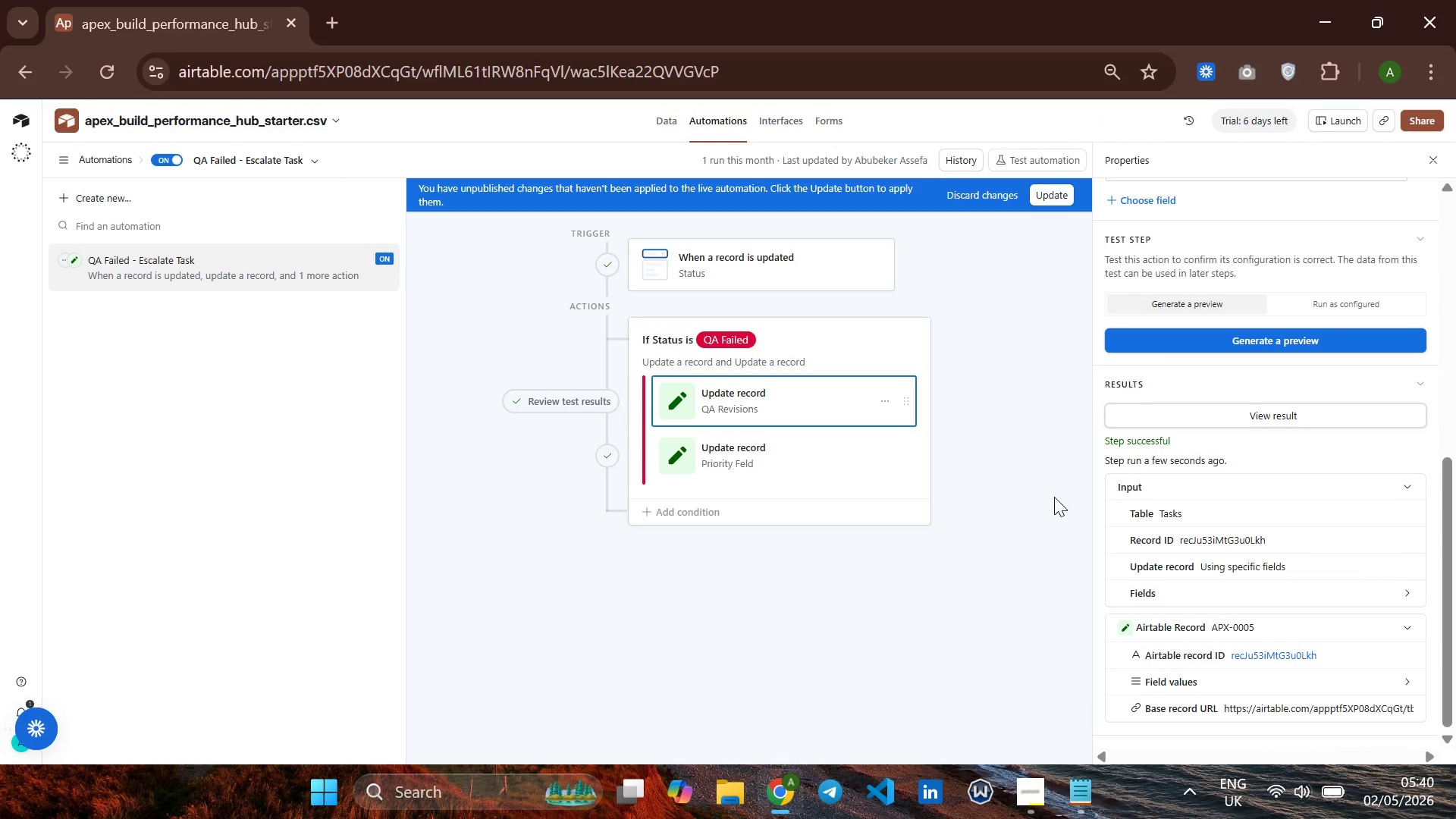 
left_click([1053, 495])
 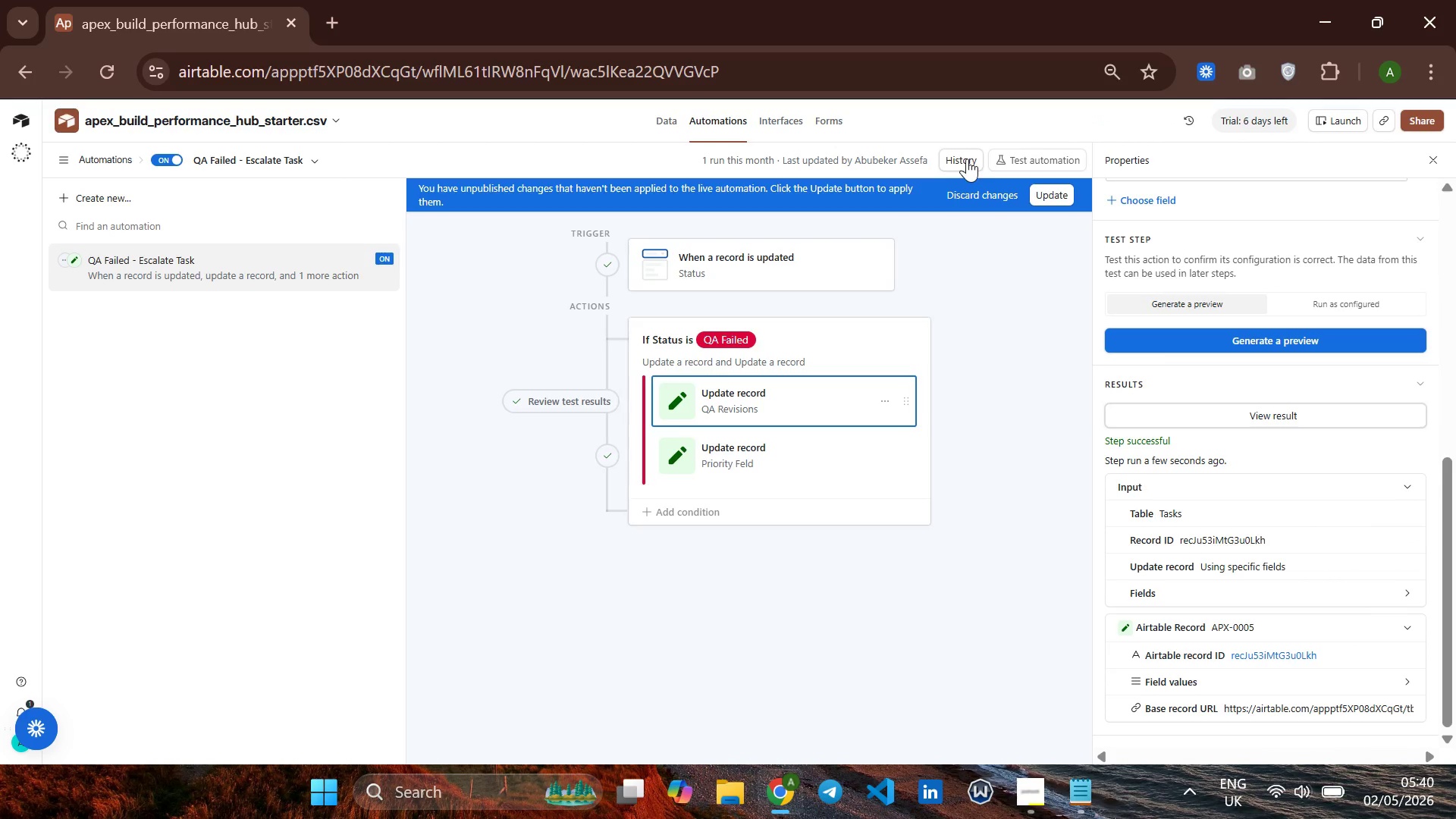 
left_click([965, 155])
 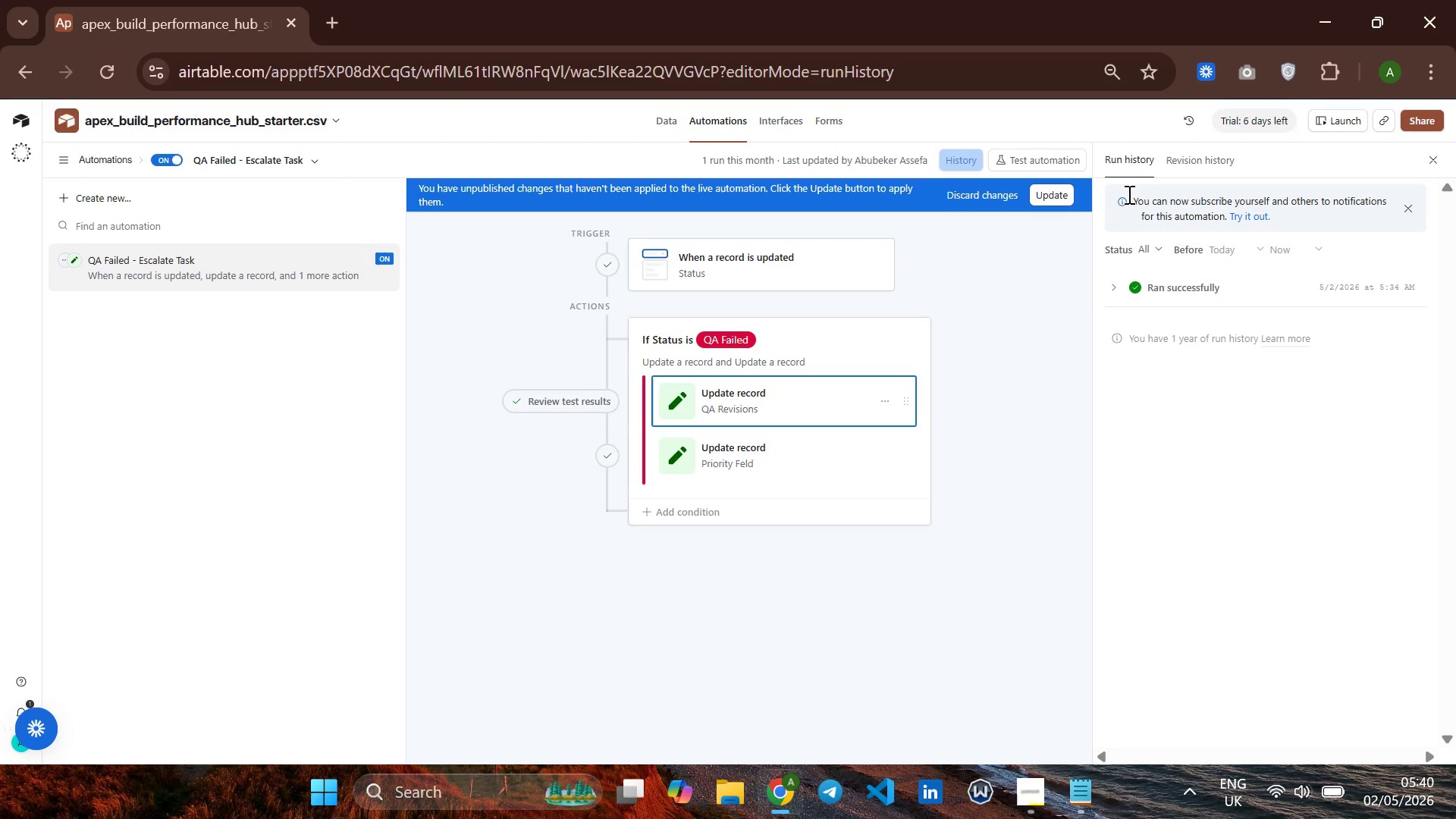 
wait(5.47)
 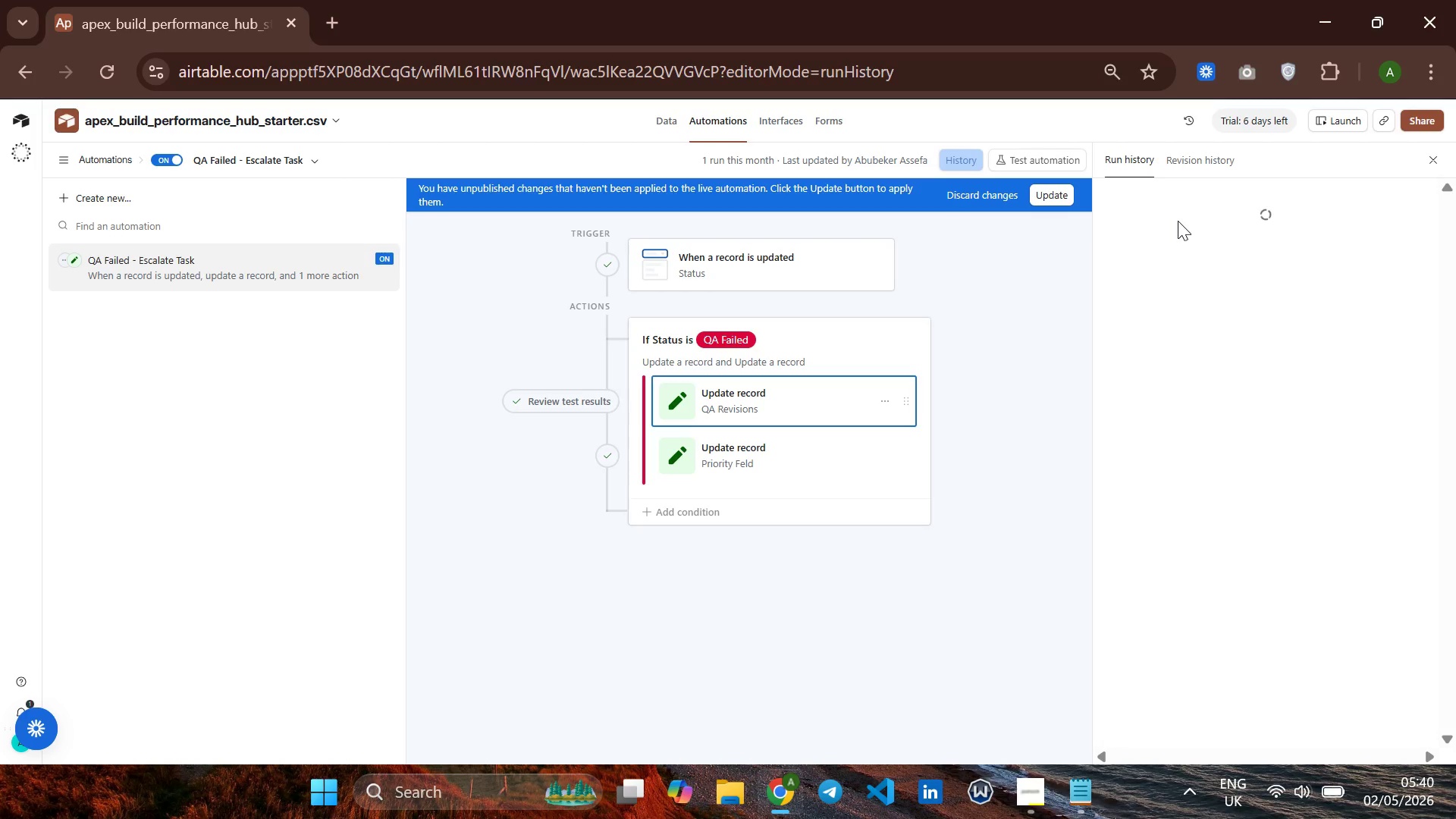 
left_click([1062, 161])
 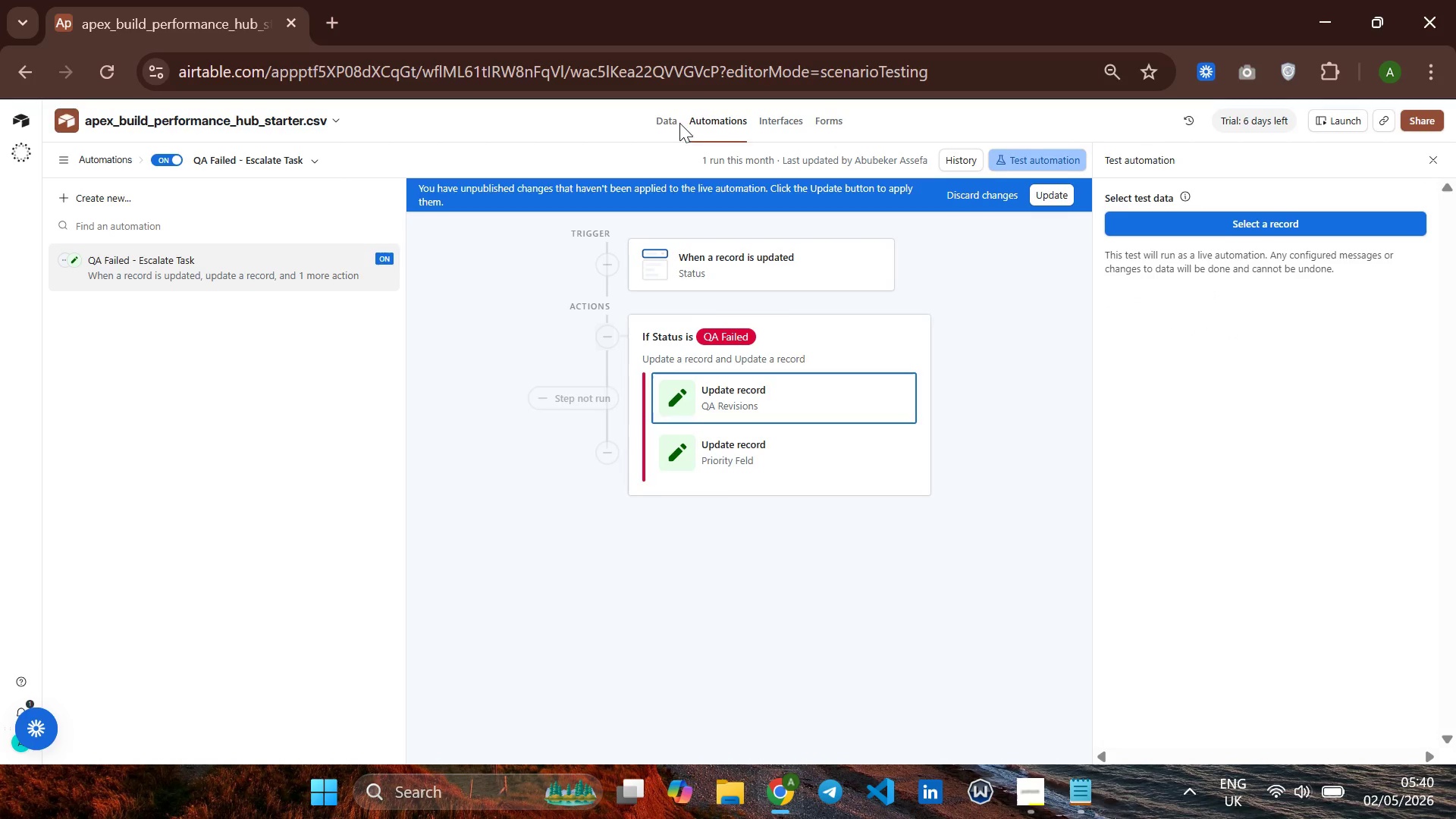 
left_click([671, 118])
 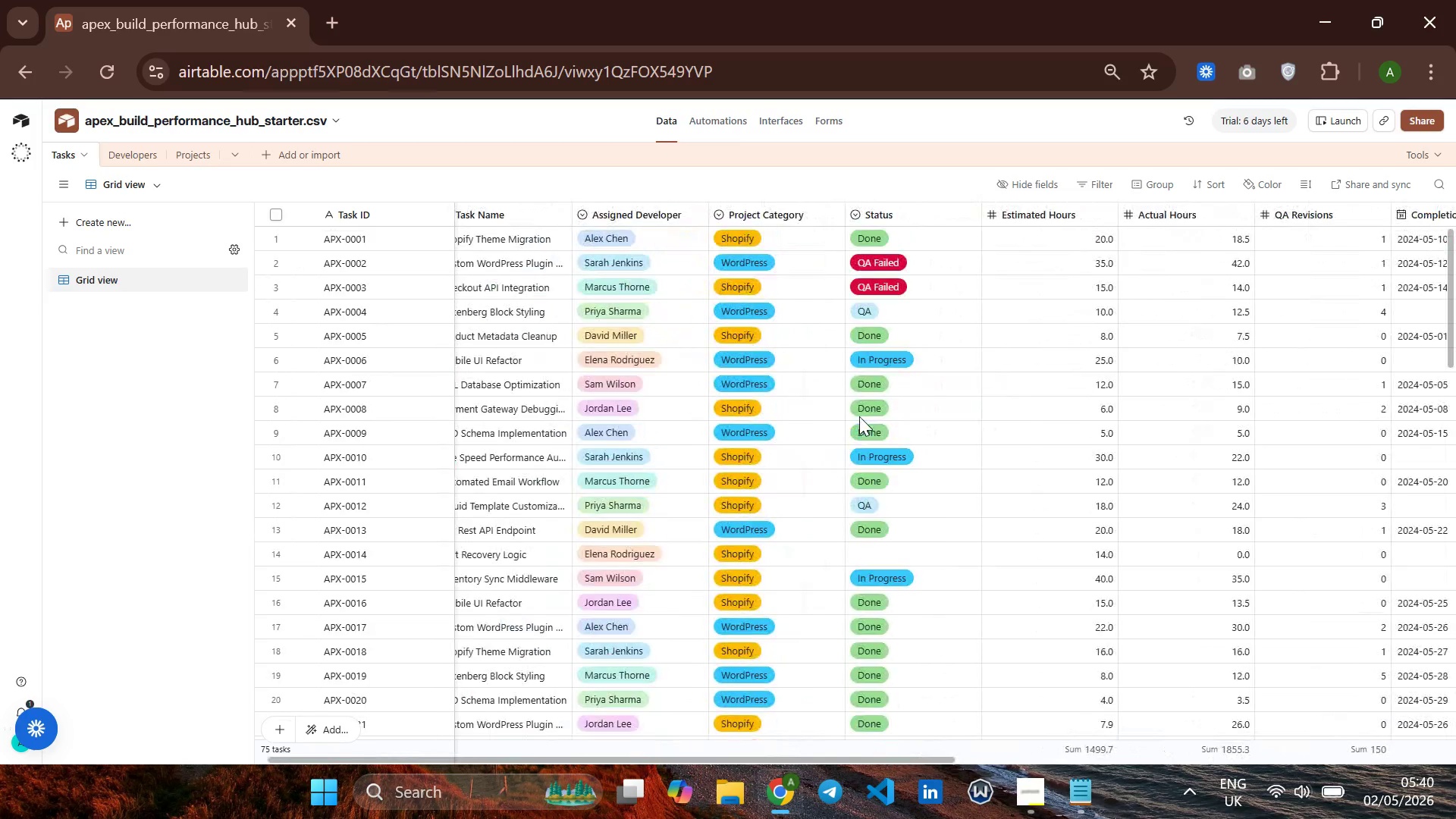 
wait(16.48)
 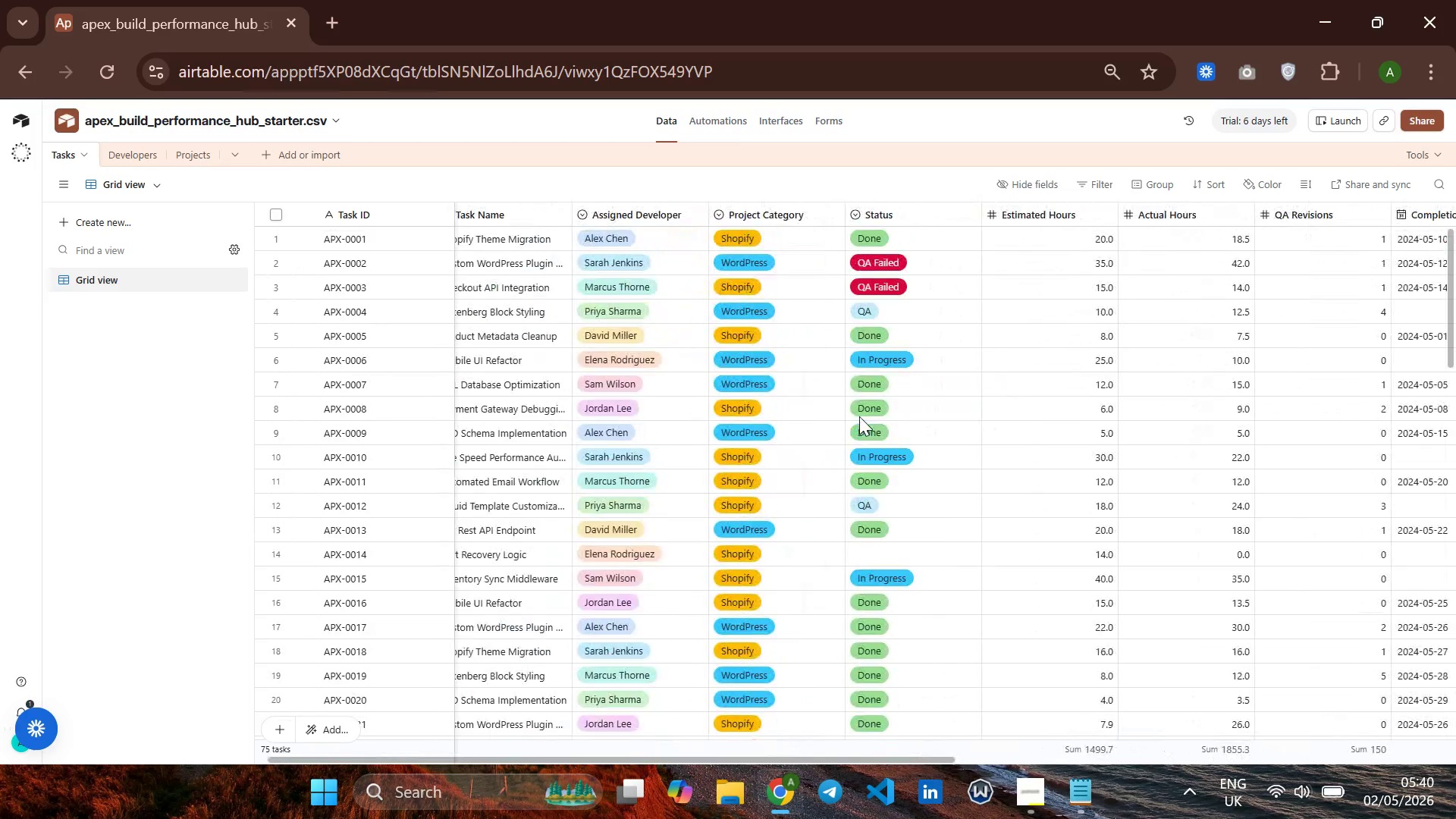 
left_click([700, 107])
 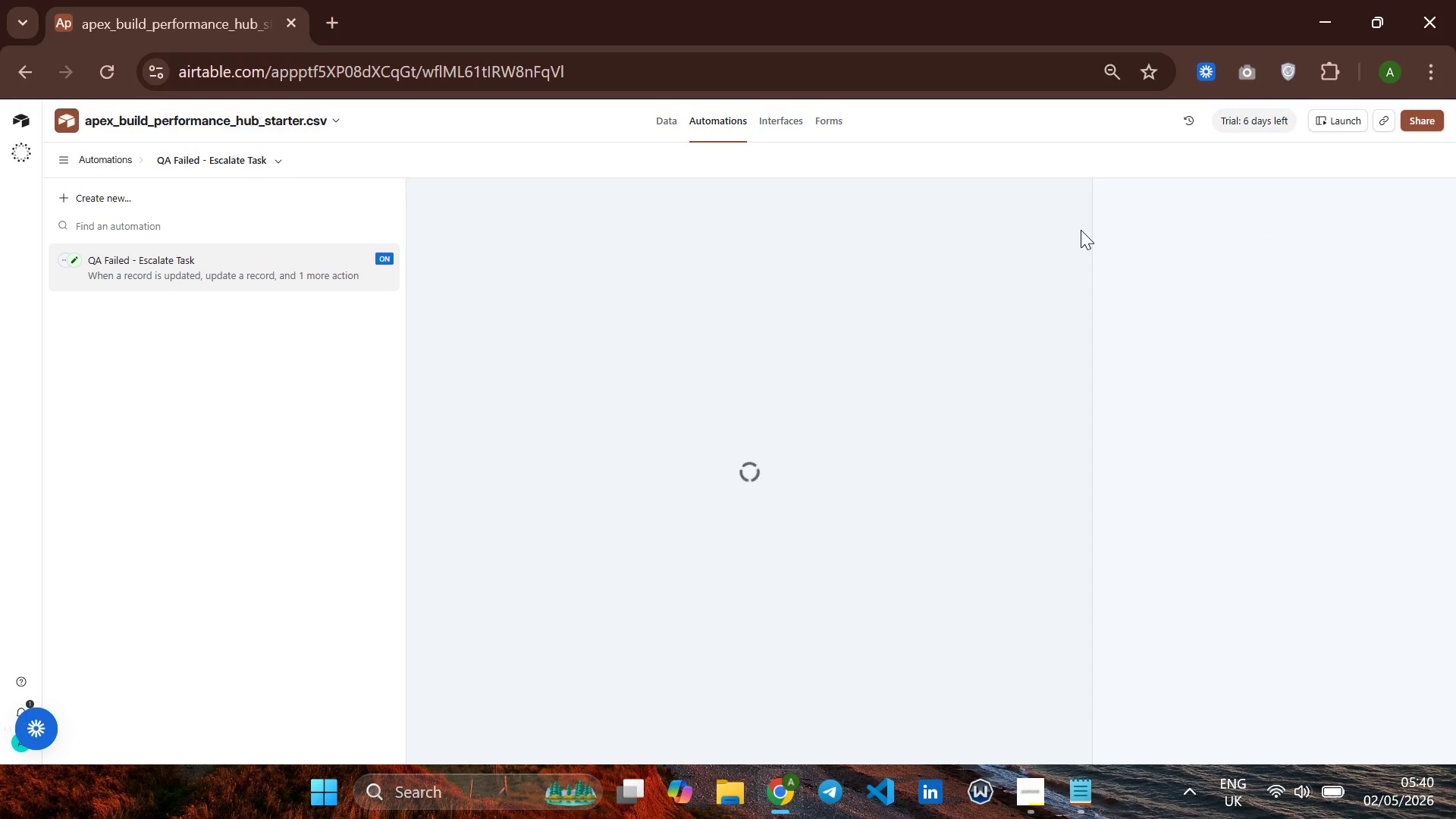 
wait(8.19)
 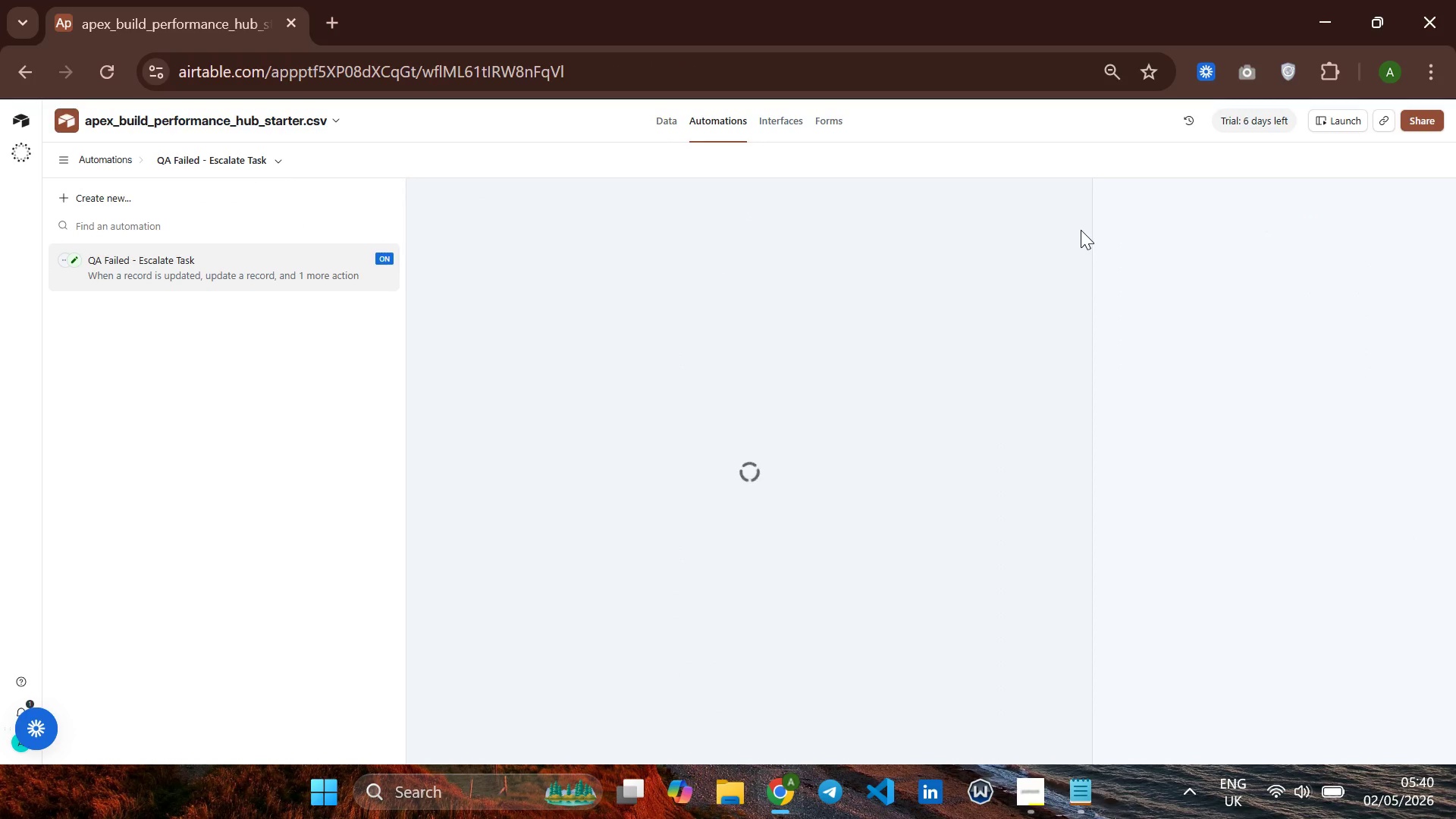 
left_click([1023, 811])
 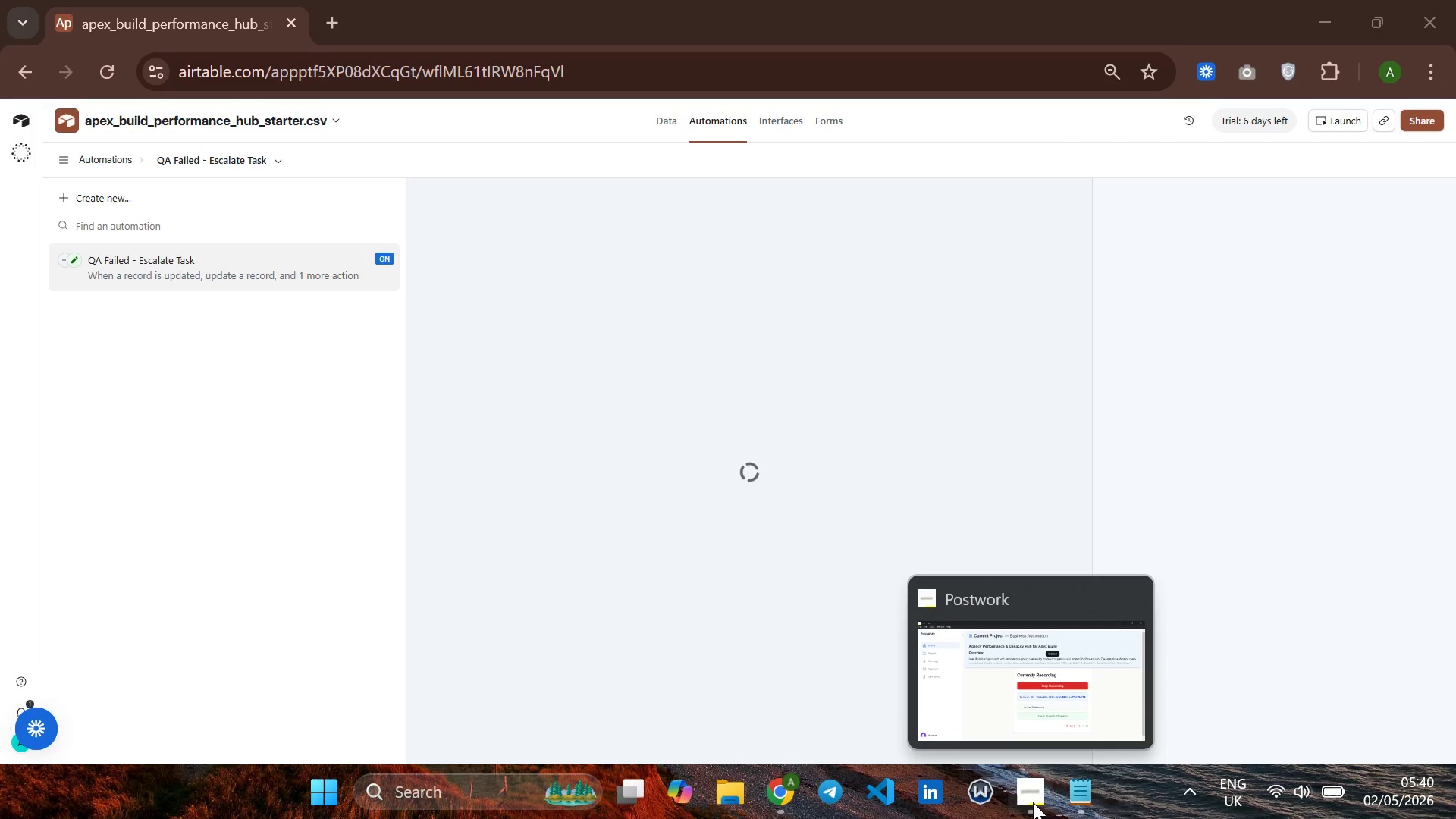 
left_click([1033, 802])
 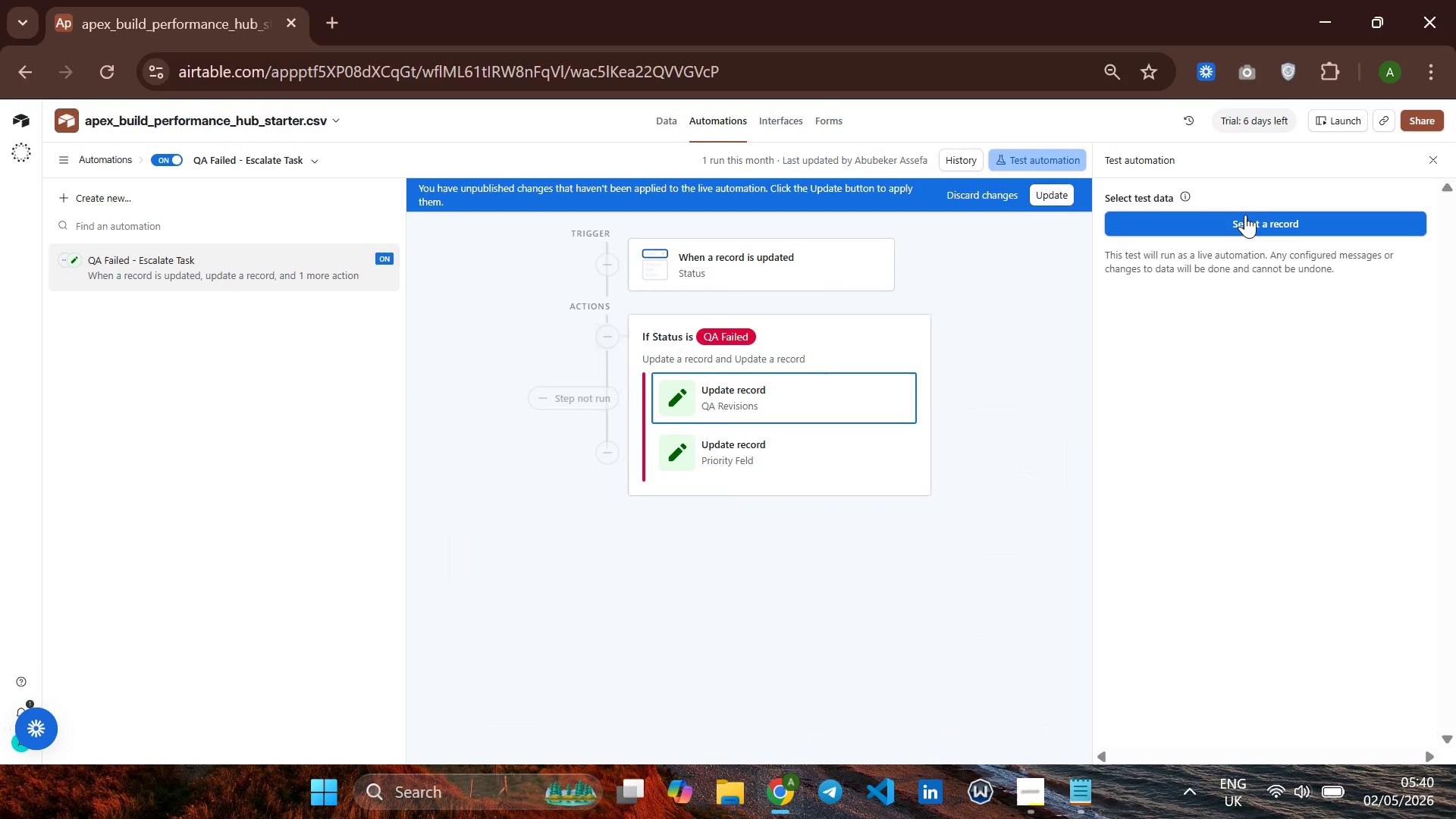 
left_click([1245, 215])
 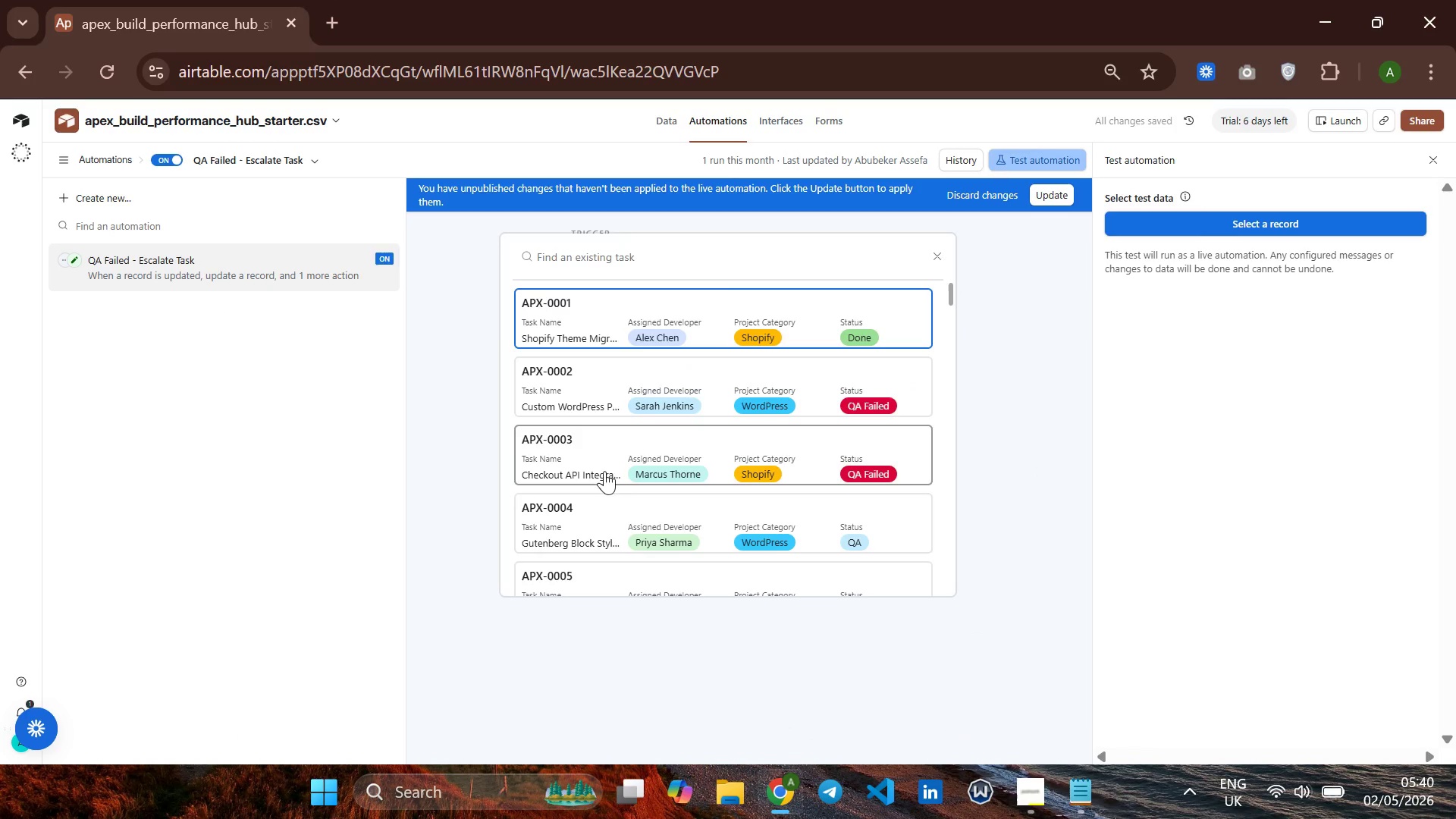 
left_click([582, 512])
 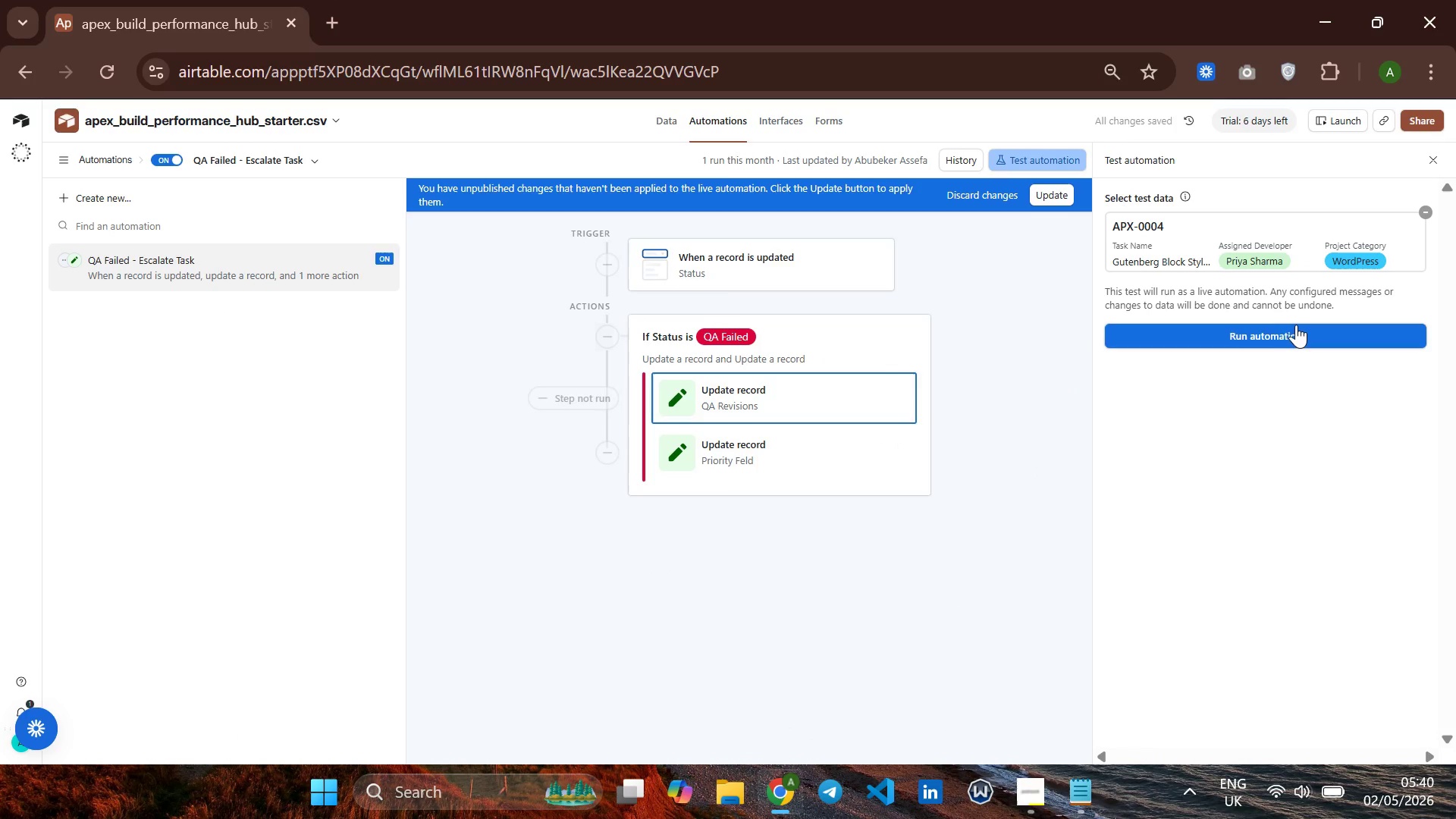 
left_click([1300, 335])
 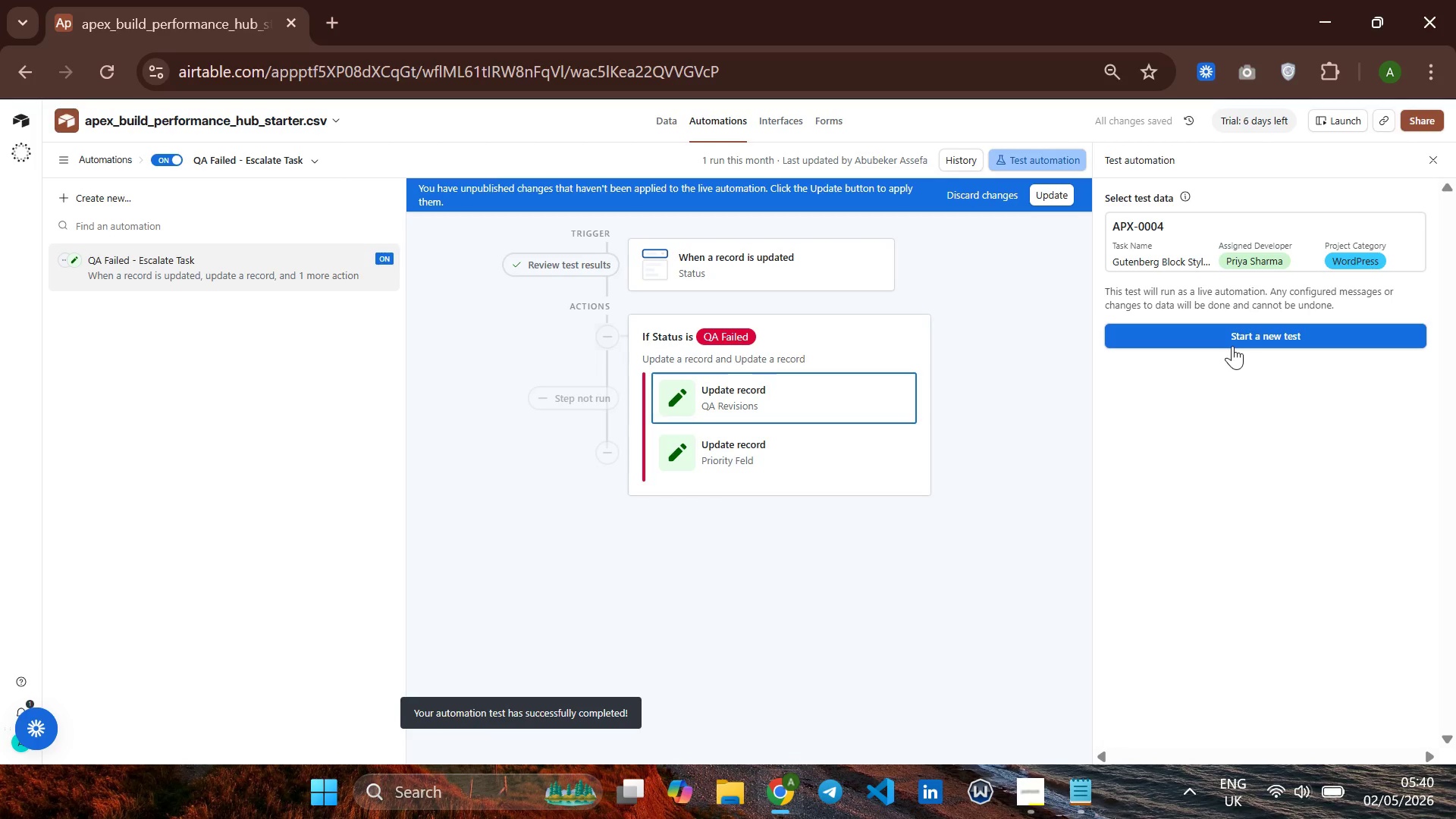 
wait(8.48)
 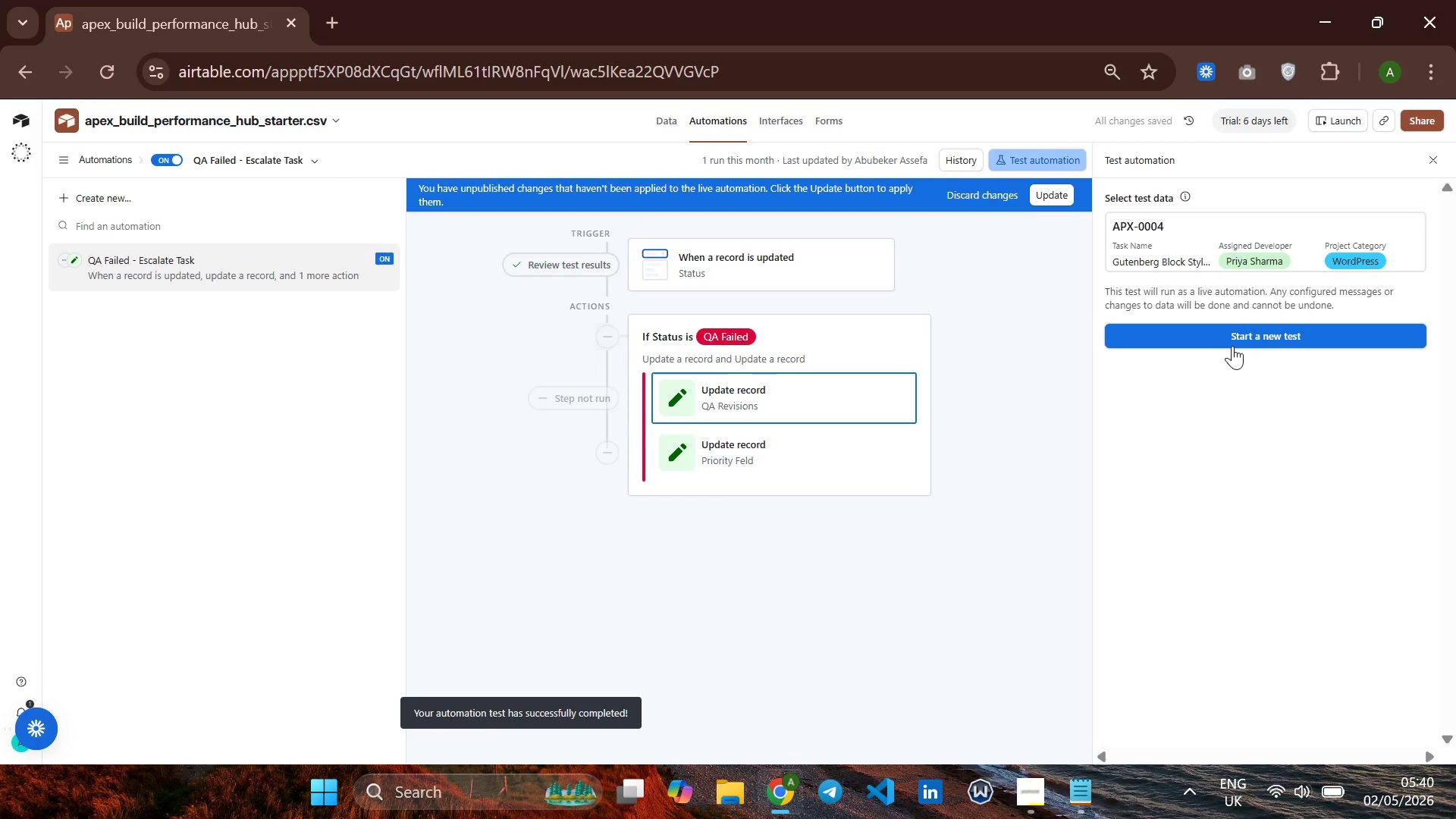 
left_click([1226, 241])
 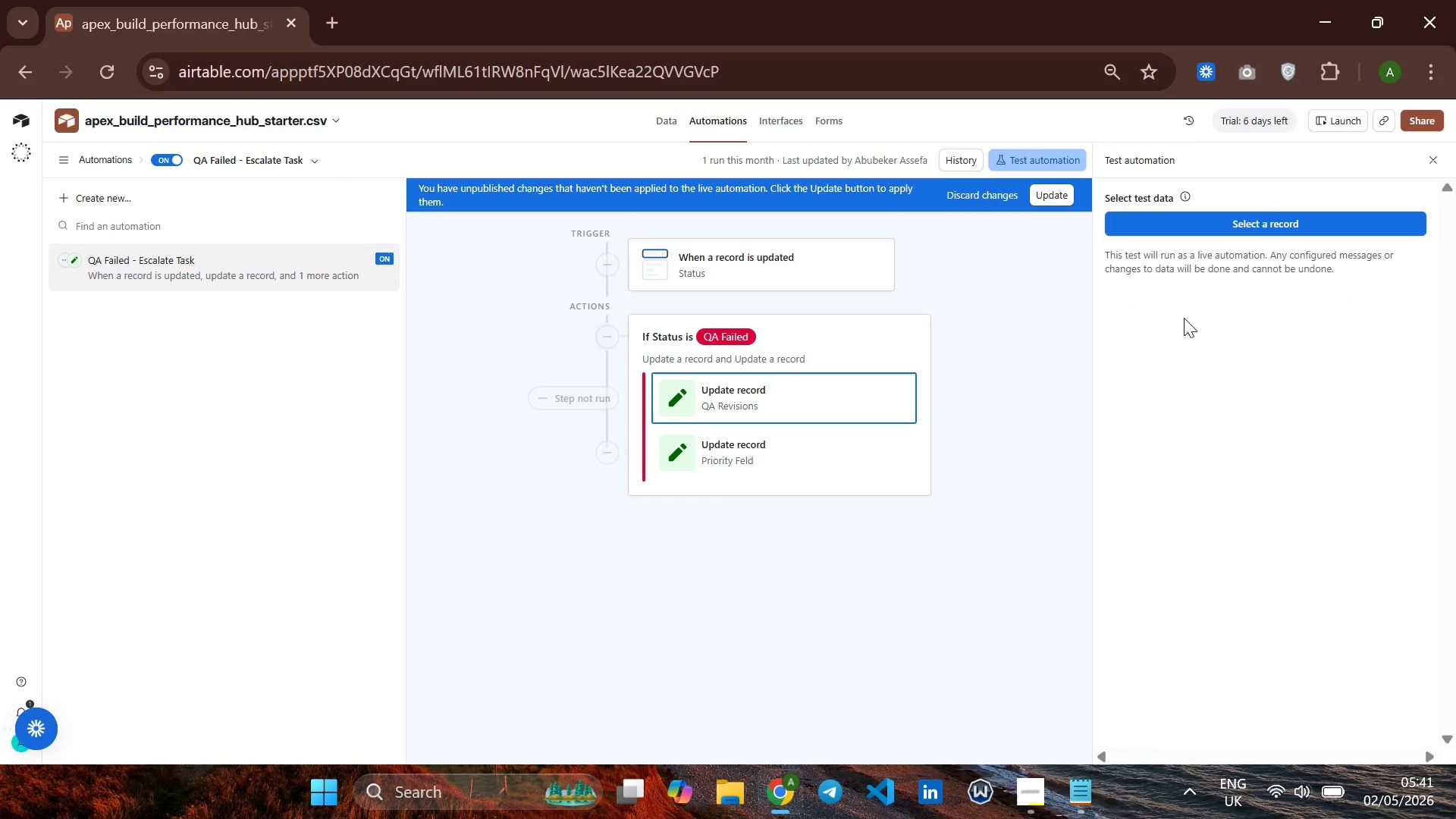 
left_click([1285, 224])
 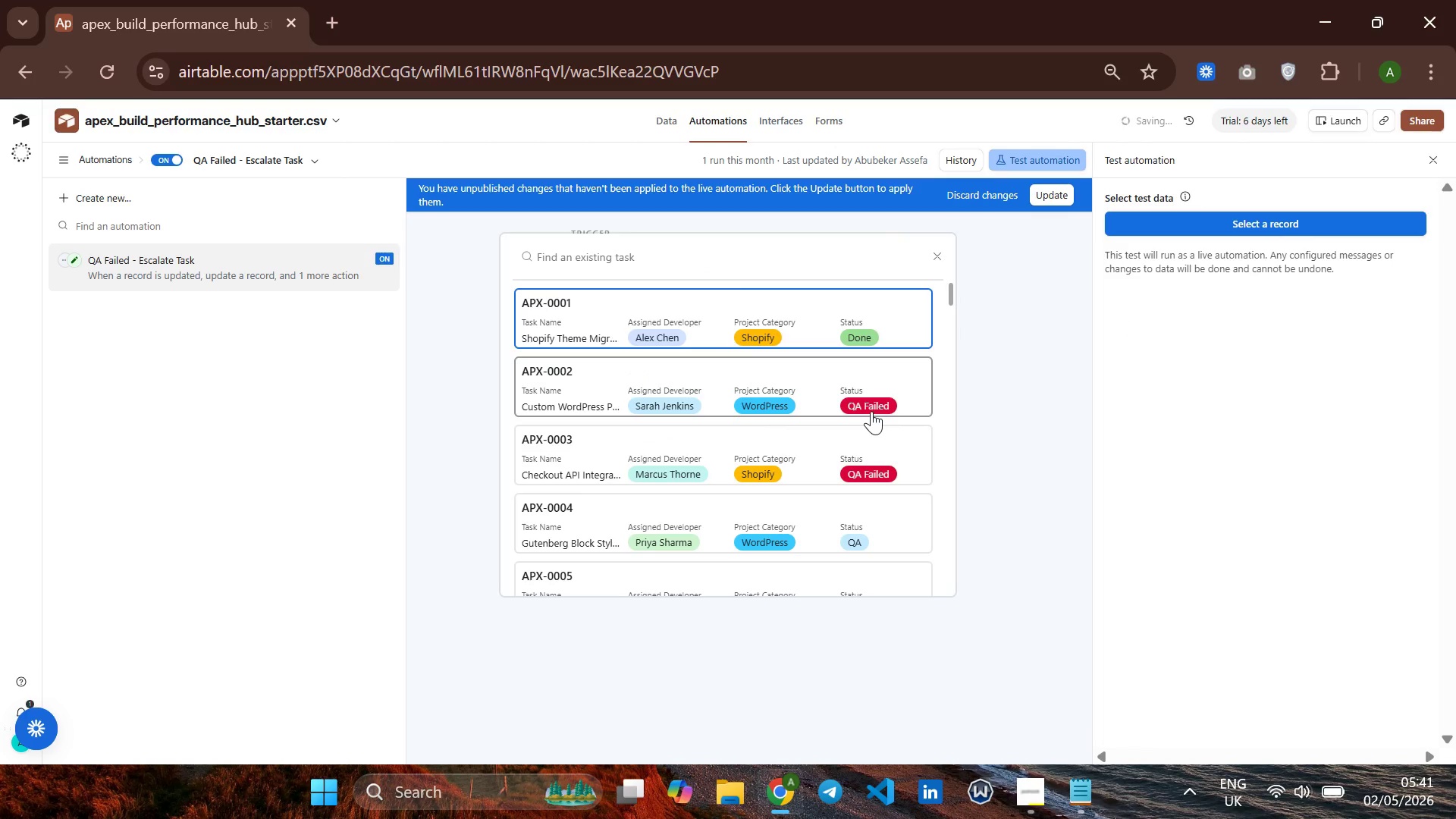 
scroll: coordinate [872, 411], scroll_direction: down, amount: 28.0
 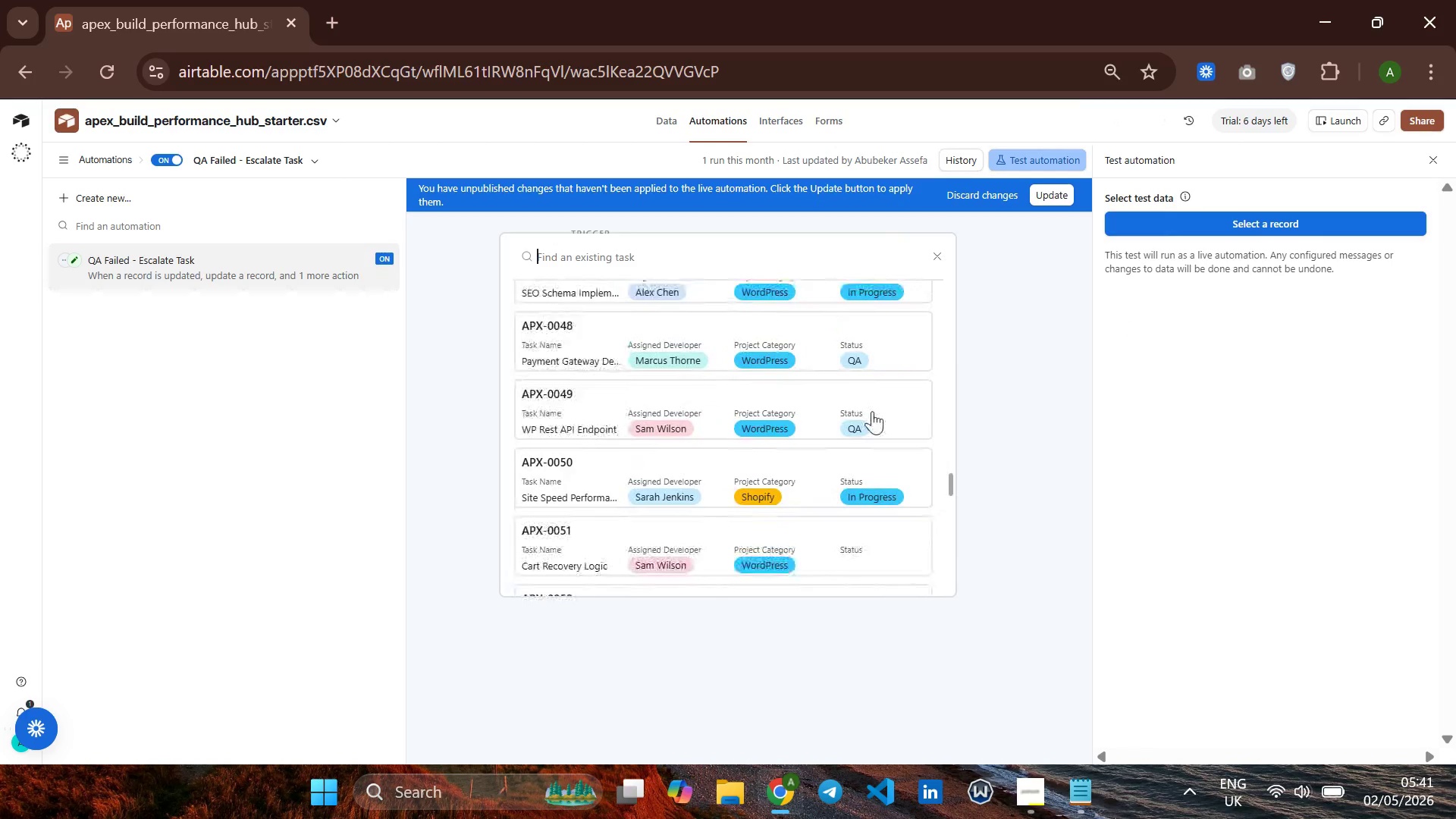 
scroll: coordinate [872, 408], scroll_direction: up, amount: 22.0
 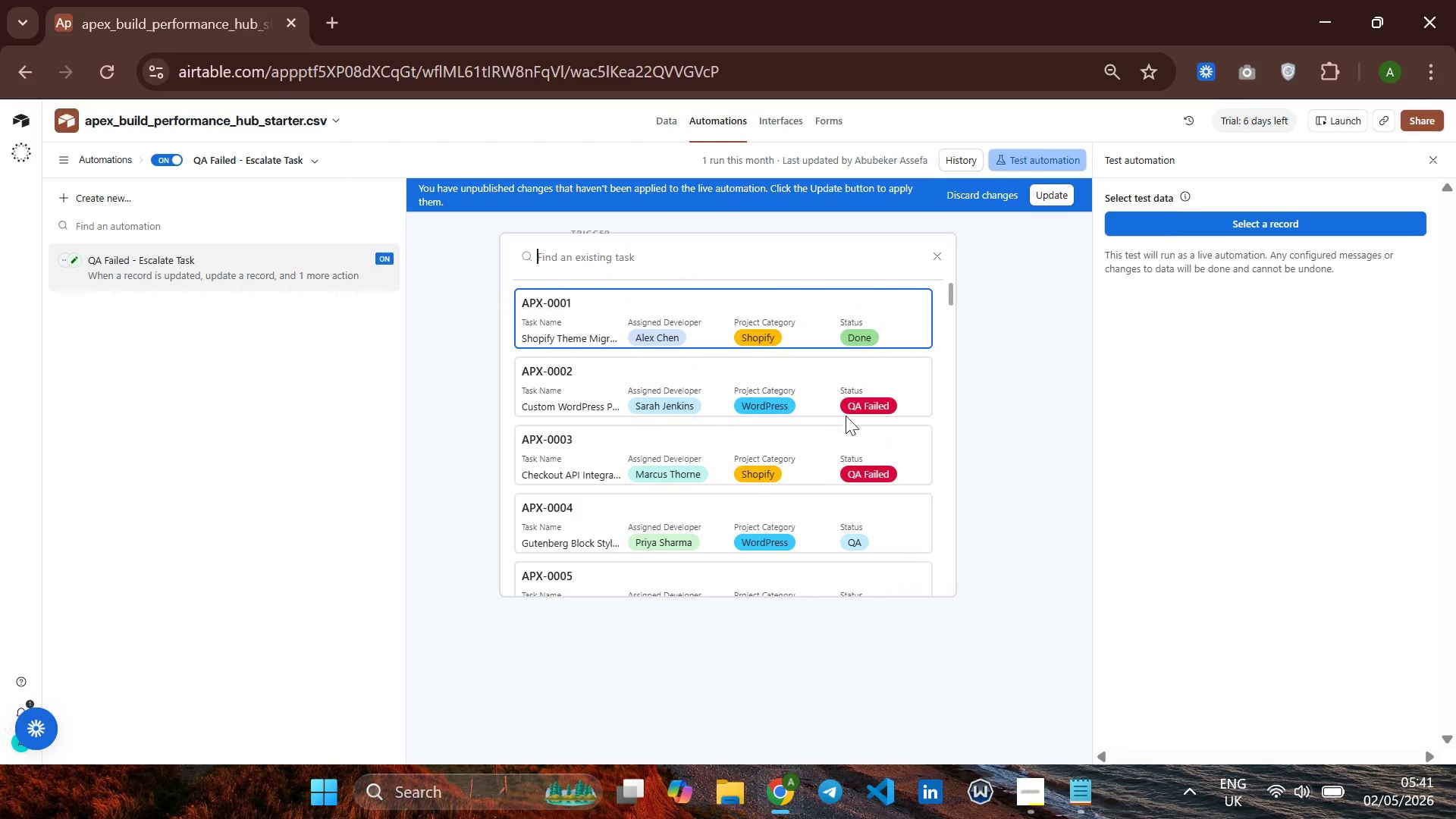 
left_click([866, 388])
 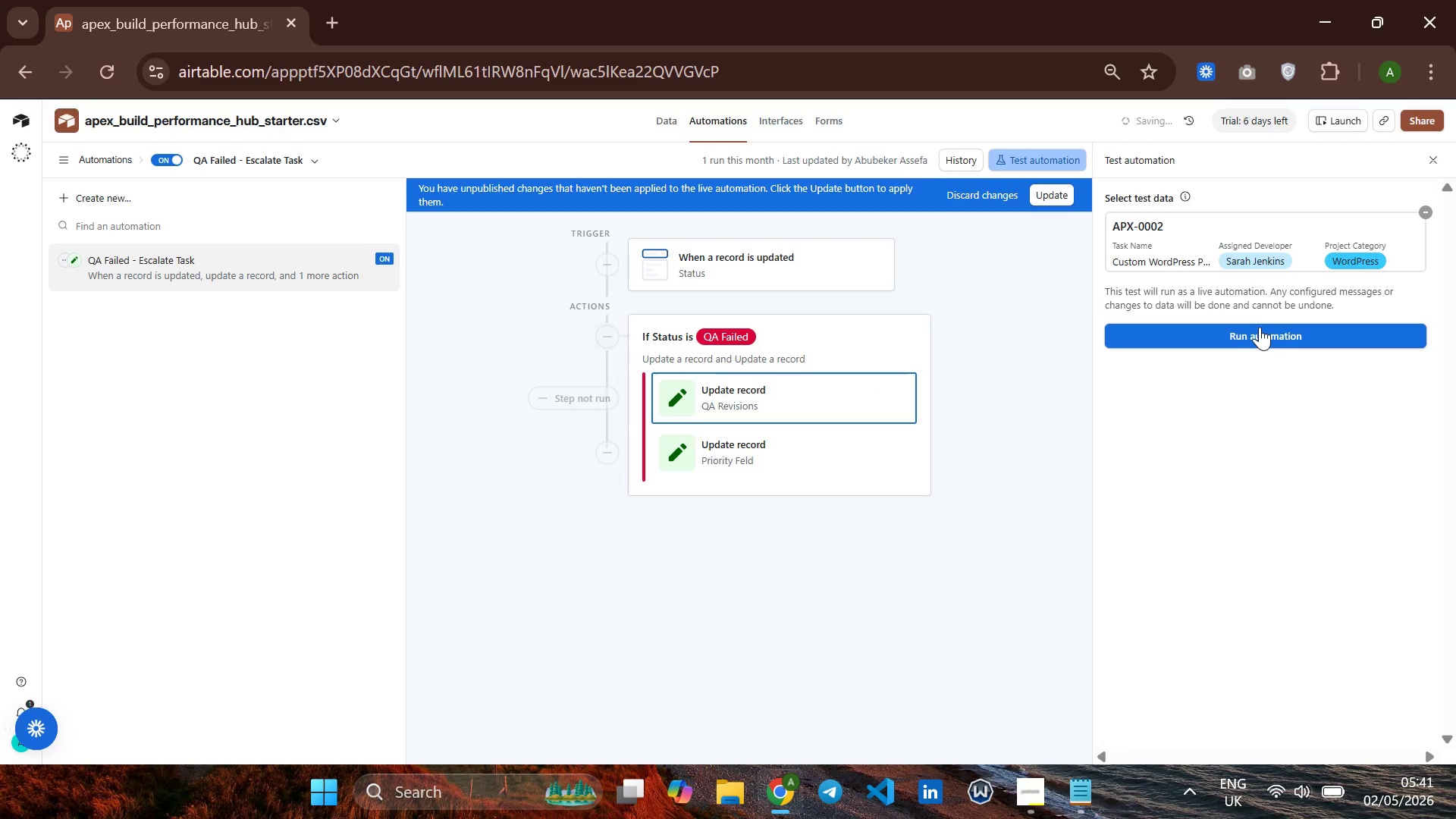 
left_click([1295, 333])
 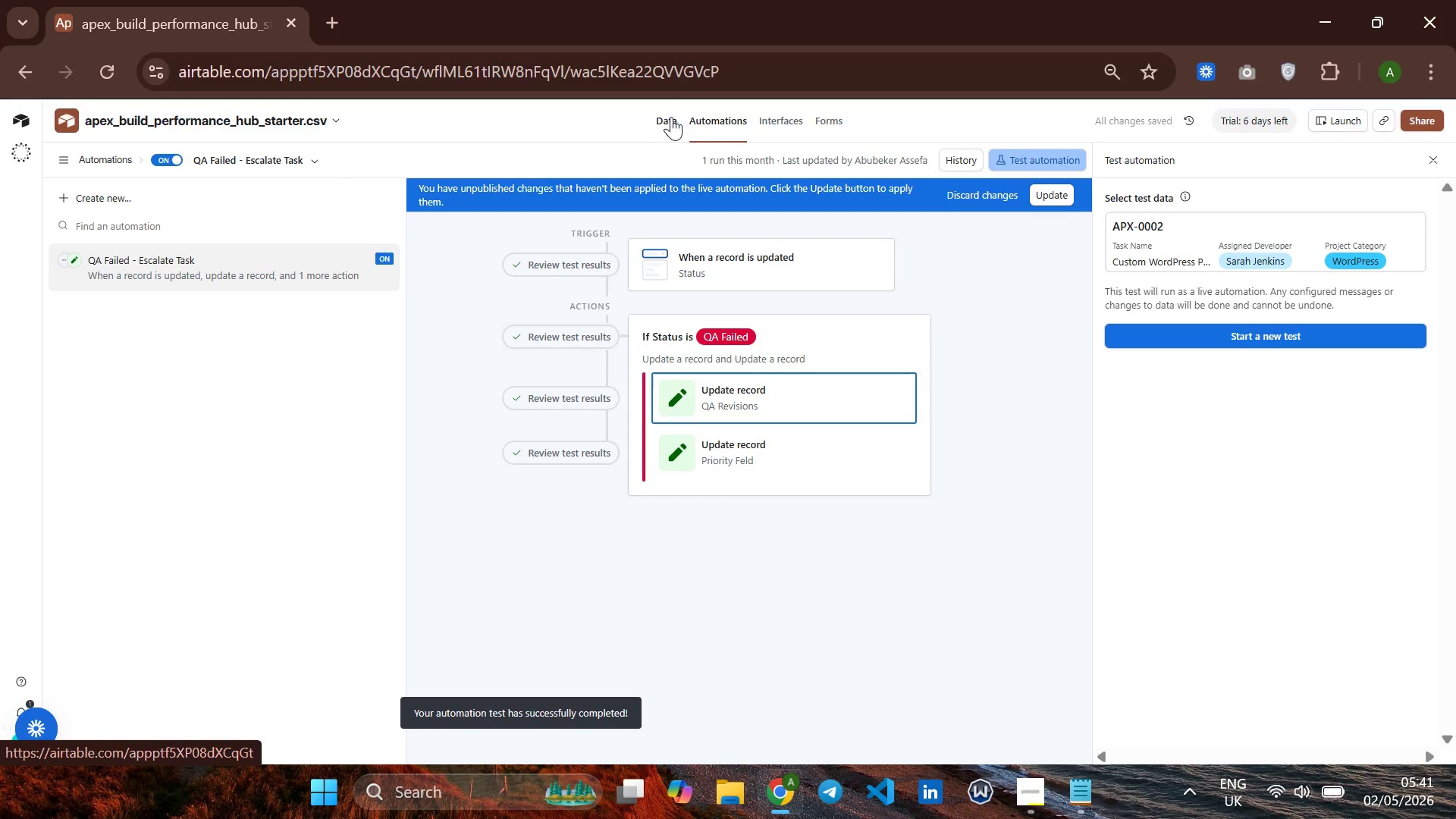 
wait(7.69)
 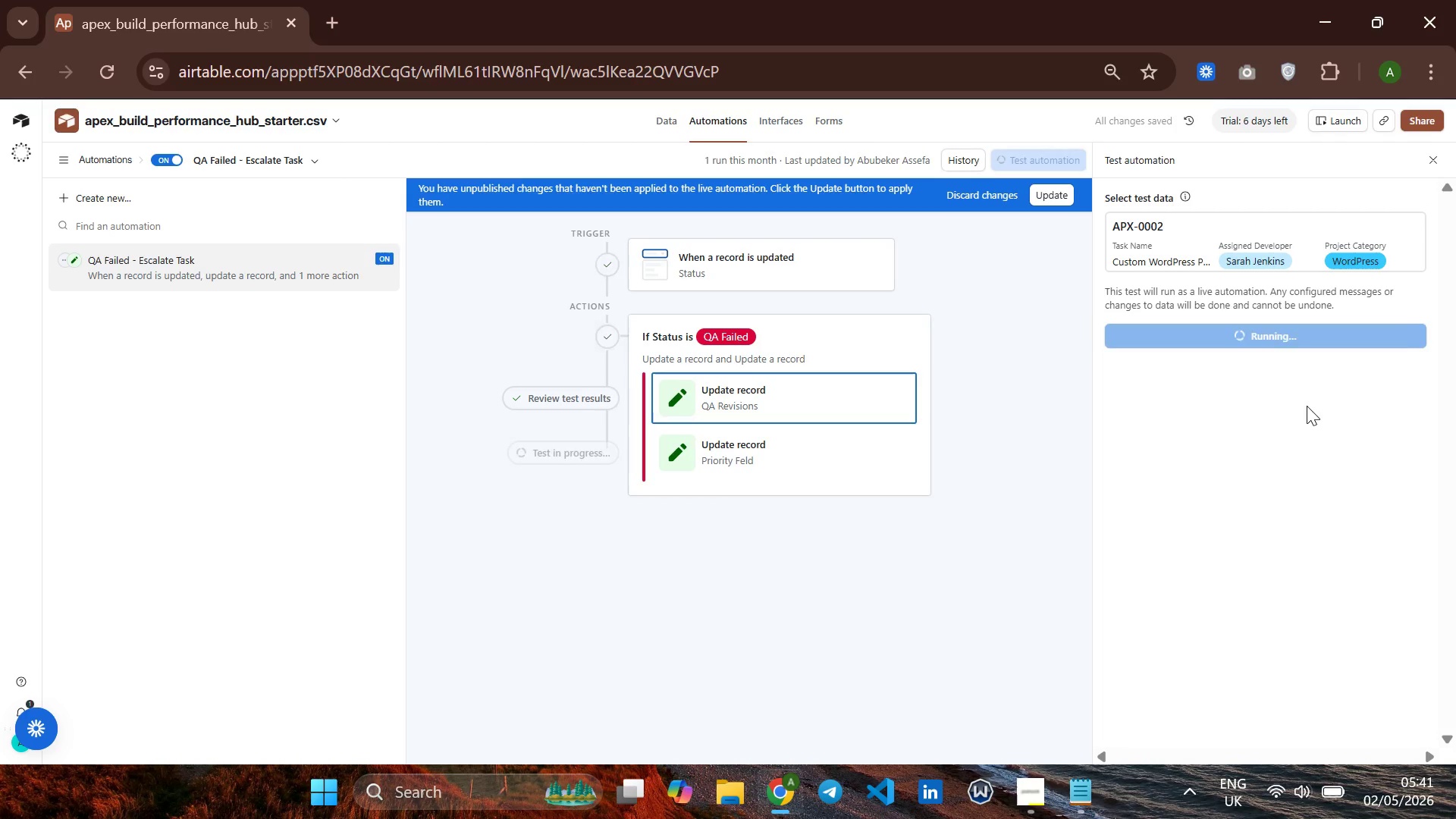 
left_click([962, 153])
 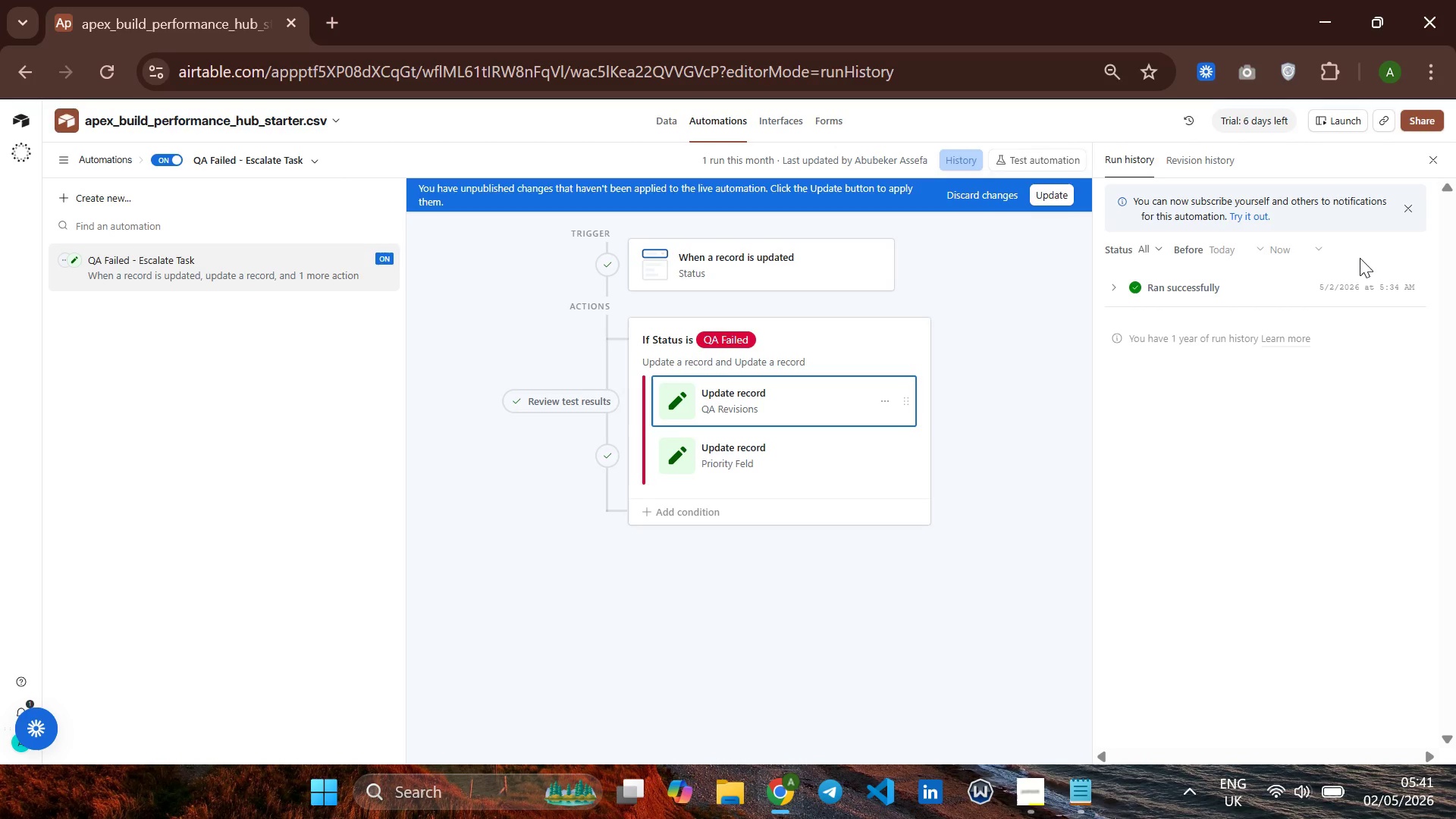 
wait(11.0)
 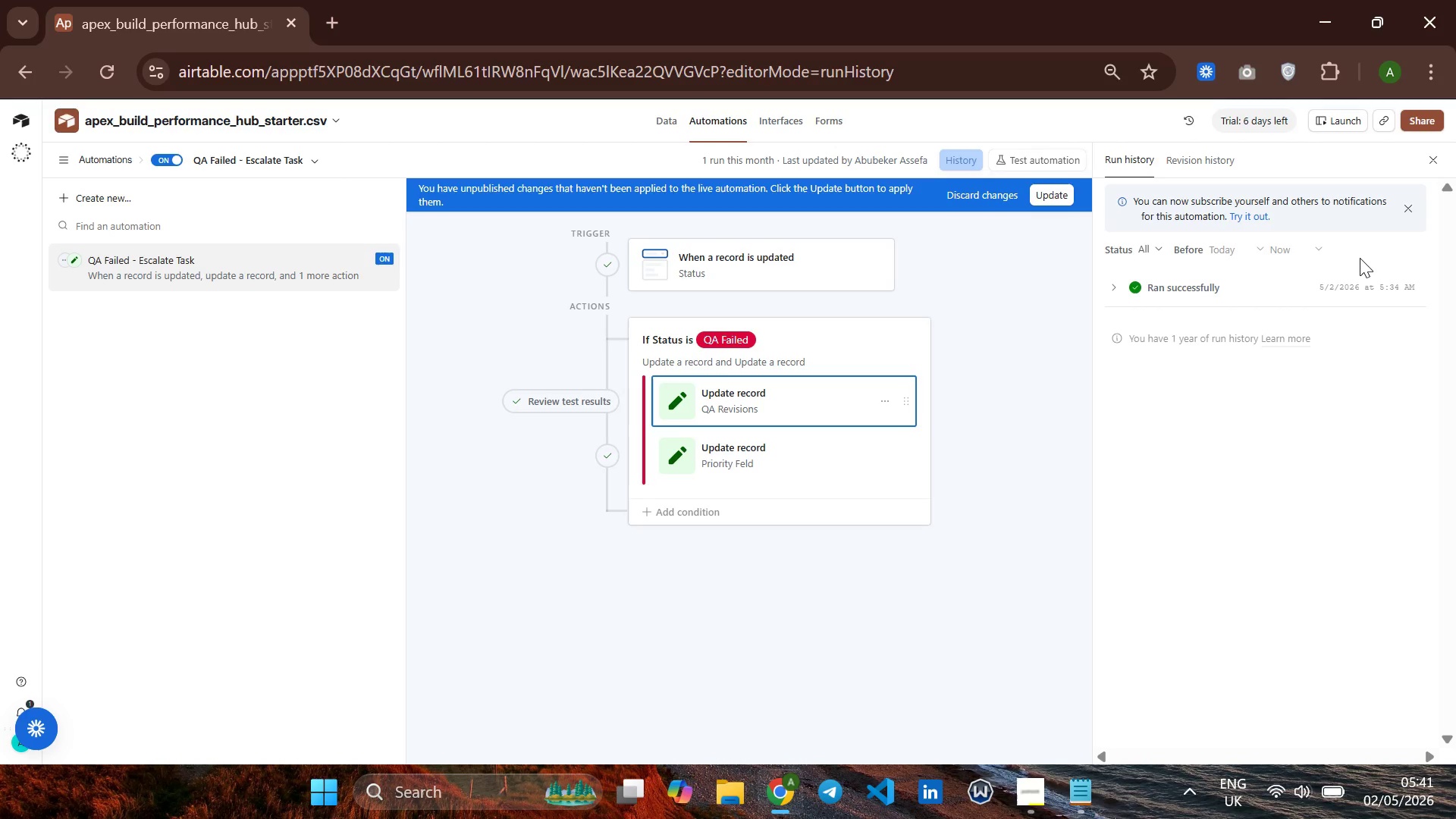 
left_click([1134, 286])
 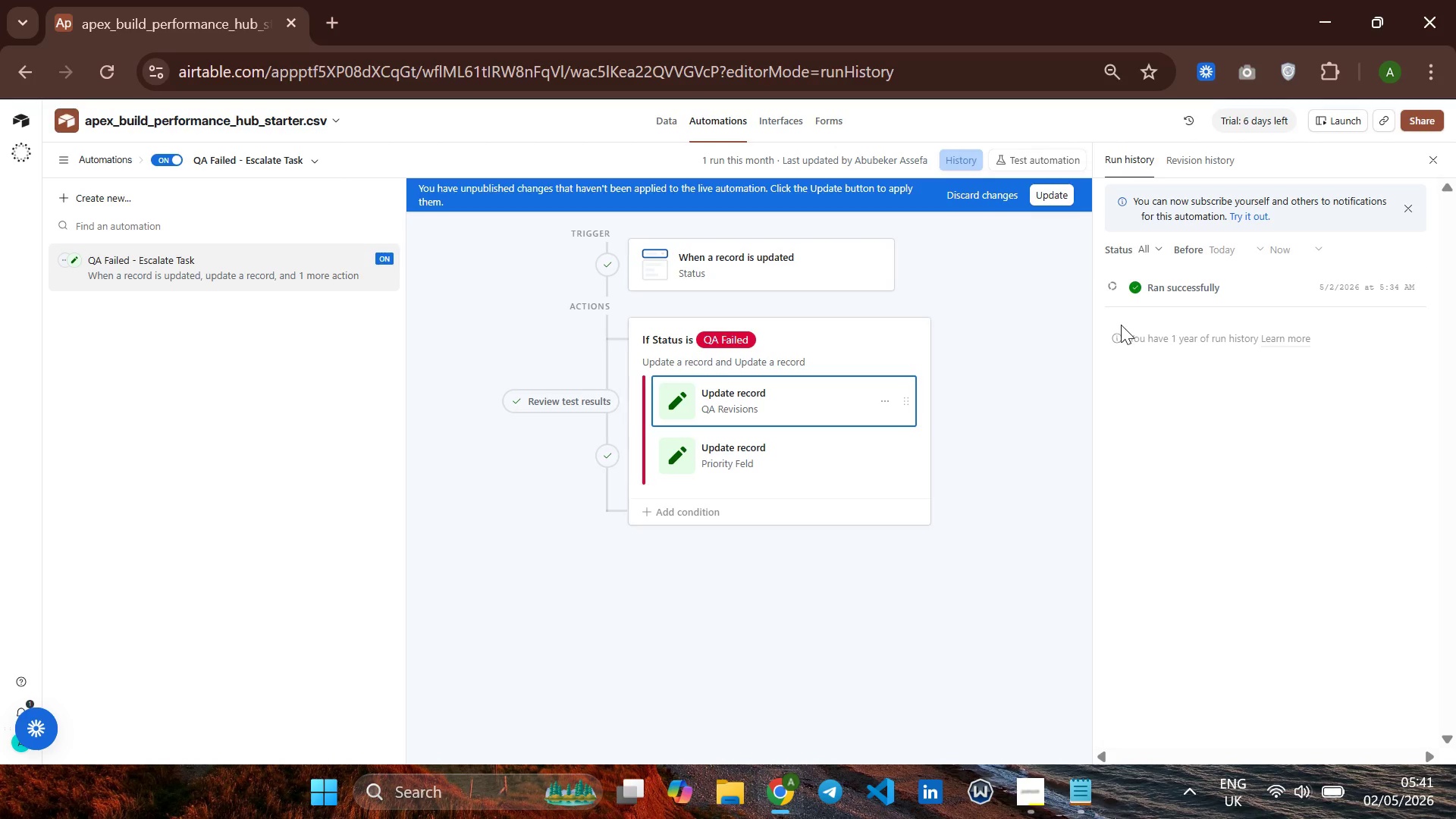 
mouse_move([1119, 334])
 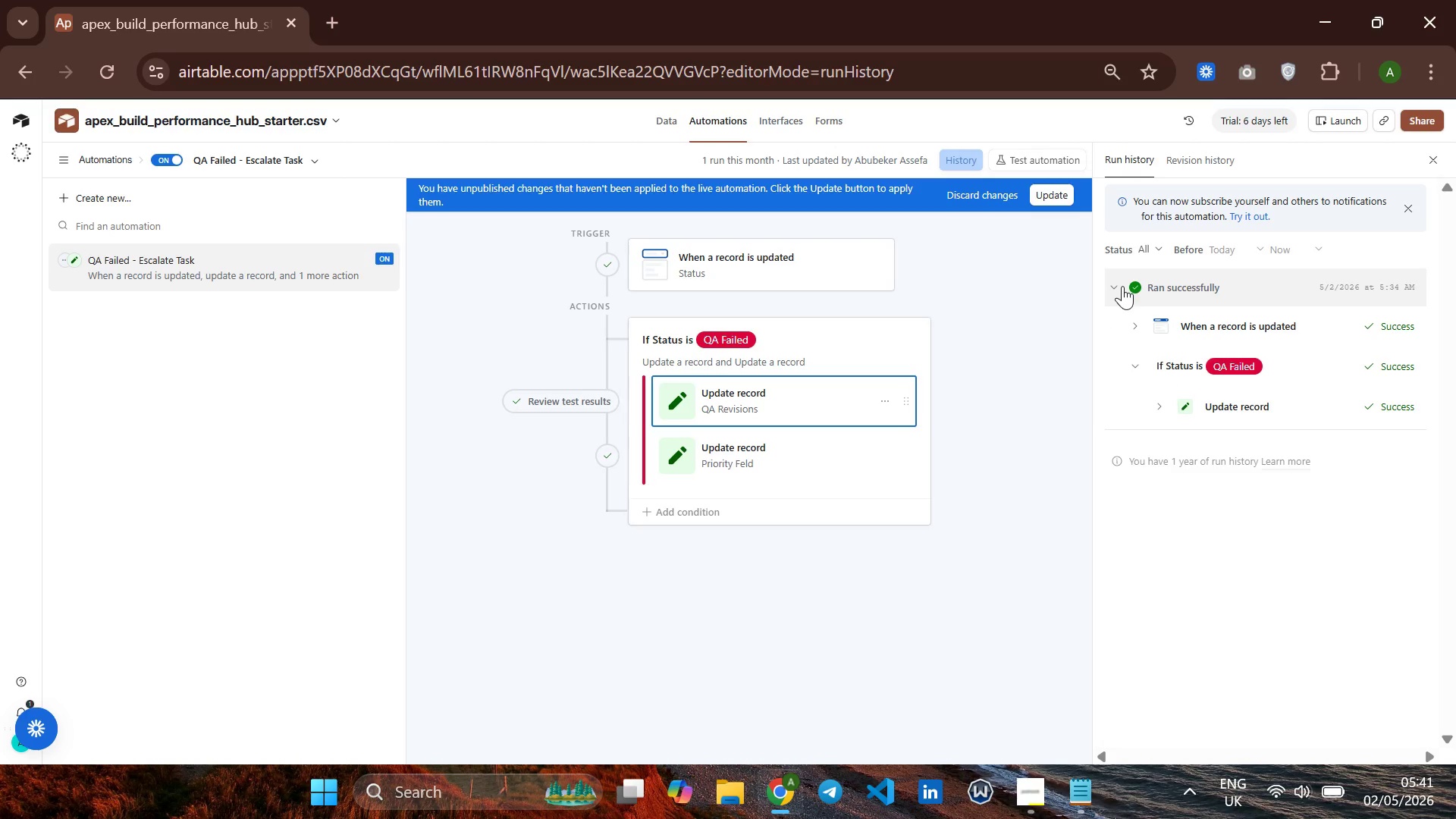 
left_click([1122, 284])
 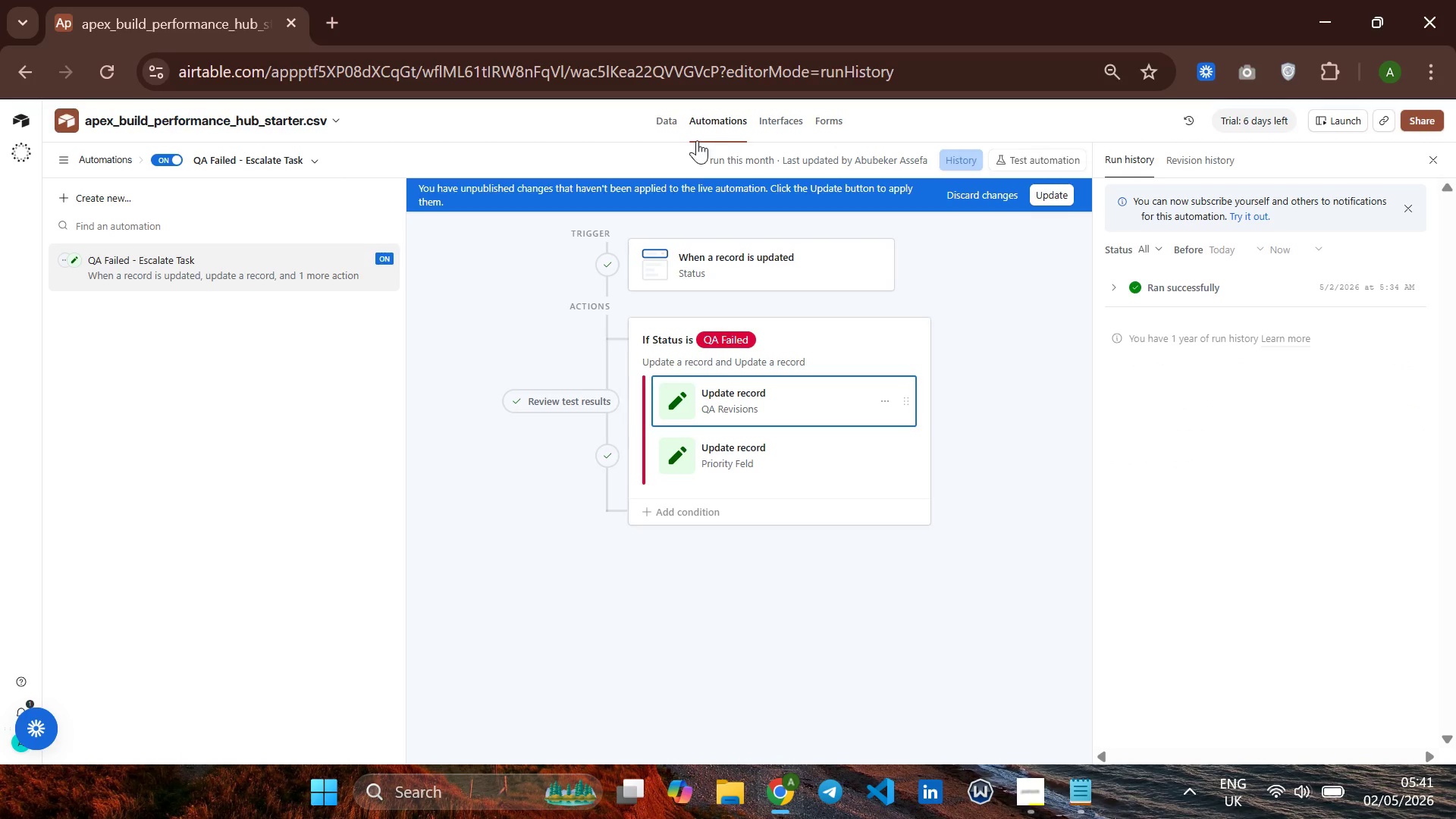 
left_click([669, 127])
 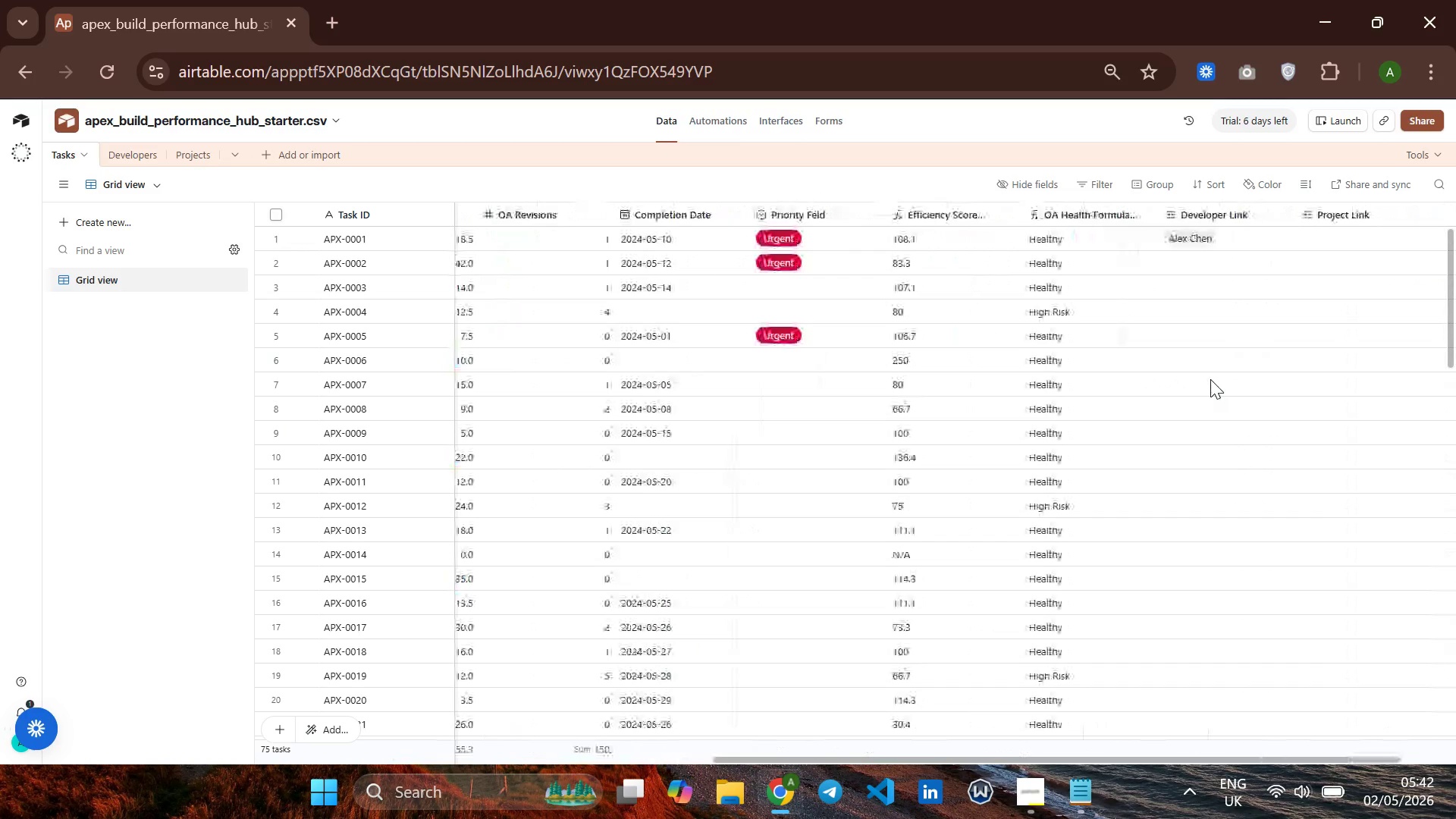 
wait(15.25)
 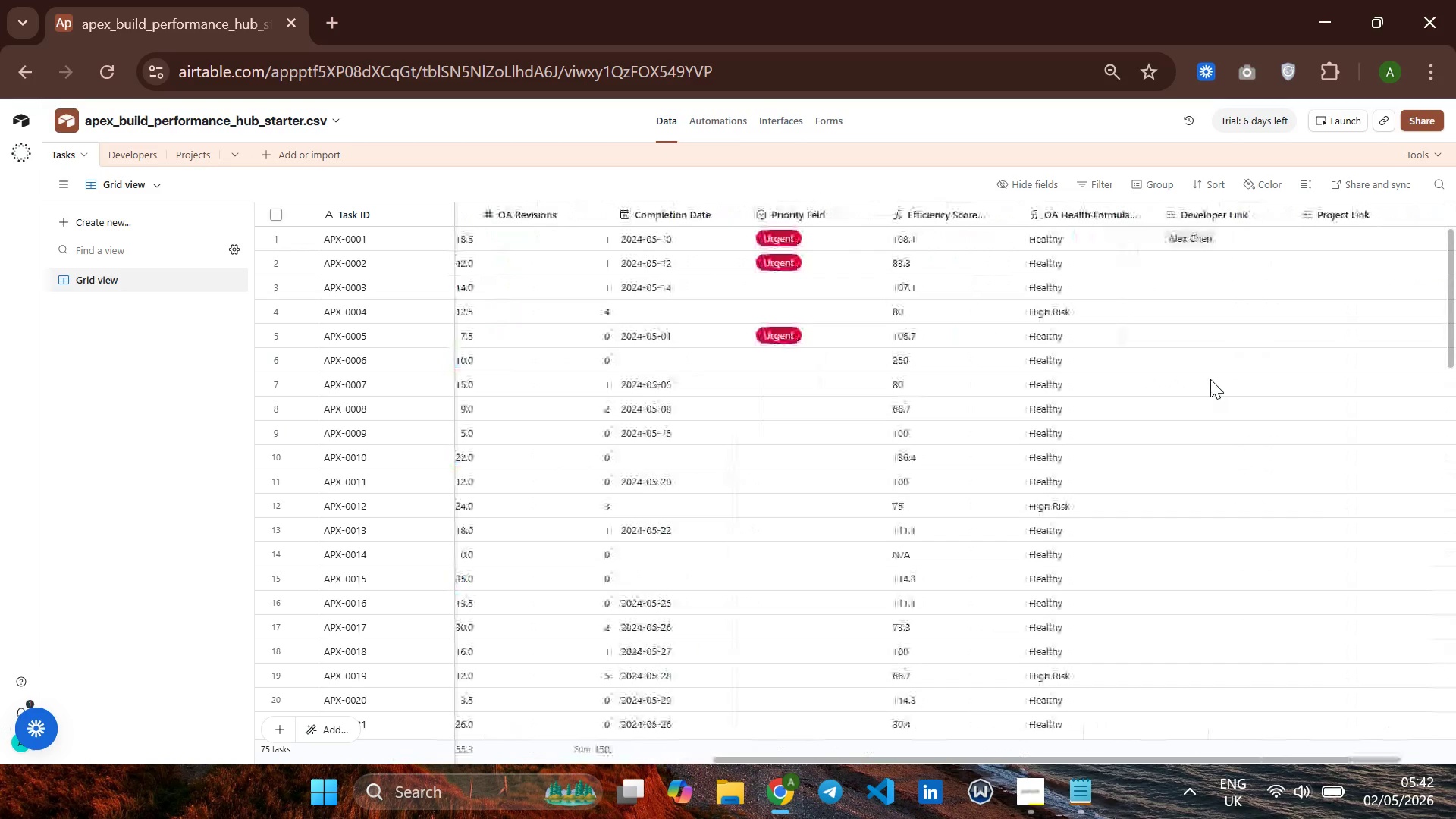 
left_click([1211, 245])
 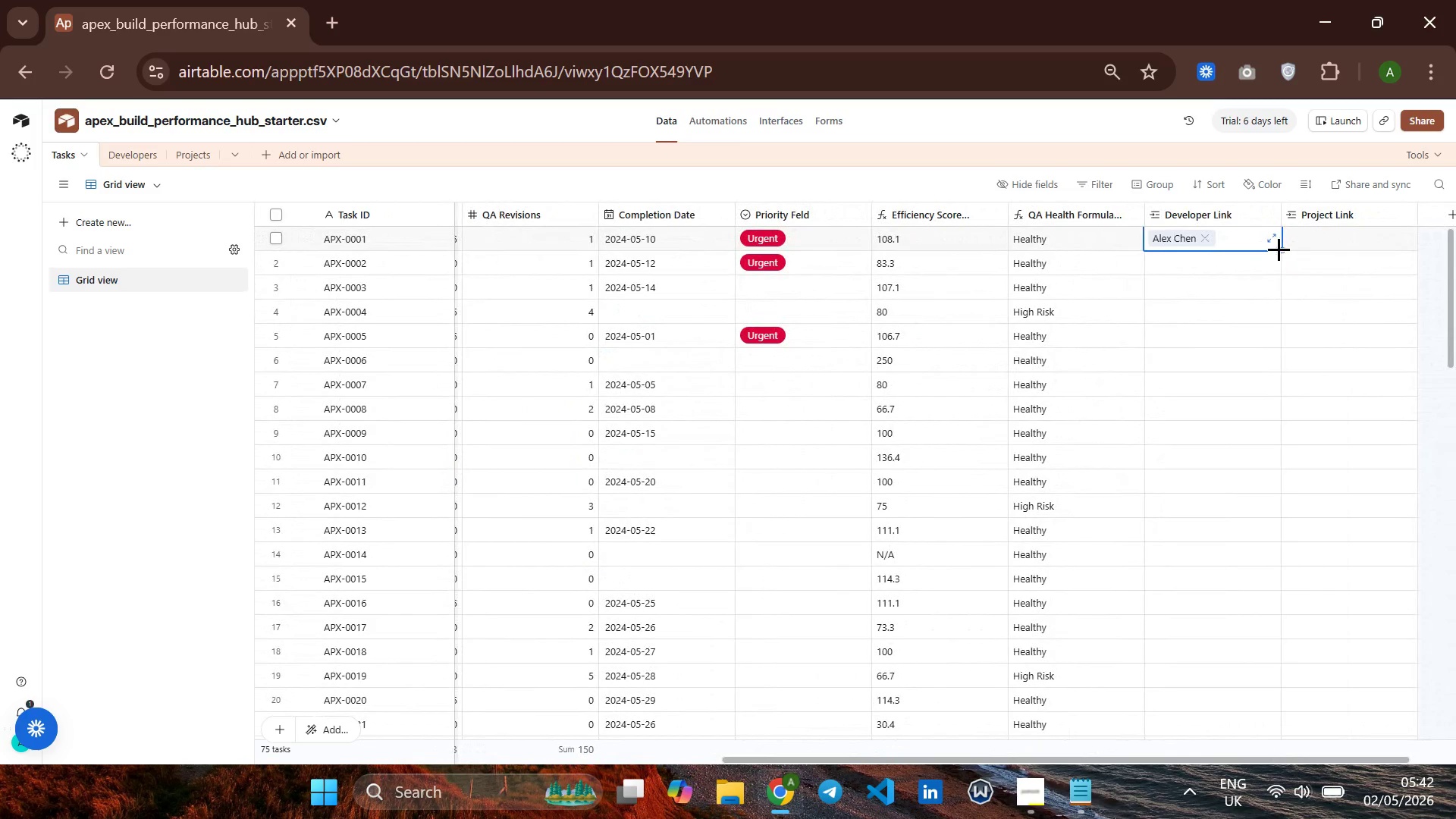 
left_click_drag(start_coordinate=[1279, 249], to_coordinate=[1276, 371])
 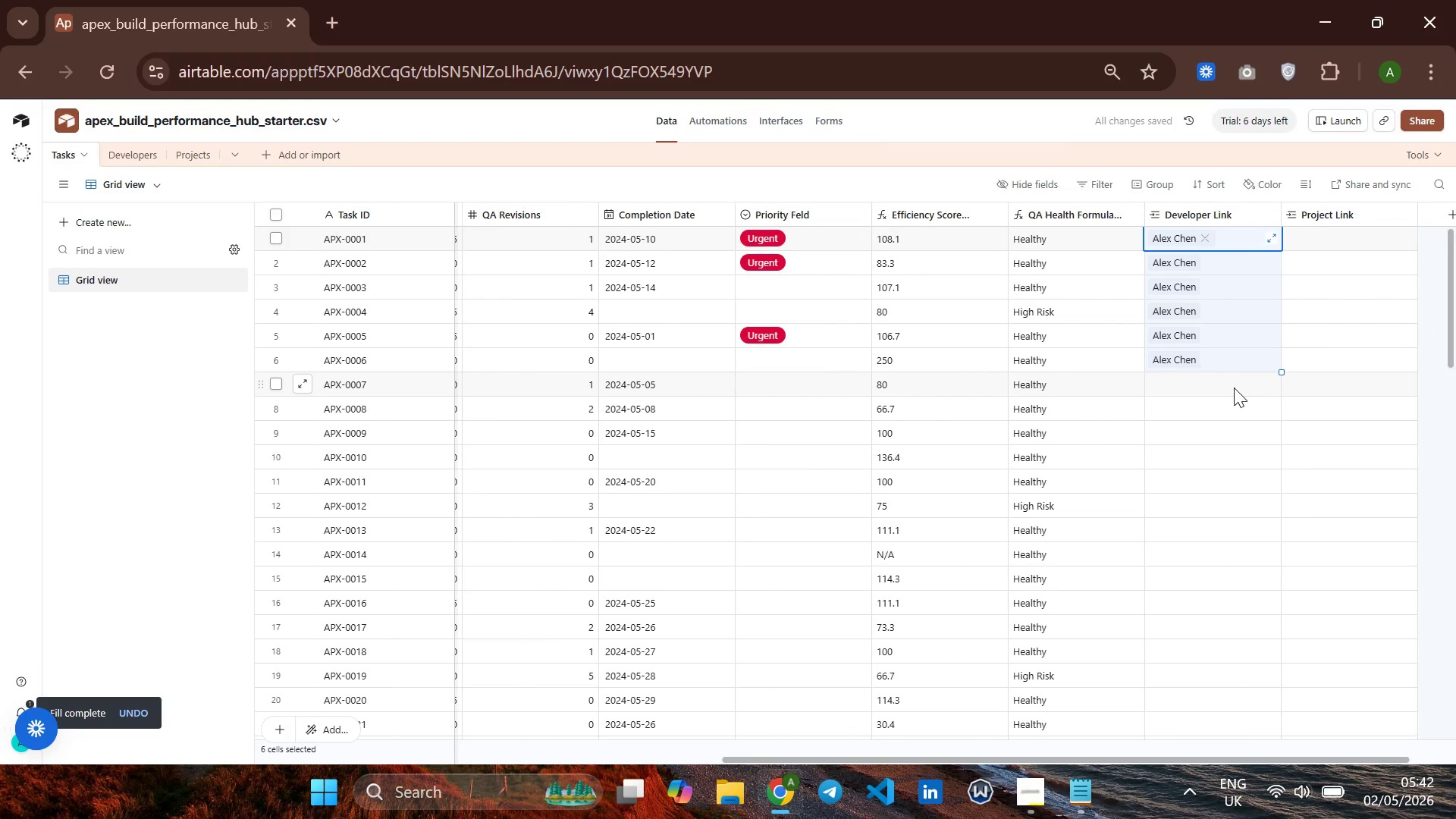 
key(Control+Z)
 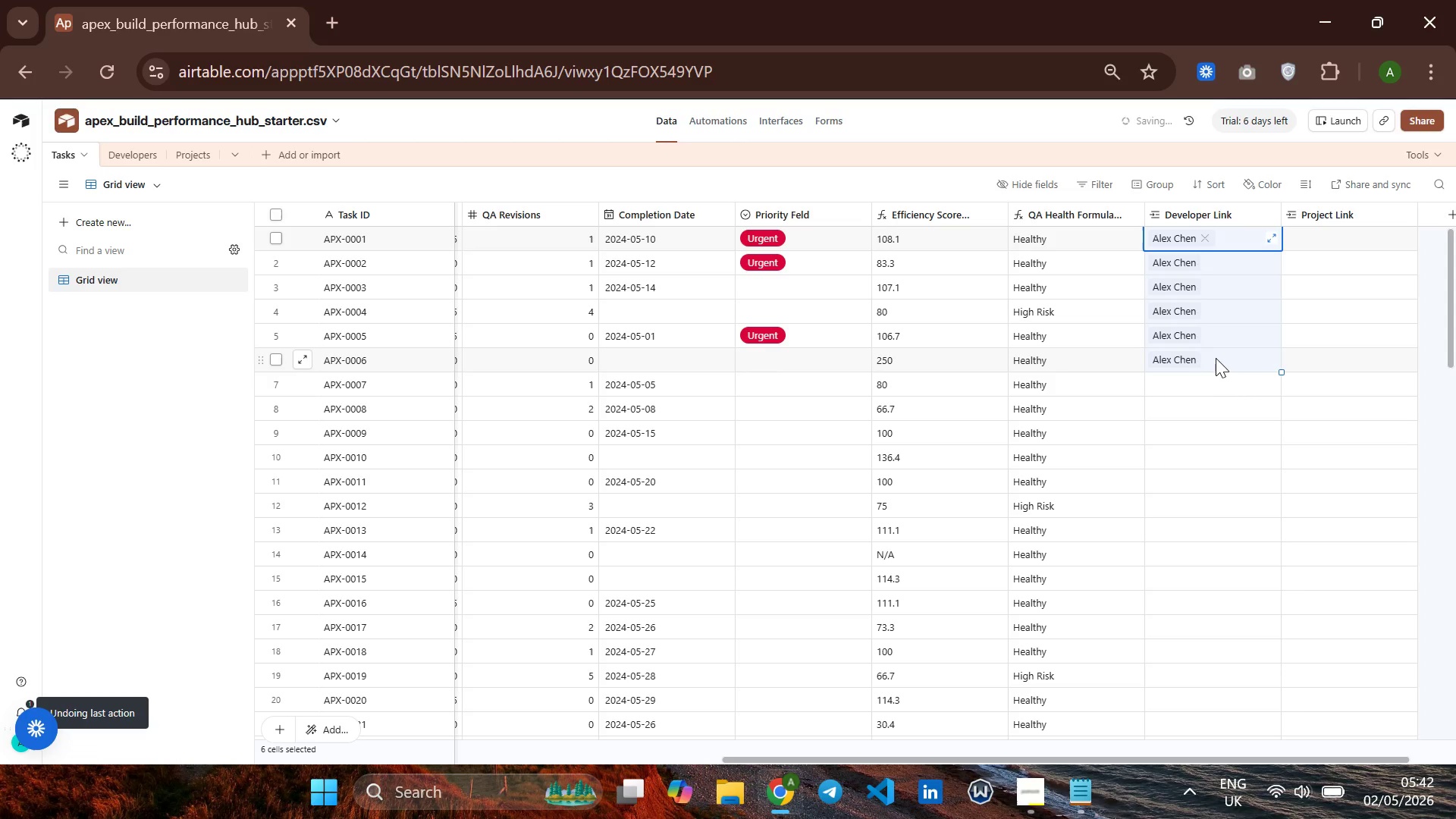 
left_click([1216, 358])
 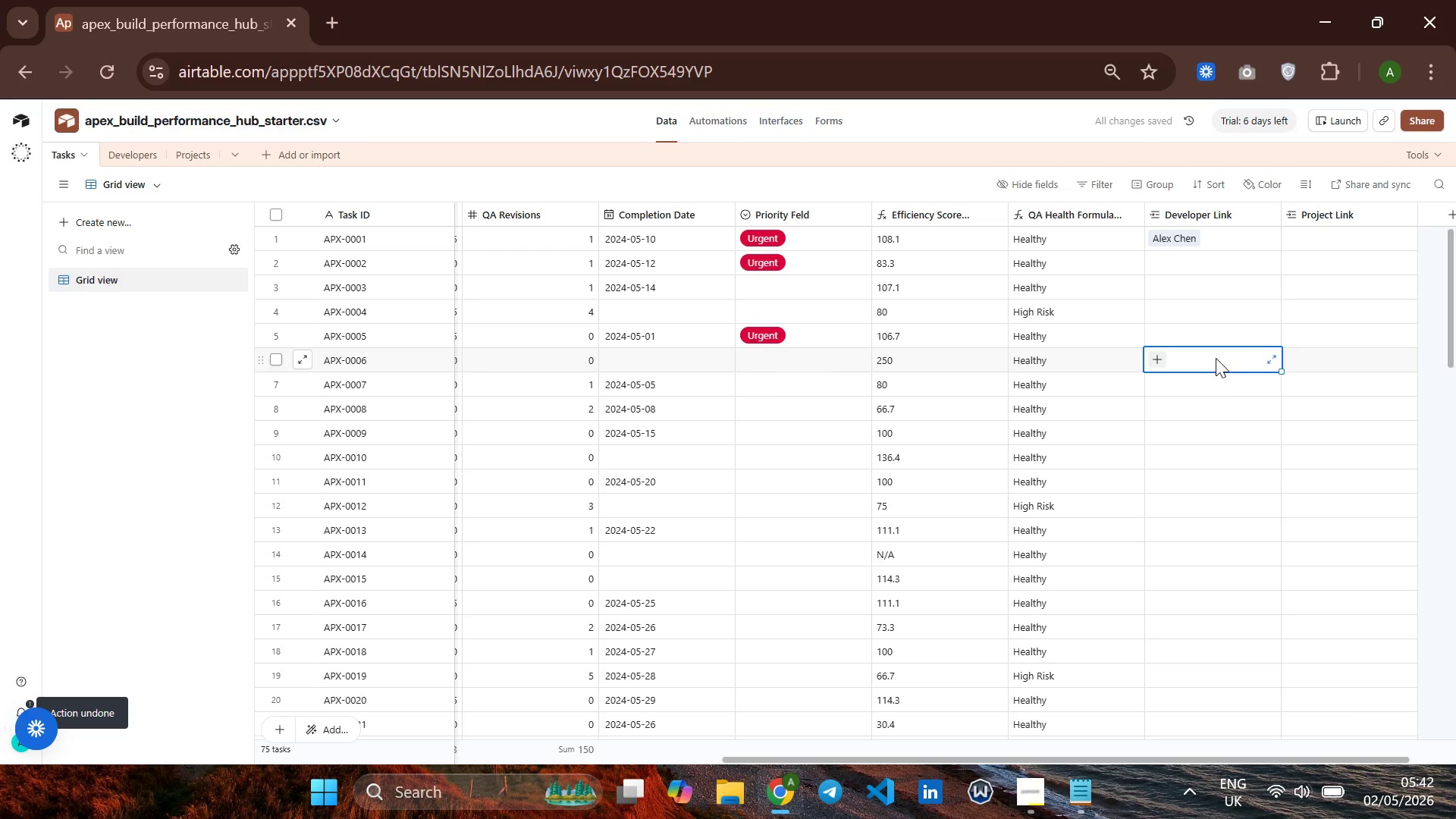 
key(Backspace)
 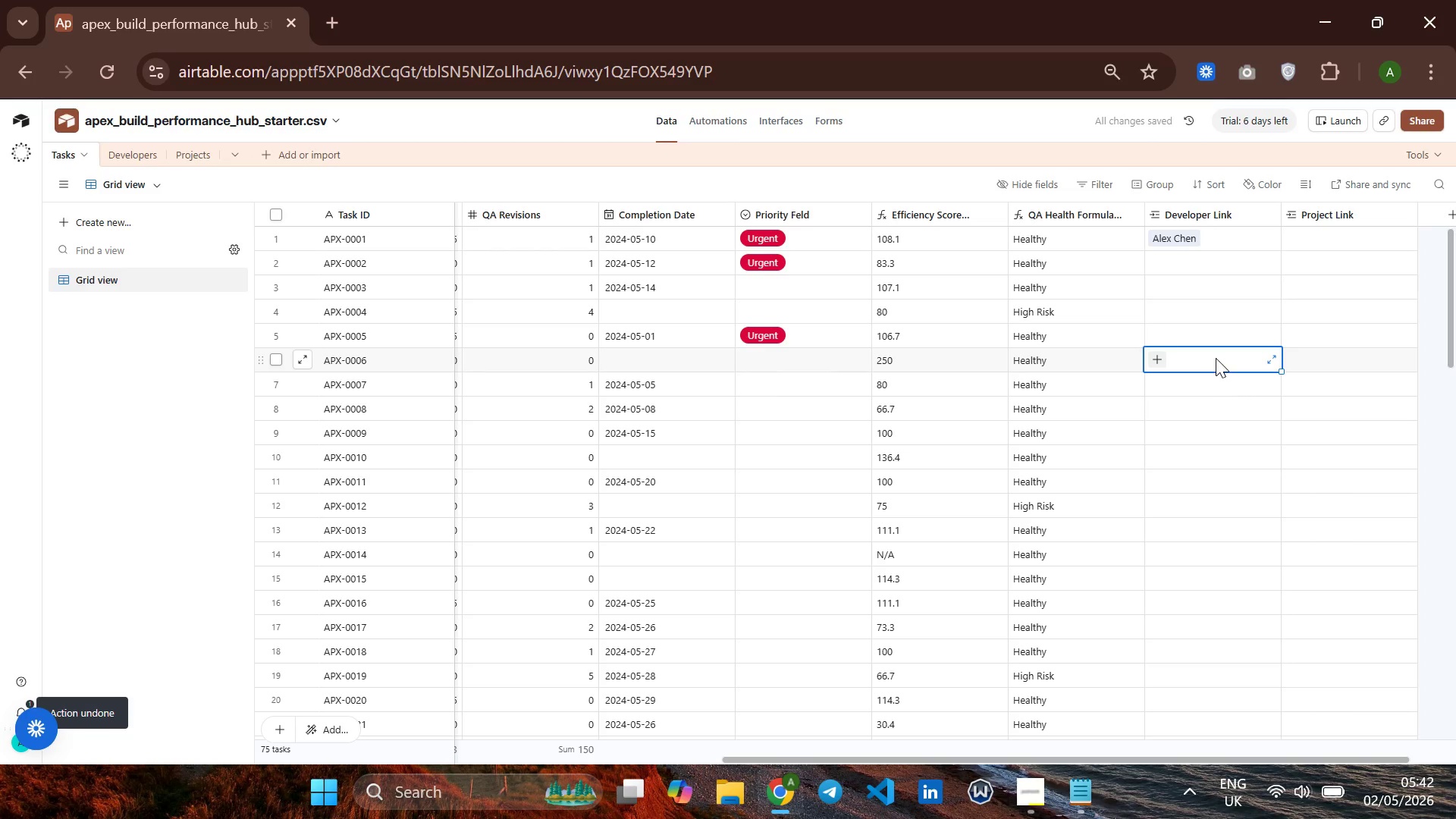 
key(Backspace)
 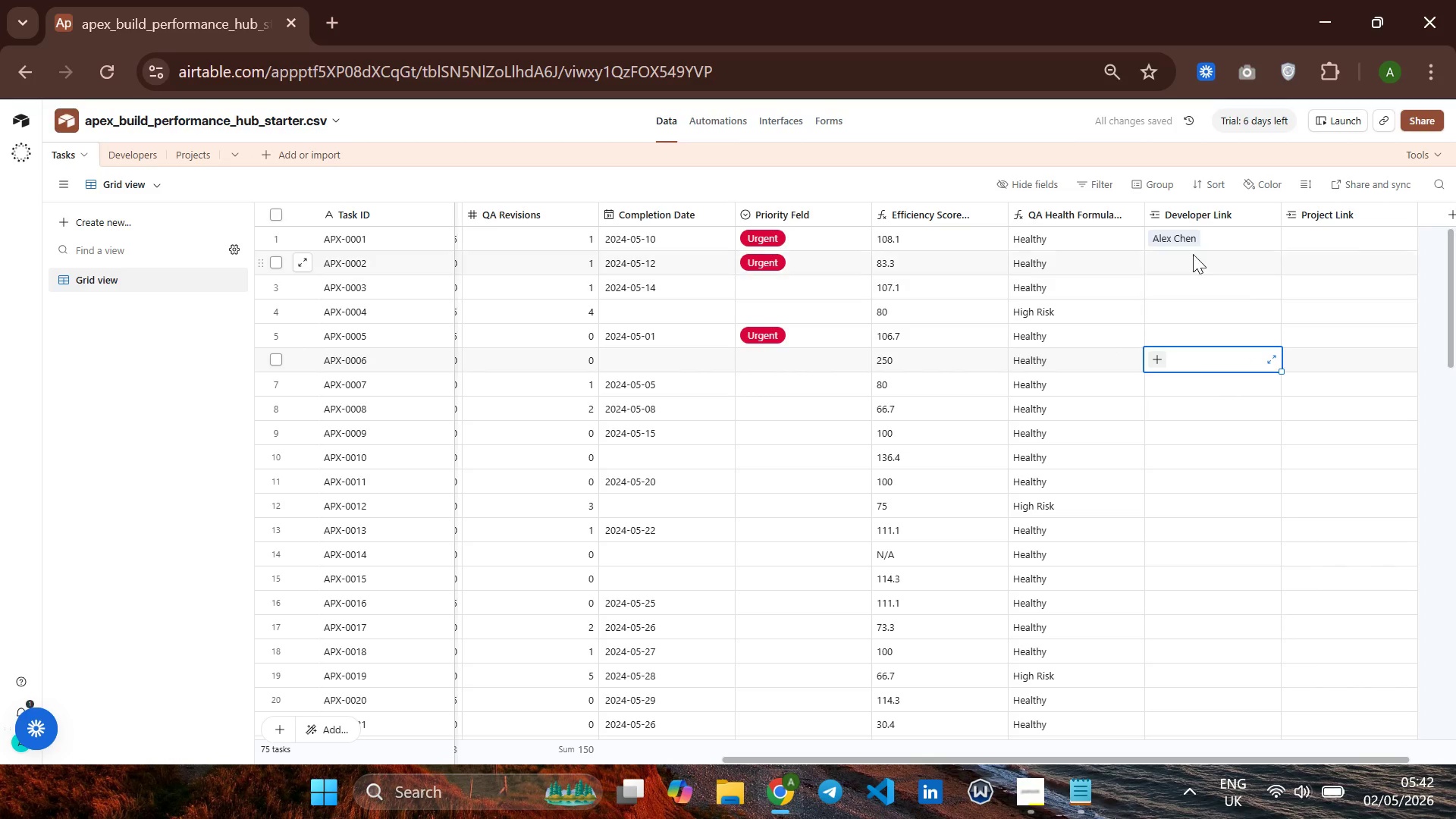 
left_click([1194, 245])
 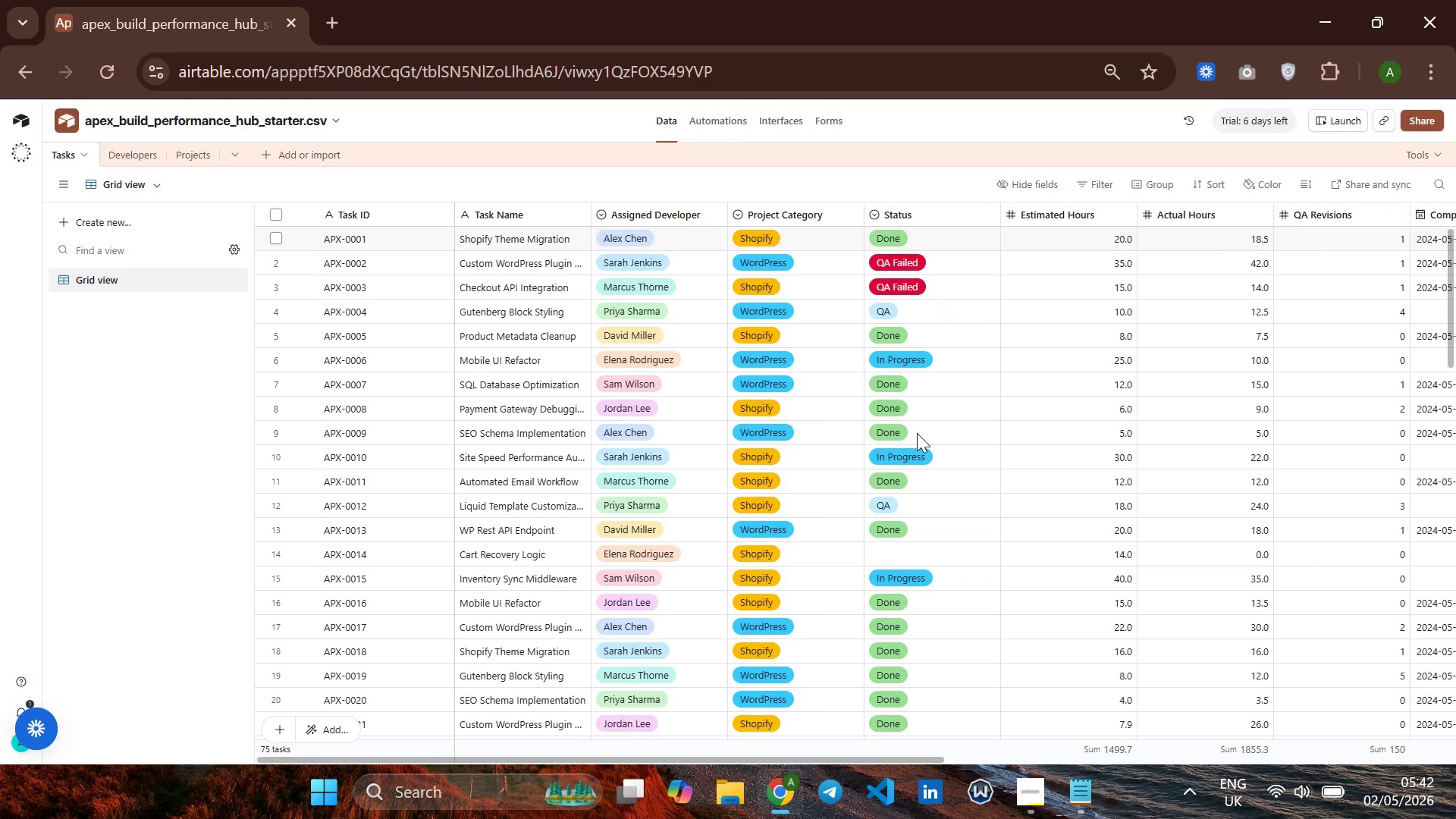 
left_click([899, 378])
 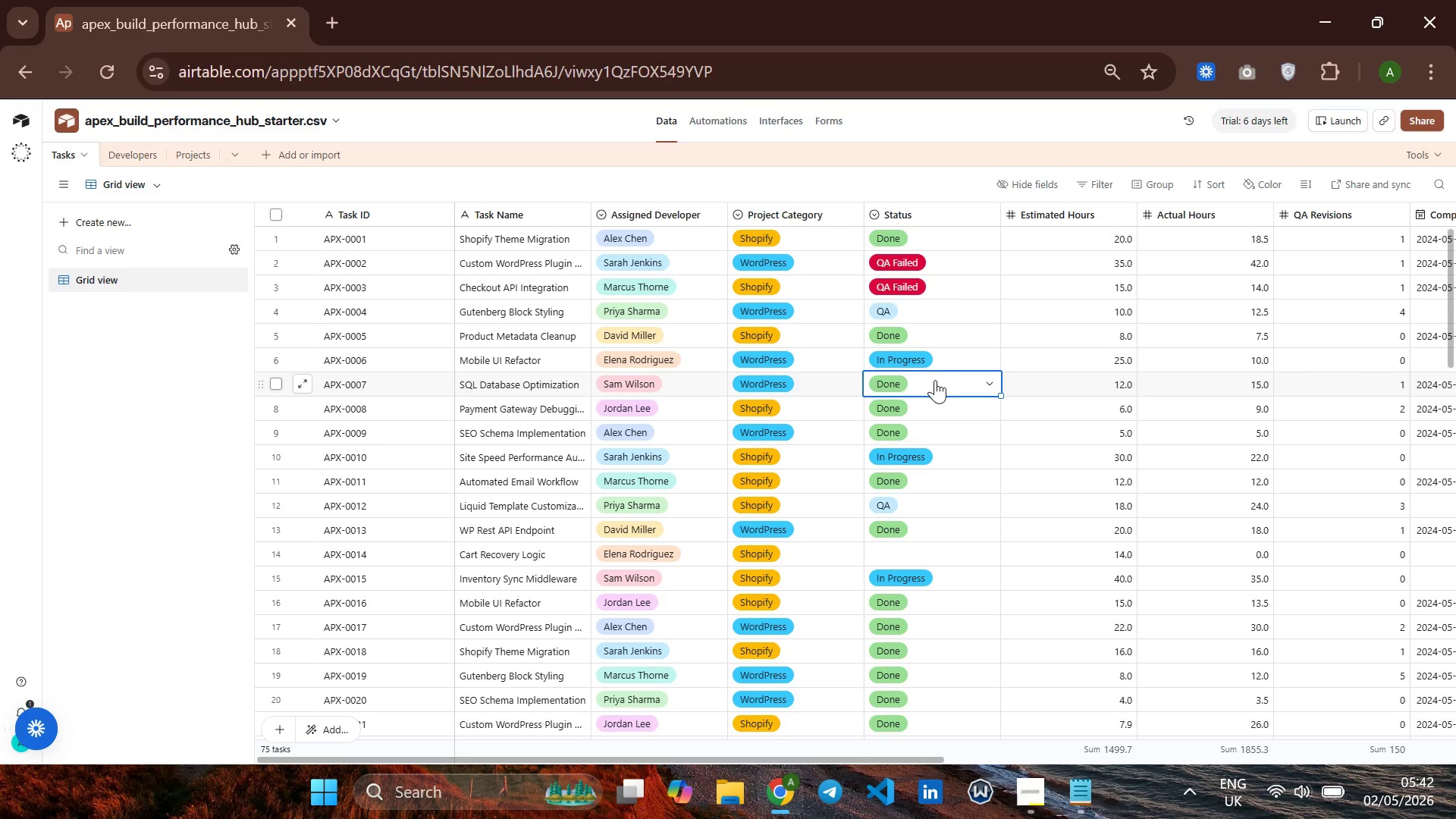 
left_click([937, 380])
 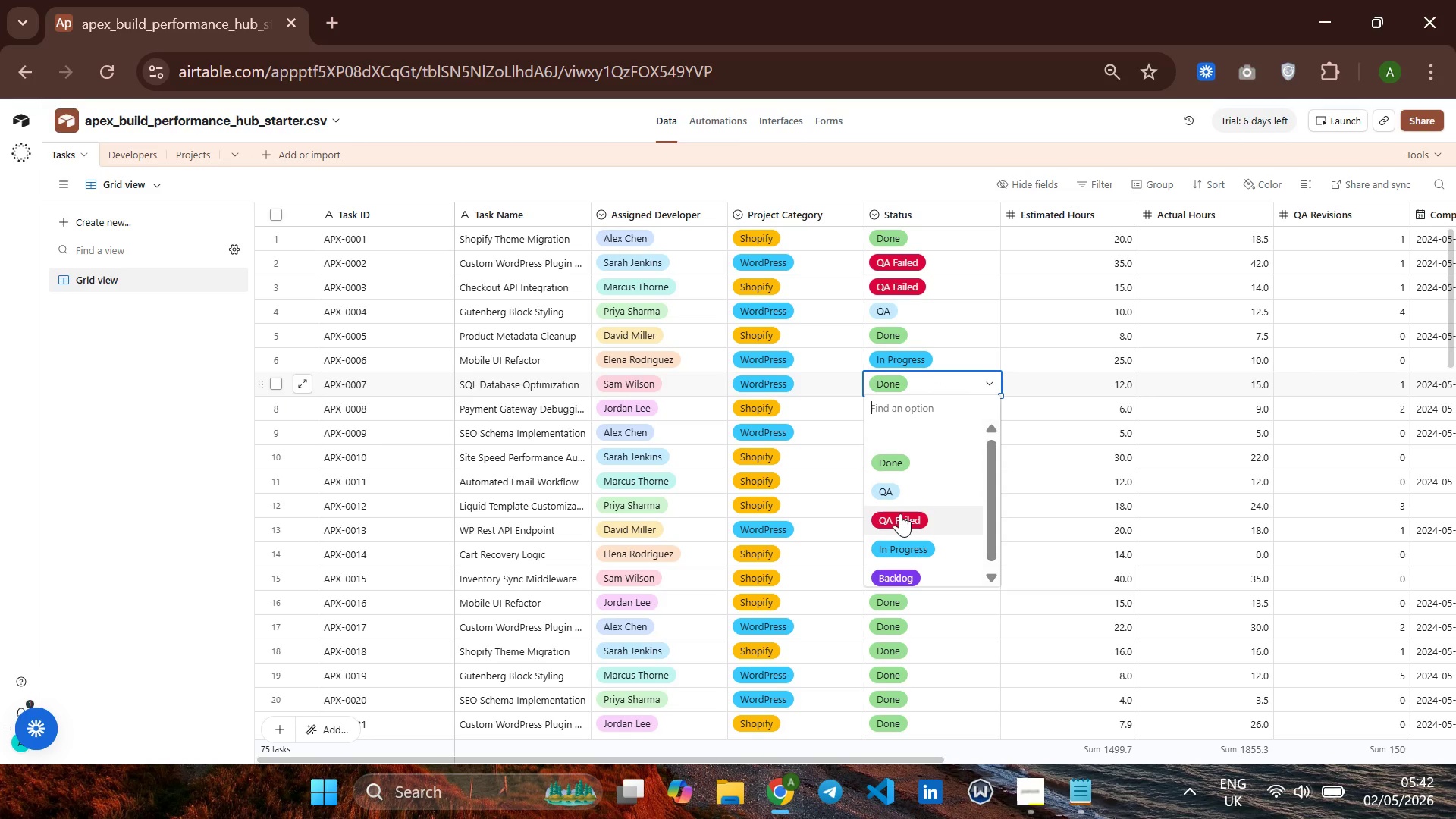 
double_click([900, 513])
 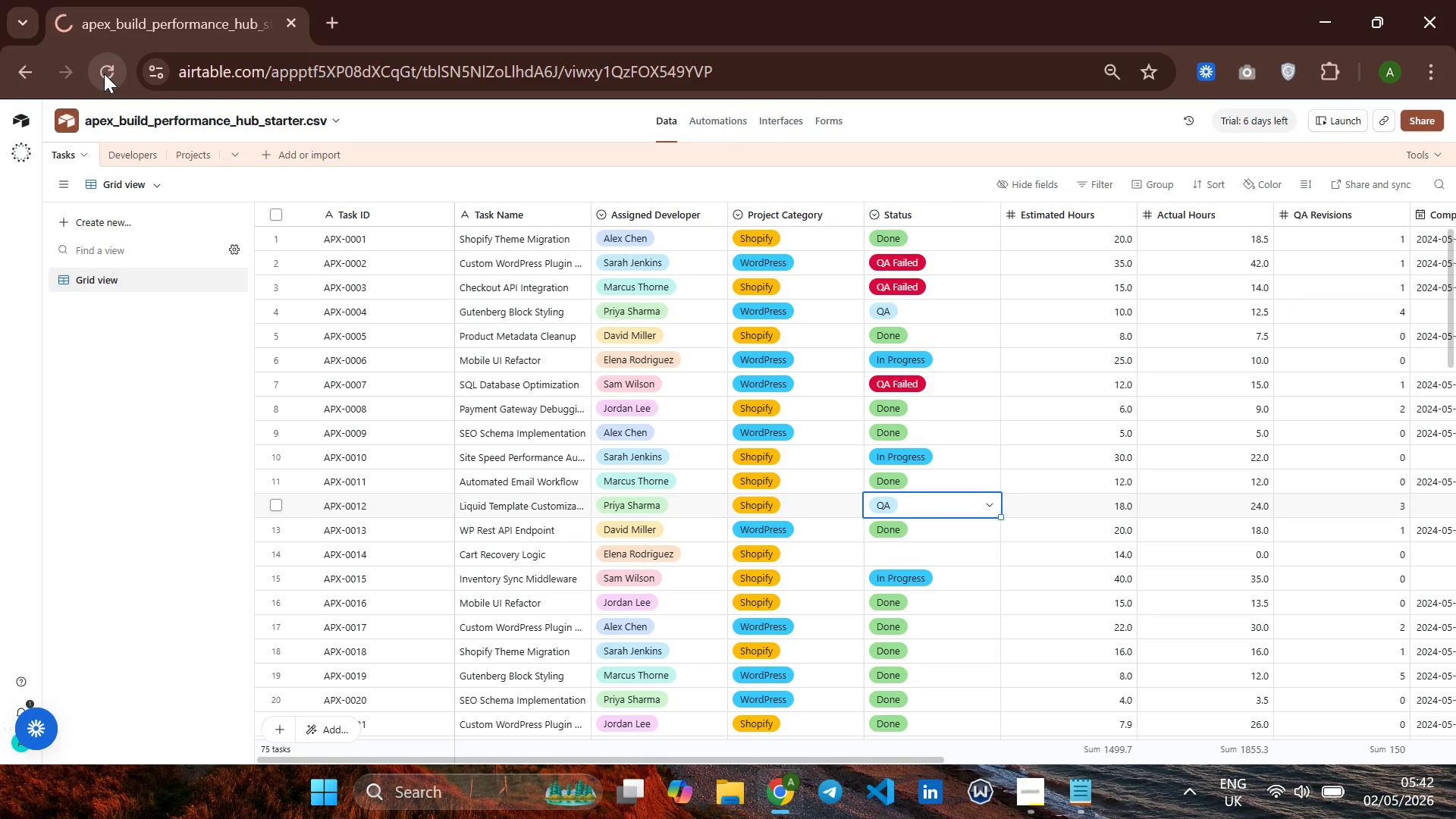 
wait(22.36)
 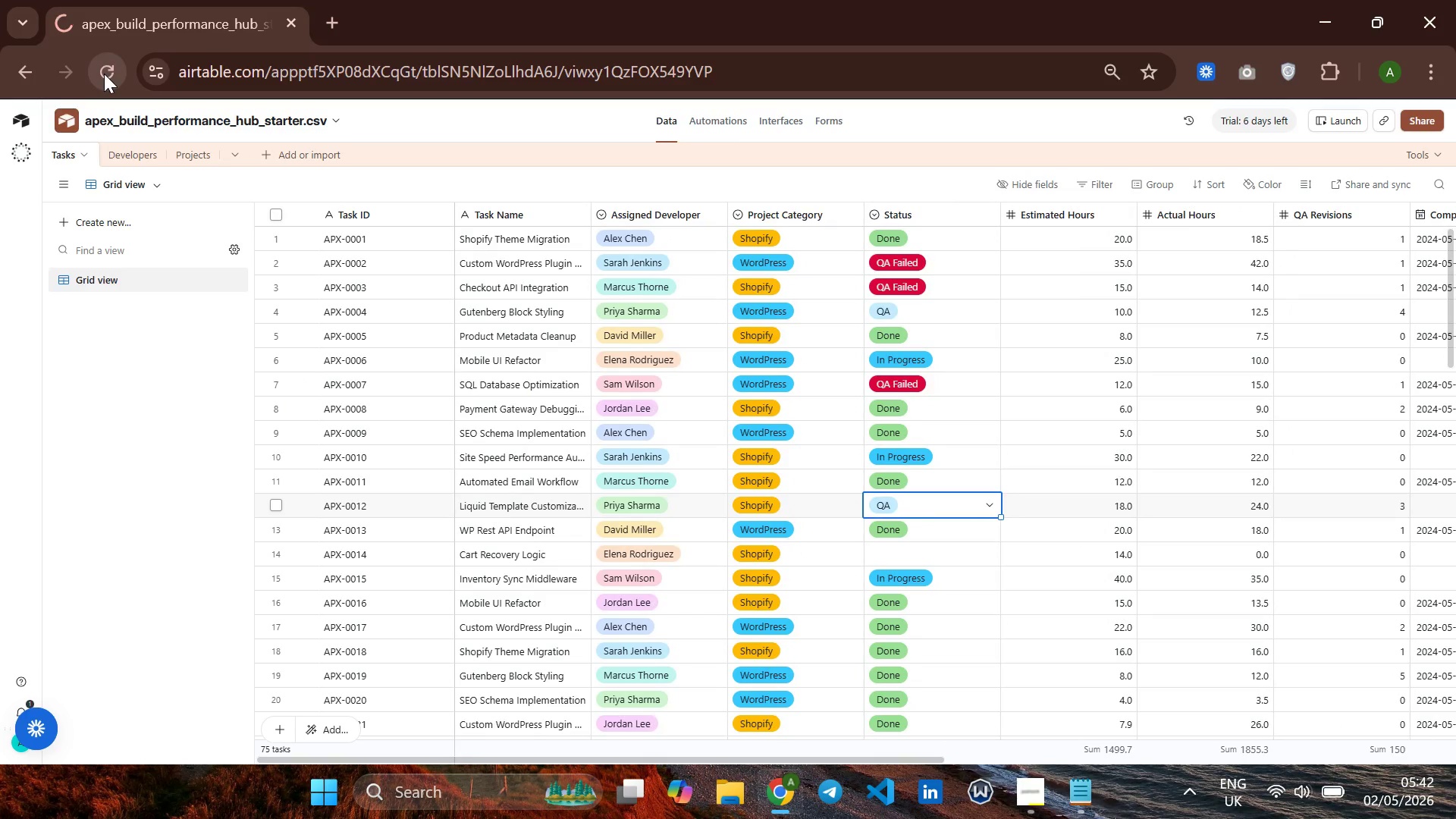 
left_click([1026, 778])